 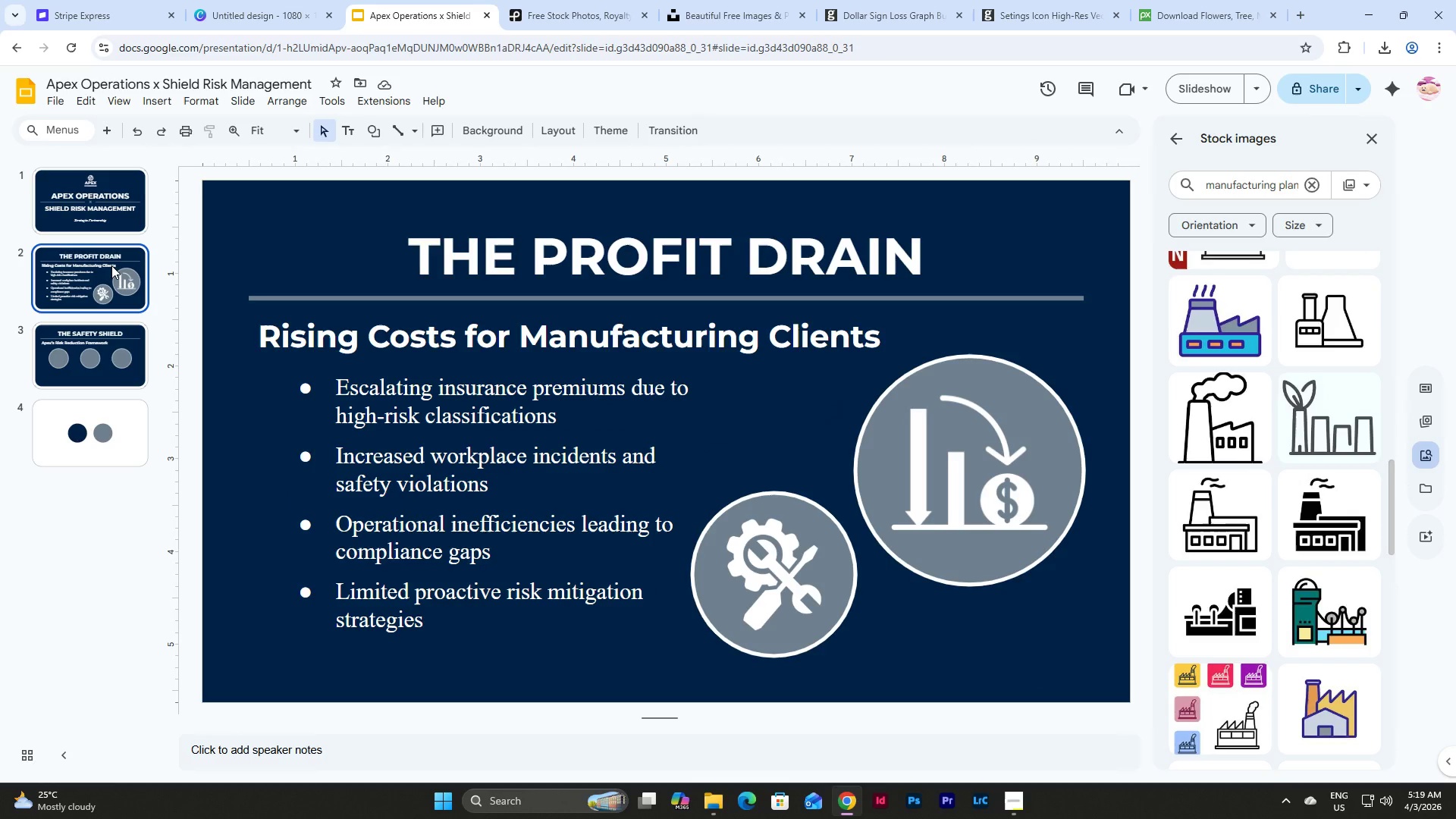 
double_click([116, 275])
 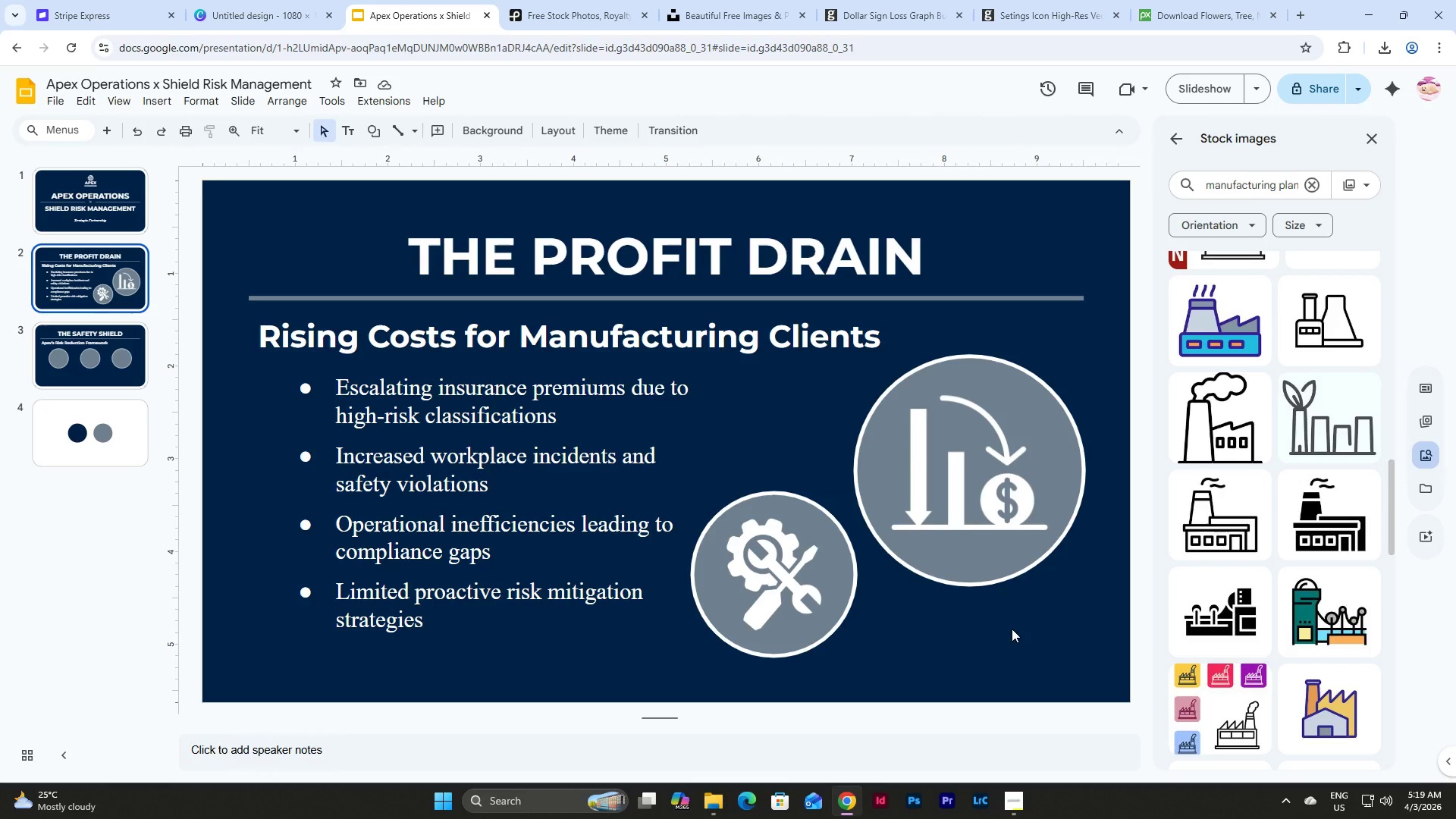 
wait(14.06)
 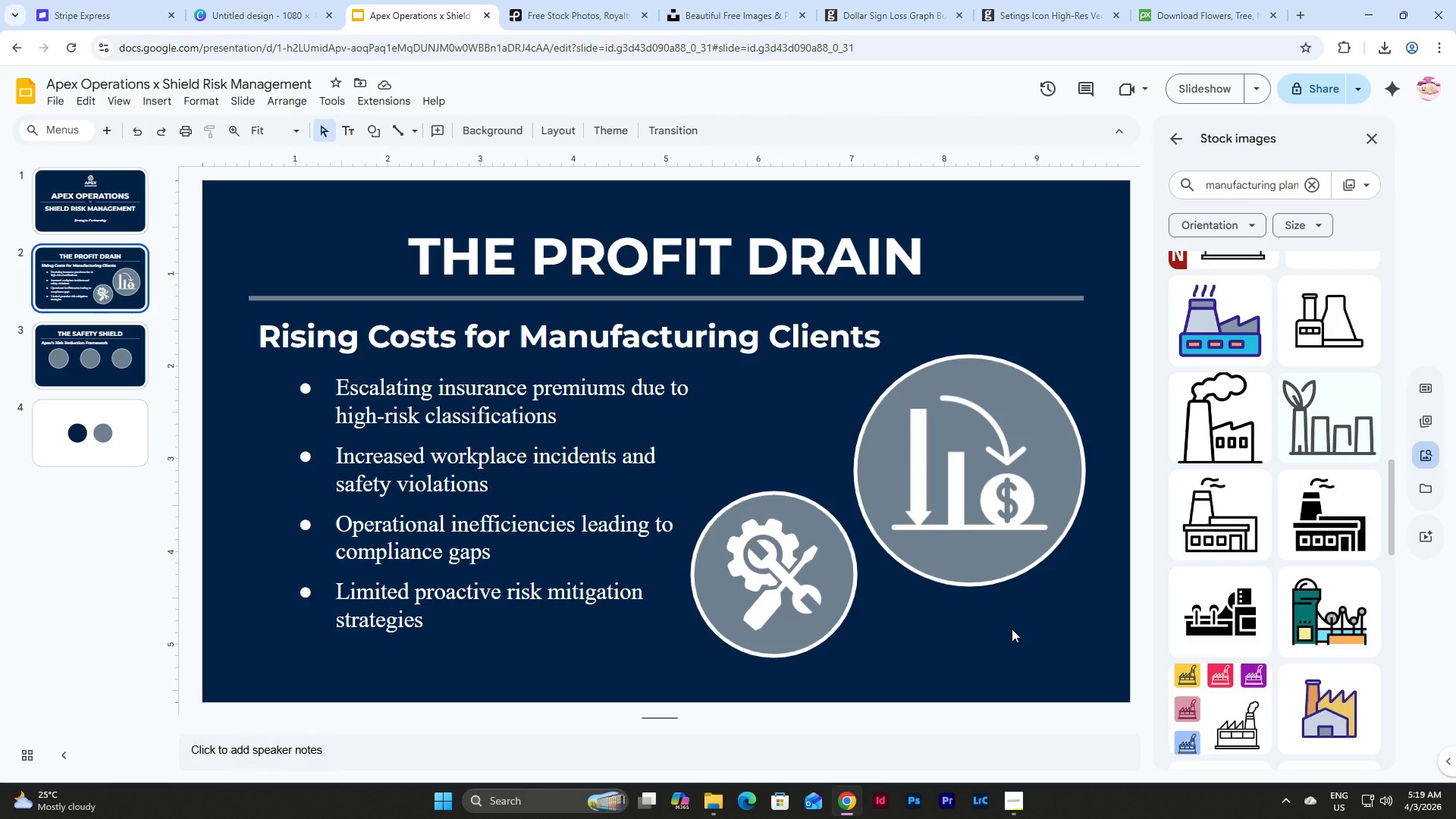 
left_click([119, 340])
 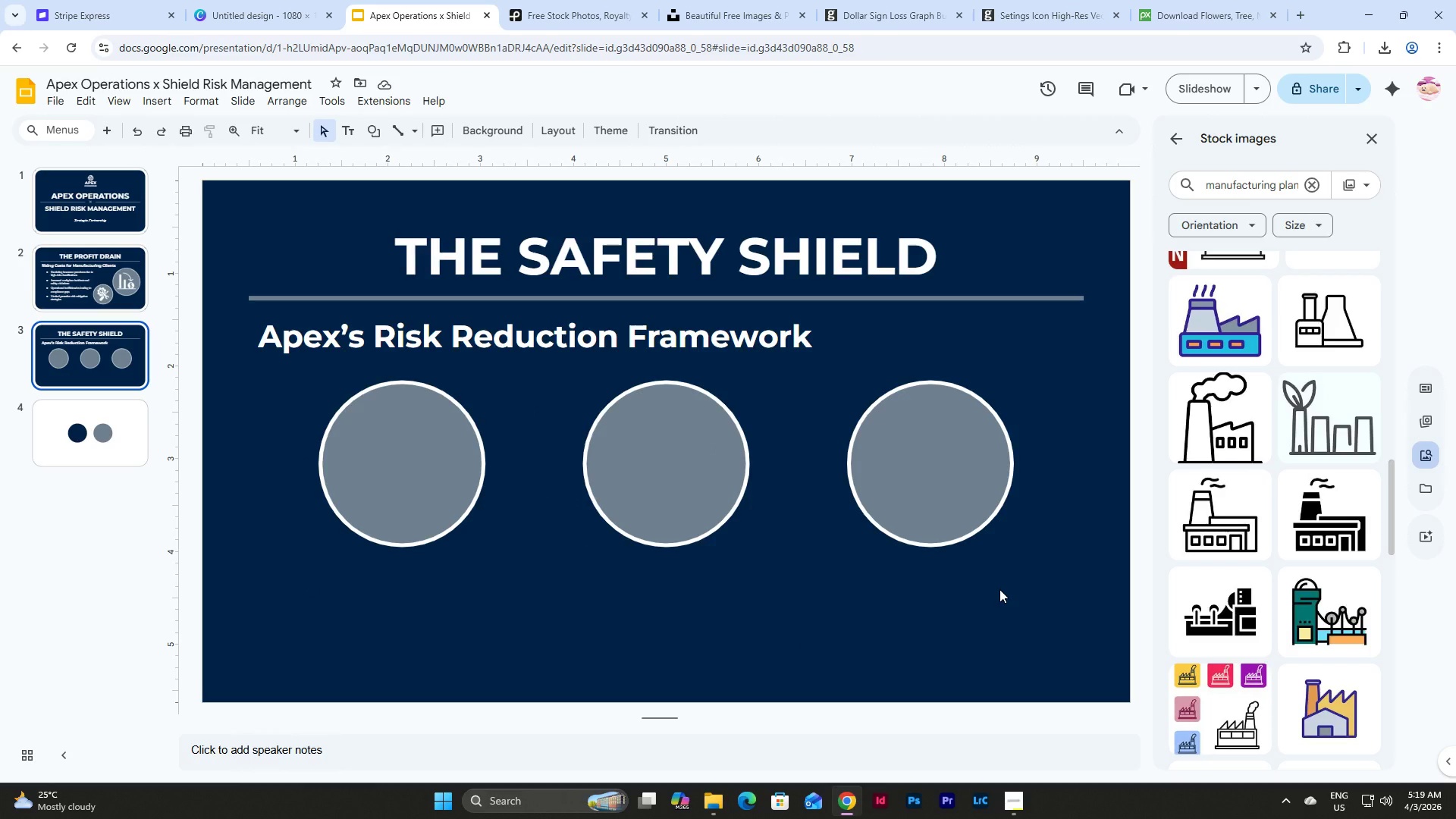 
scroll: coordinate [1282, 563], scroll_direction: down, amount: 5.0
 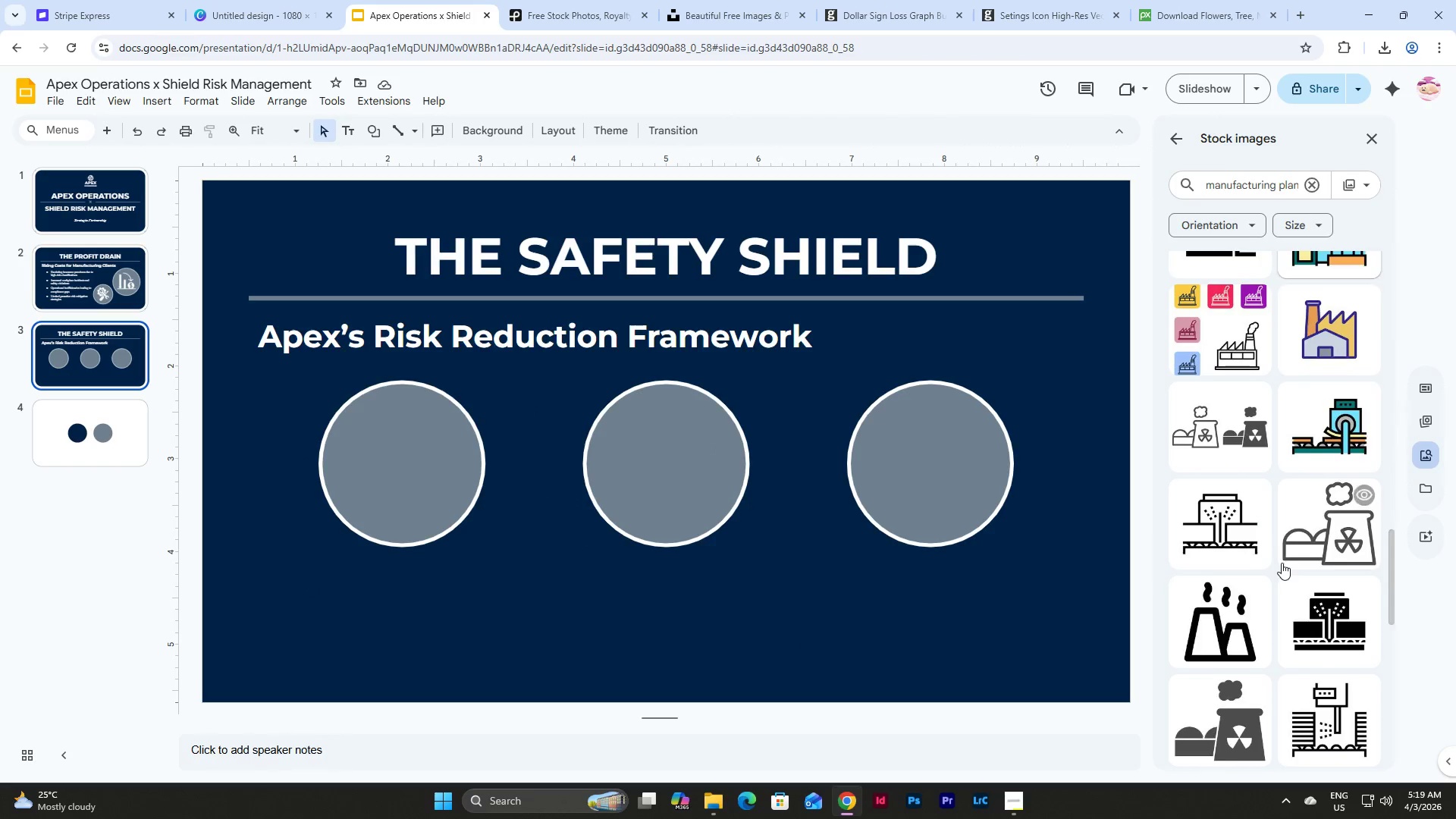 
scroll: coordinate [1282, 563], scroll_direction: up, amount: 24.0
 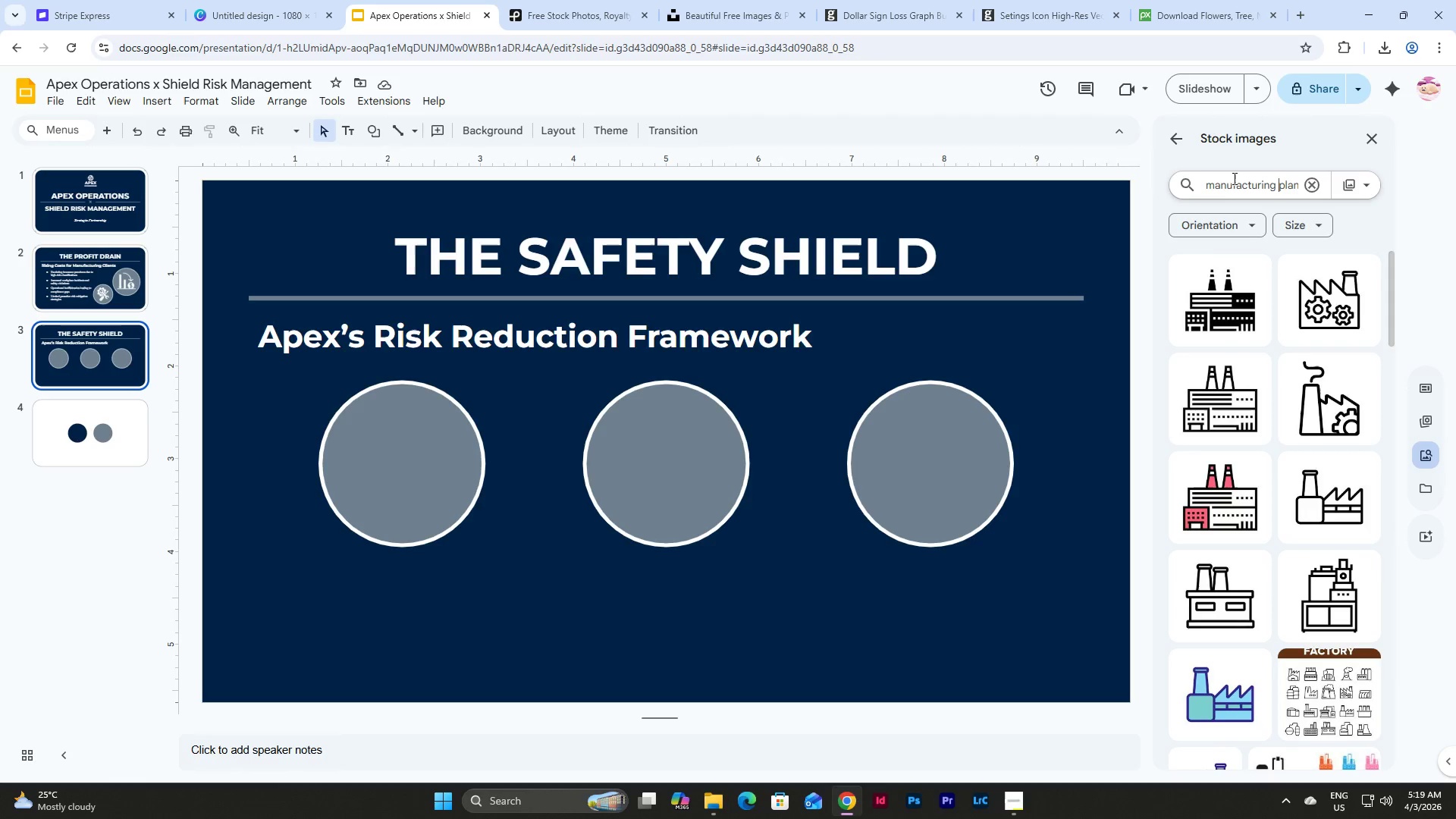 
left_click_drag(start_coordinate=[1210, 187], to_coordinate=[1275, 196])
 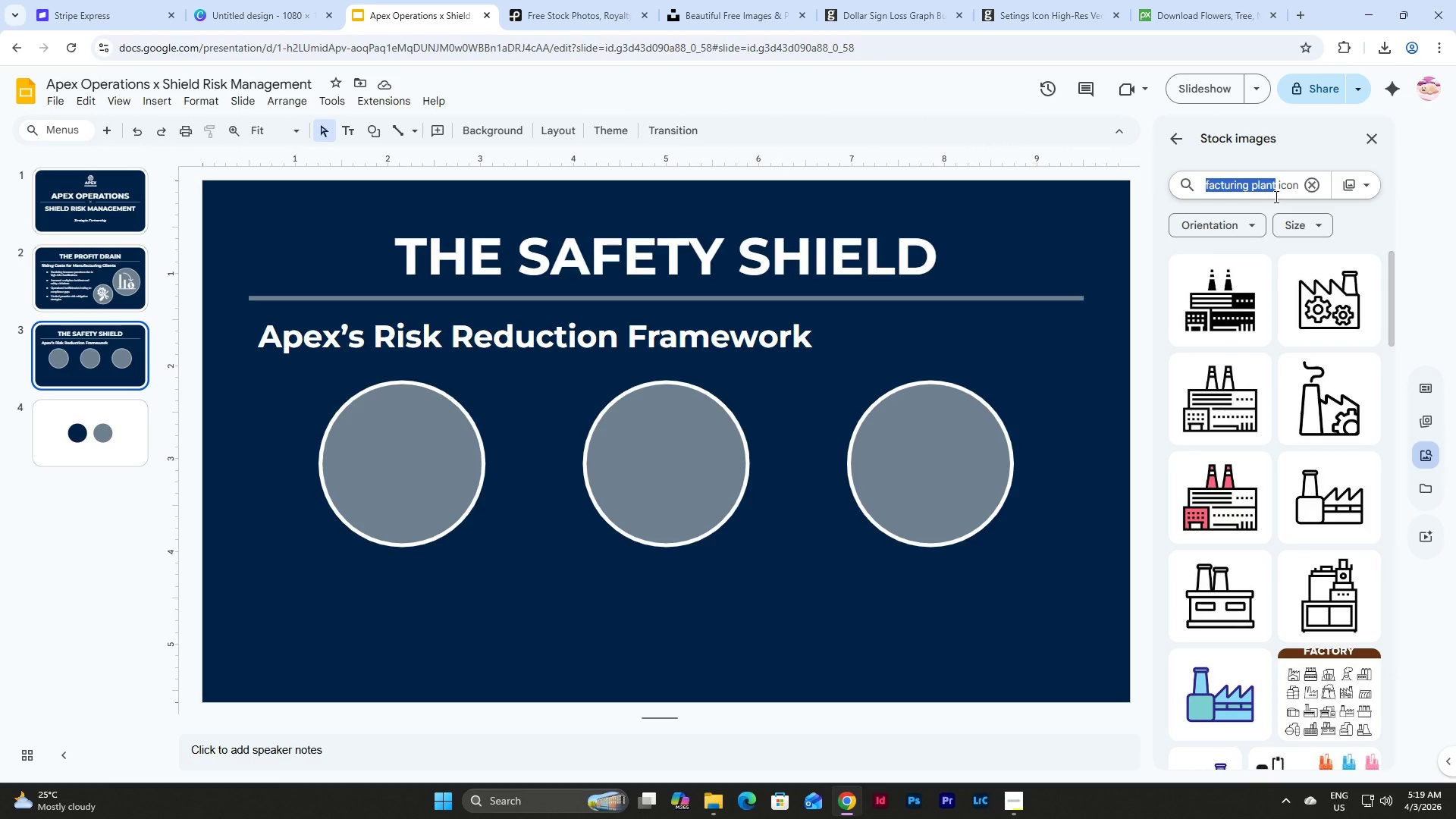 
type(safety audit)
 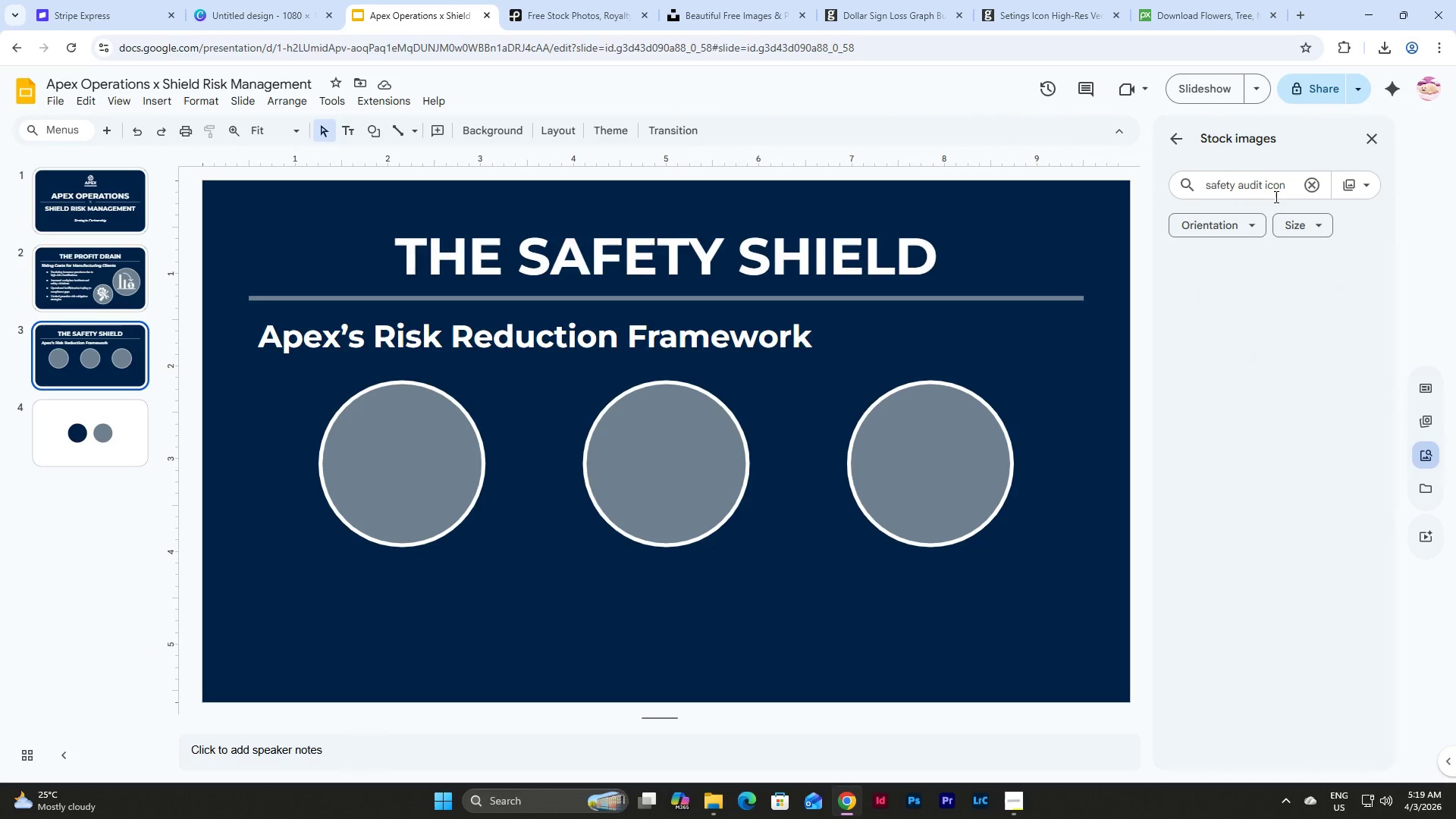 
key(Enter)
 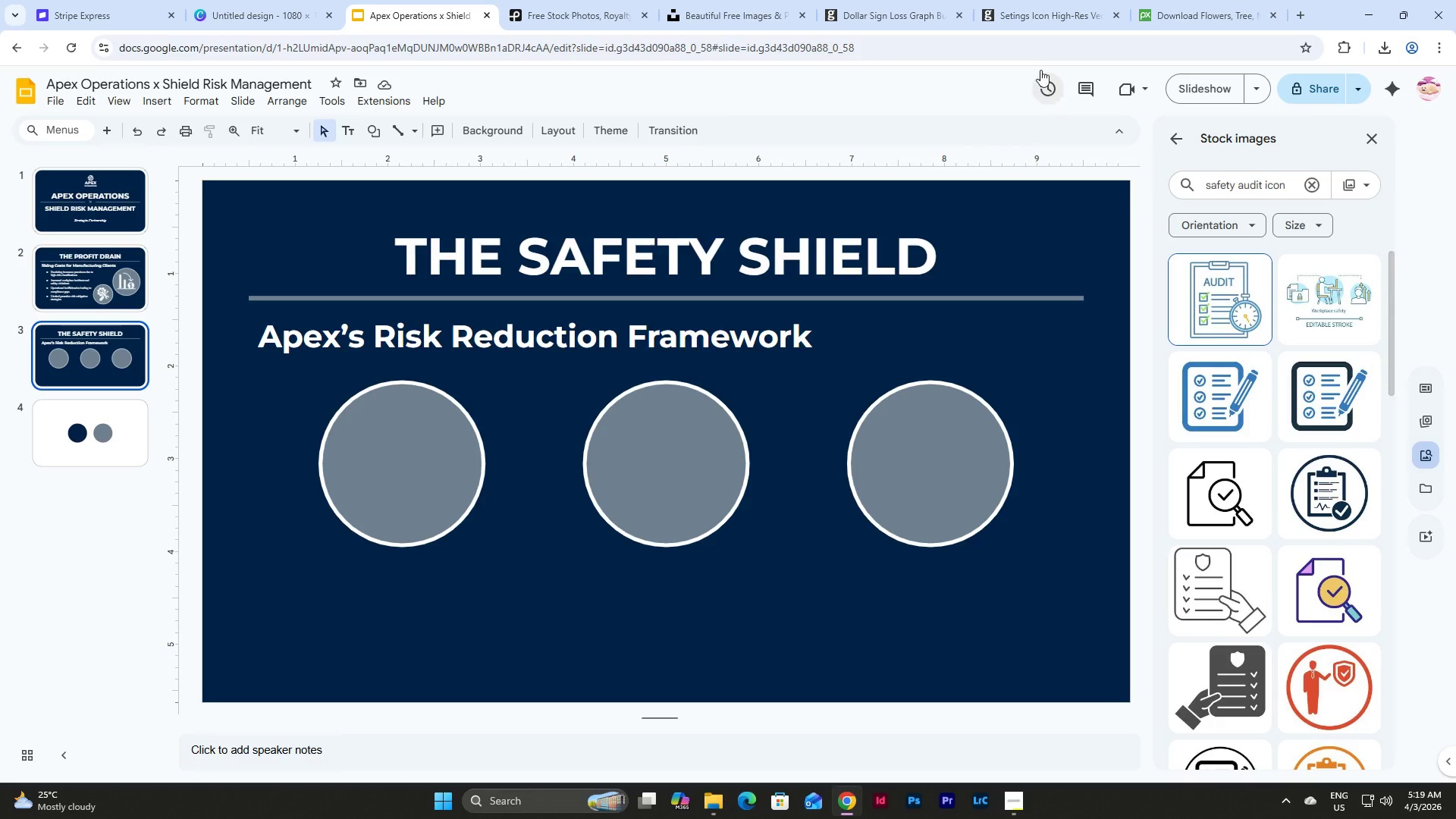 
double_click([1028, 0])
 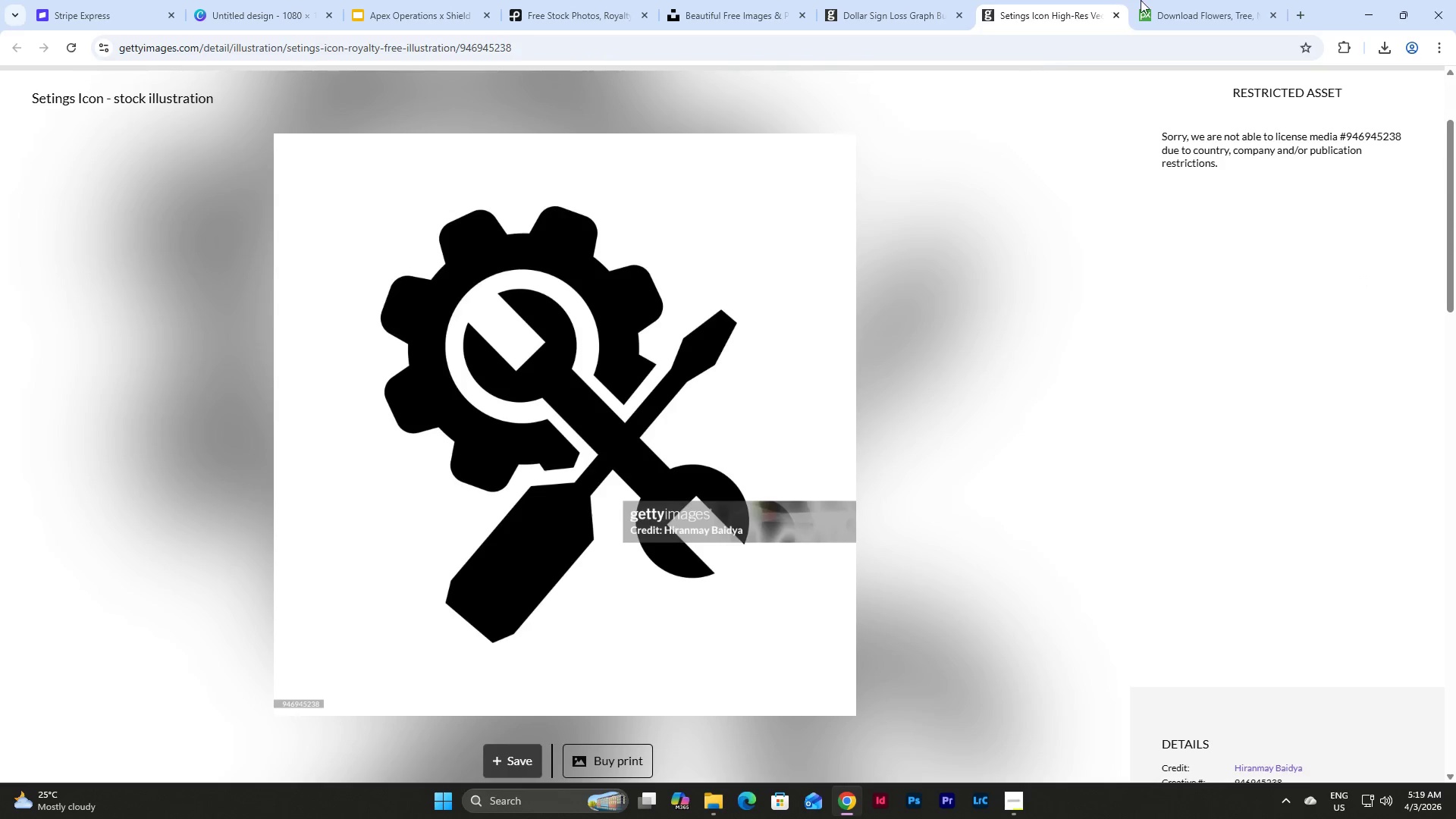 
left_click([1212, 0])
 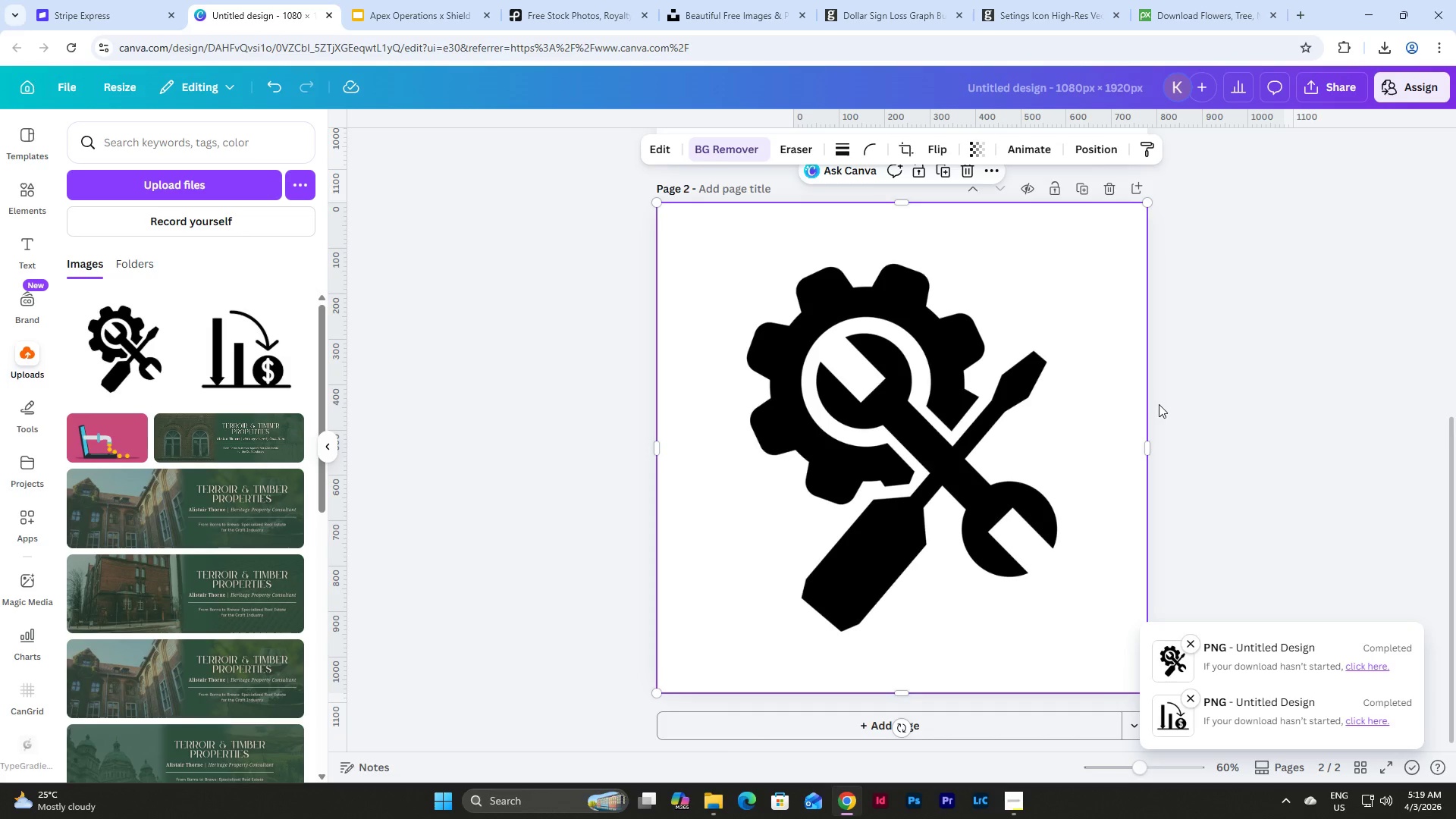 
left_click([386, 0])
 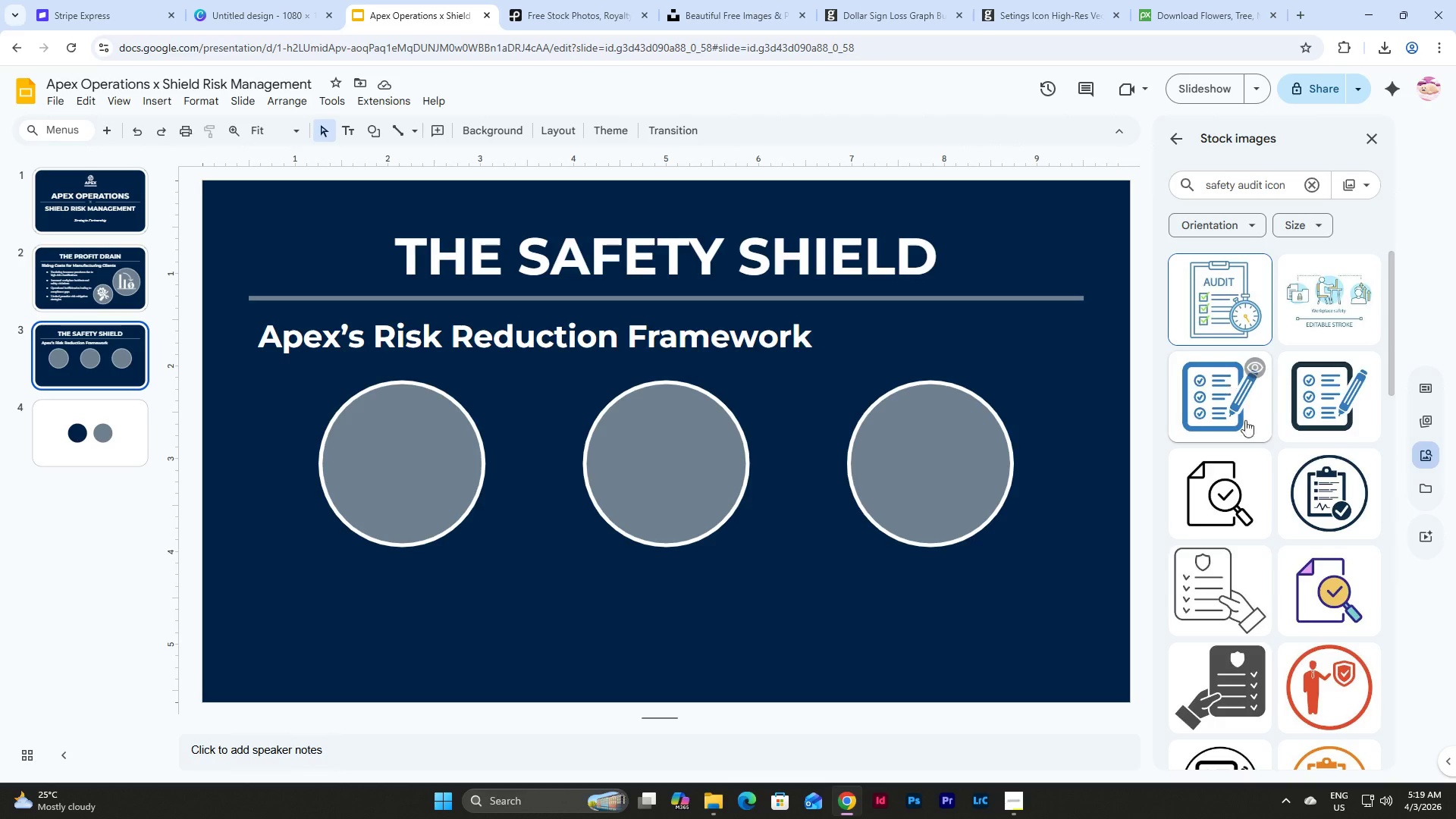 
wait(5.53)
 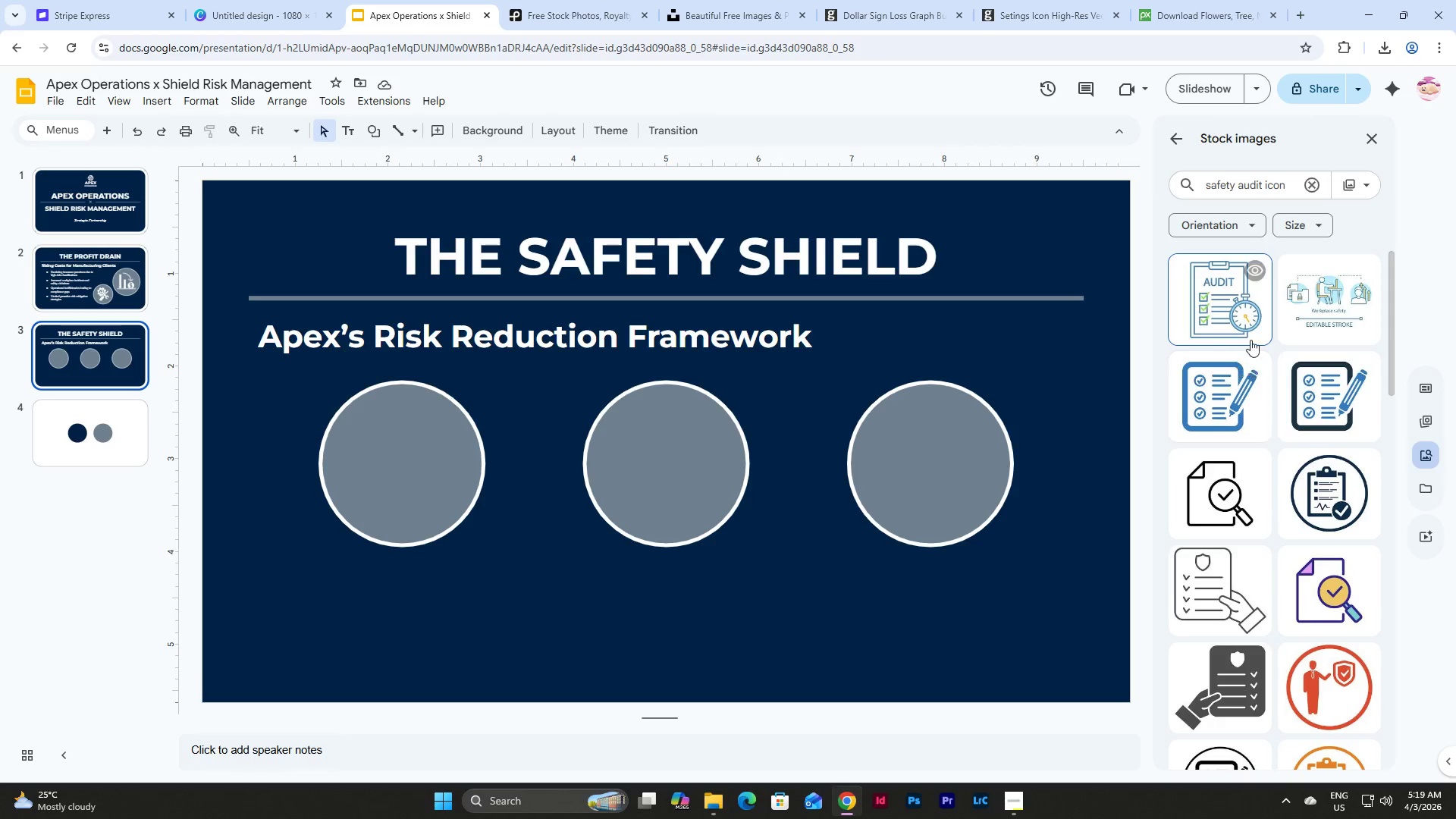 
scroll: coordinate [1326, 395], scroll_direction: down, amount: 4.0
 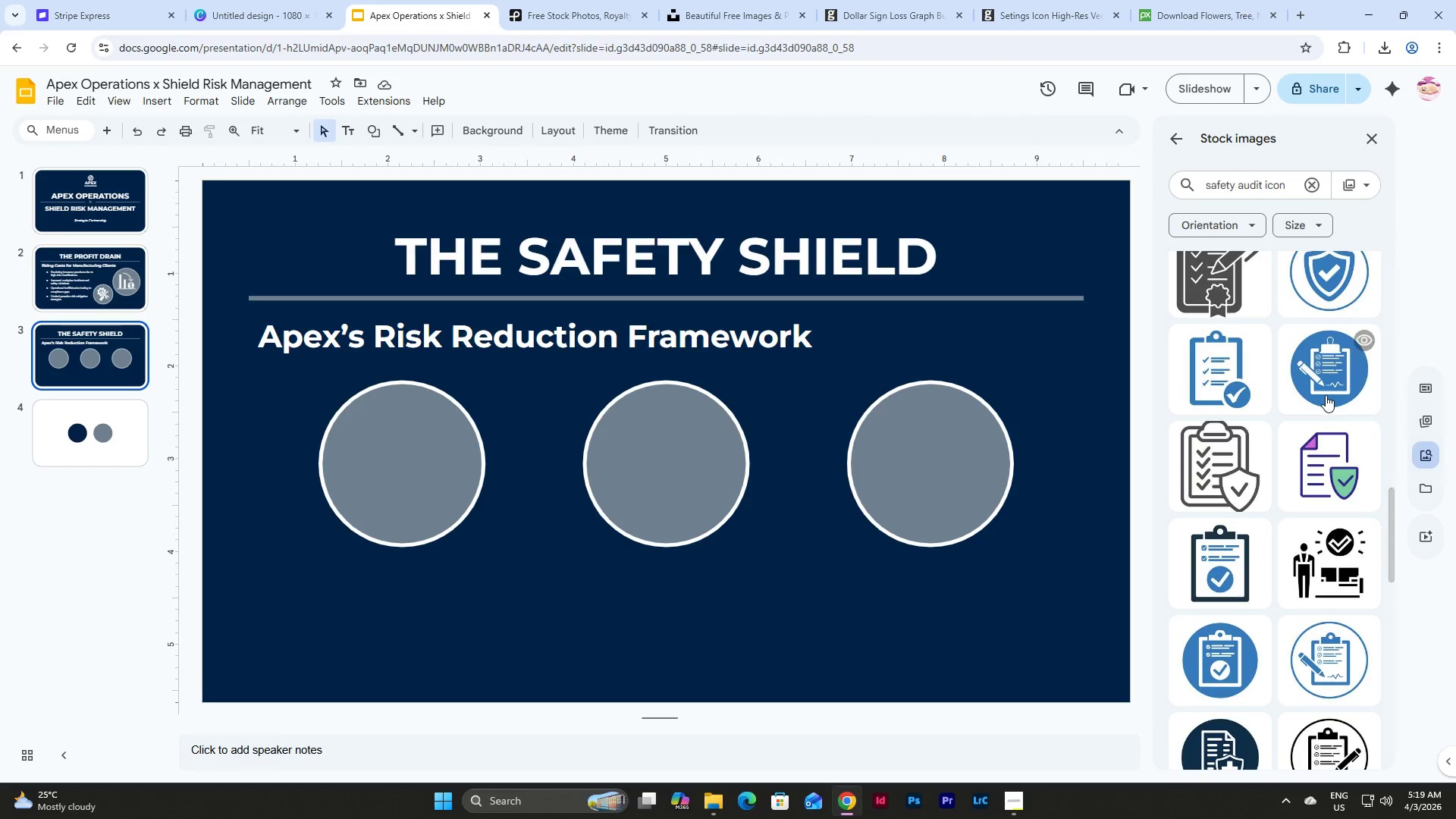 
scroll: coordinate [1326, 395], scroll_direction: up, amount: 3.0
 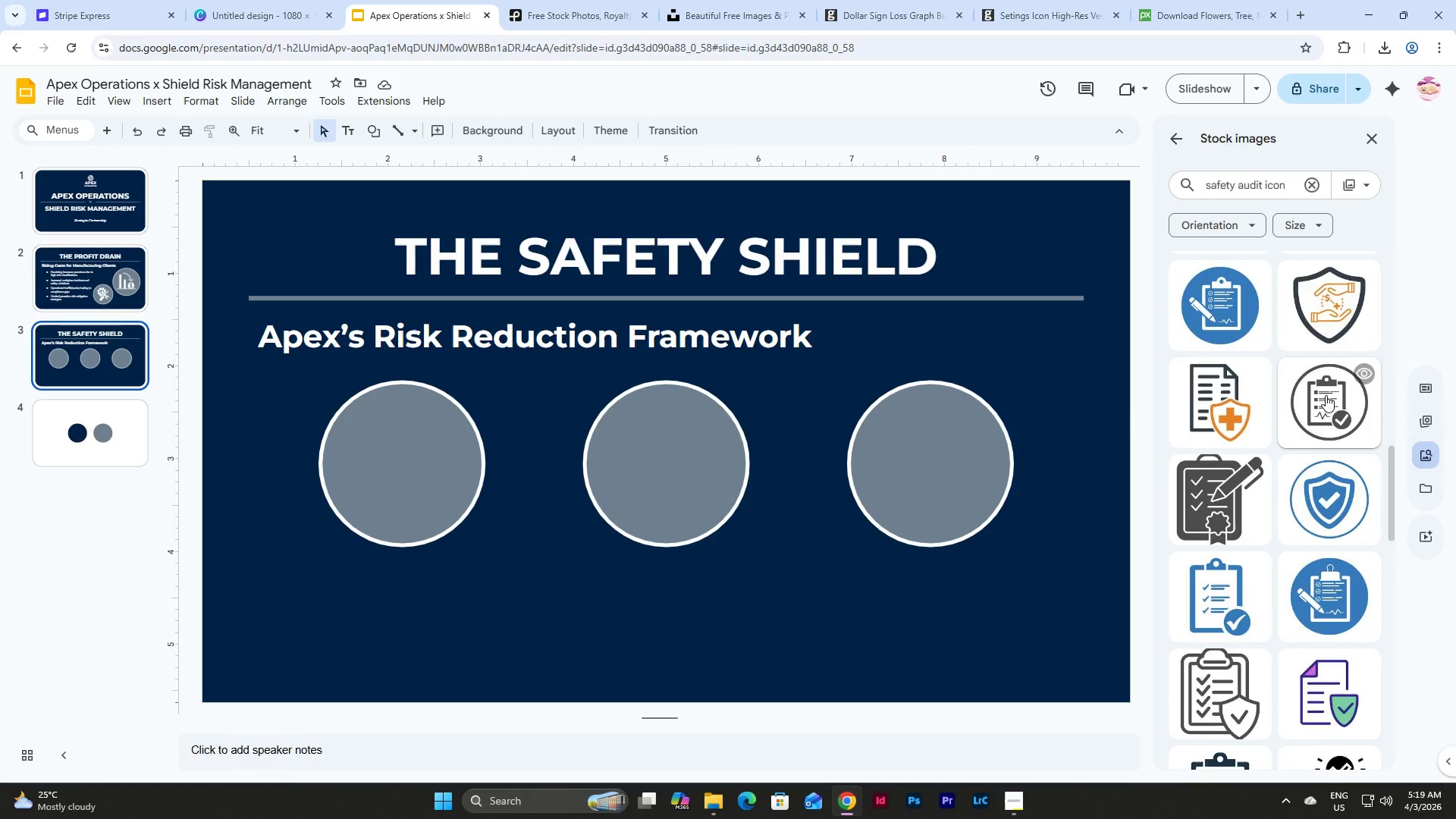 
scroll: coordinate [1317, 419], scroll_direction: down, amount: 9.0
 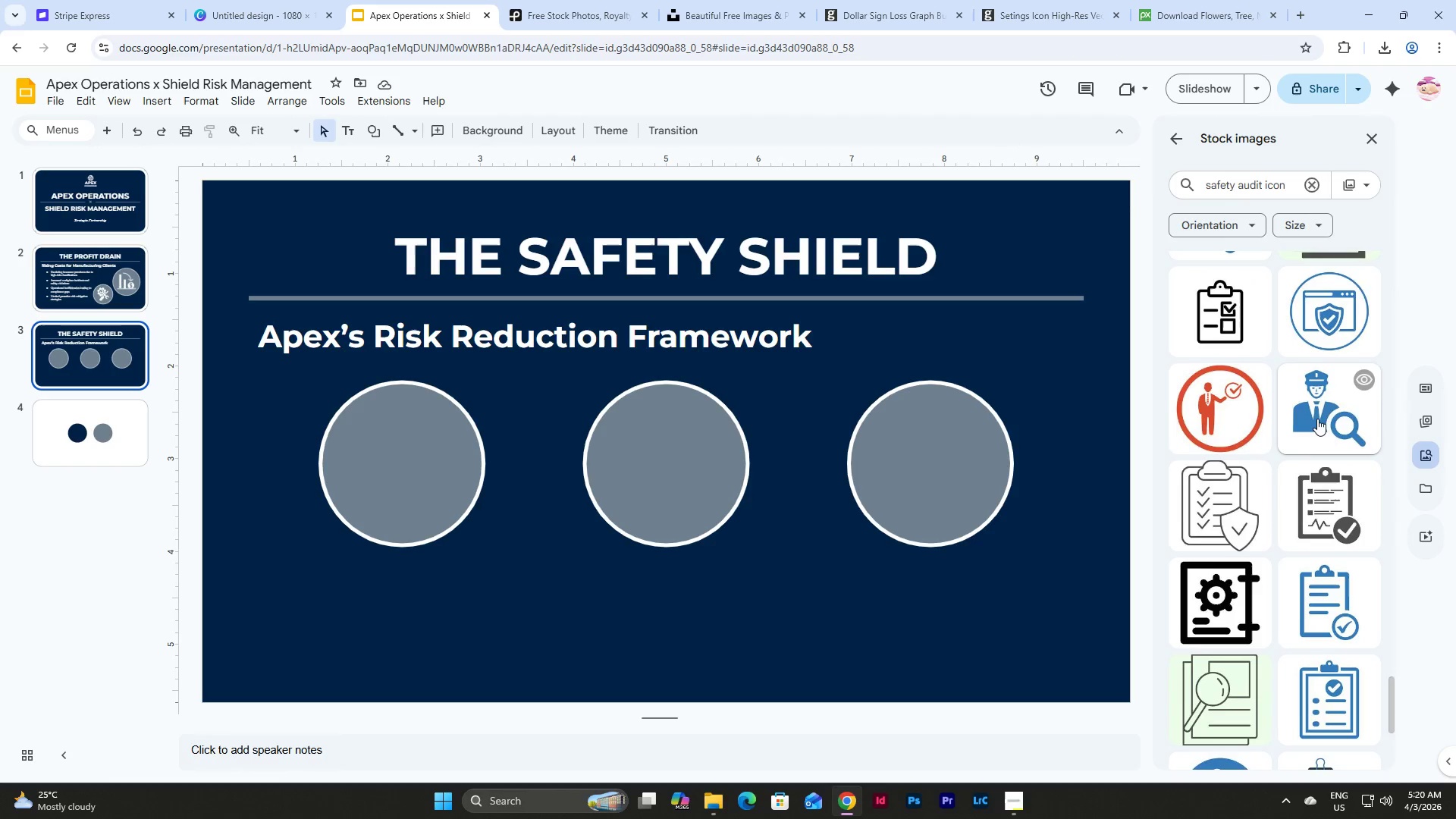 
scroll: coordinate [1324, 416], scroll_direction: up, amount: 60.0
 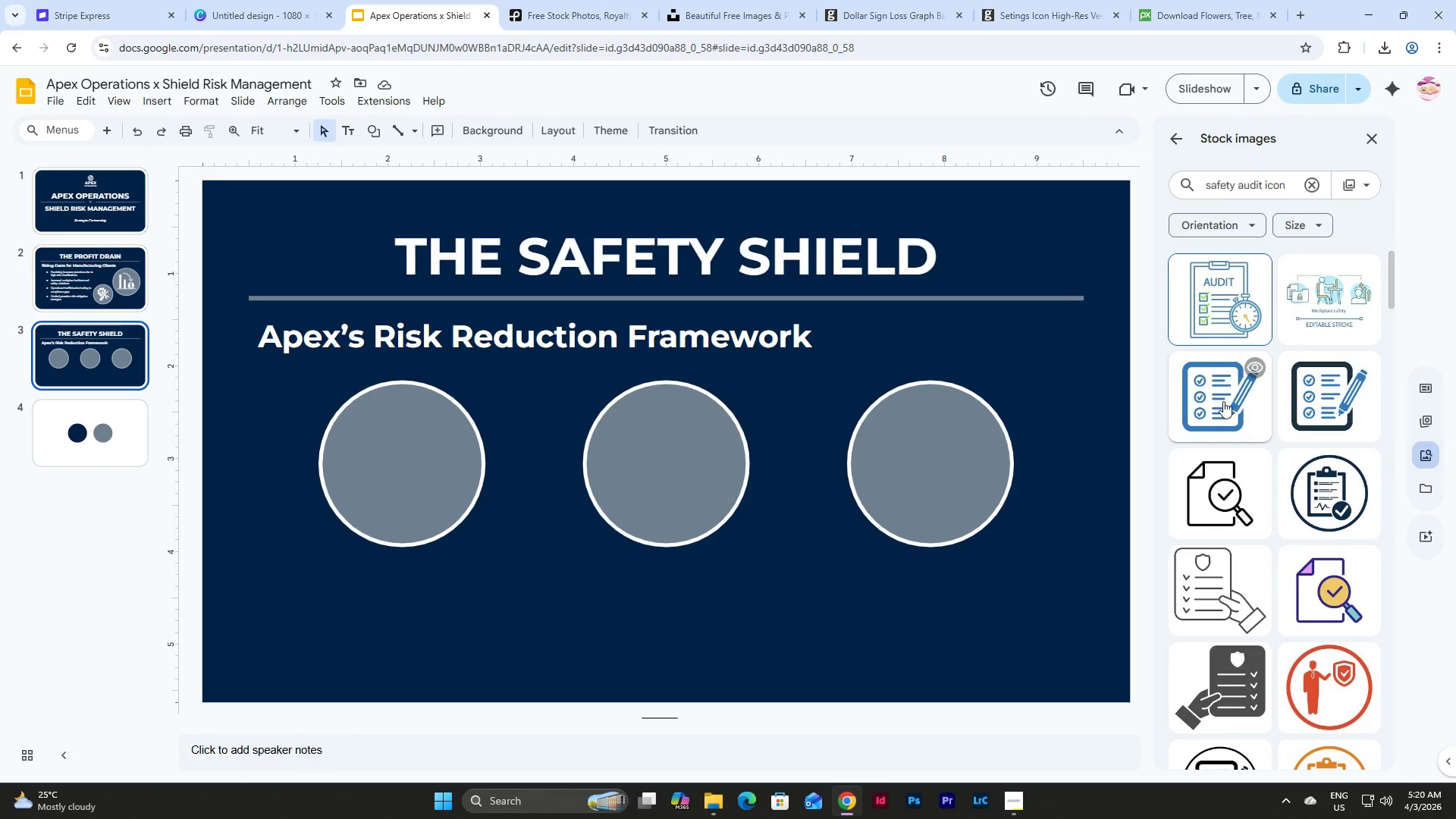 
left_click([1223, 401])
 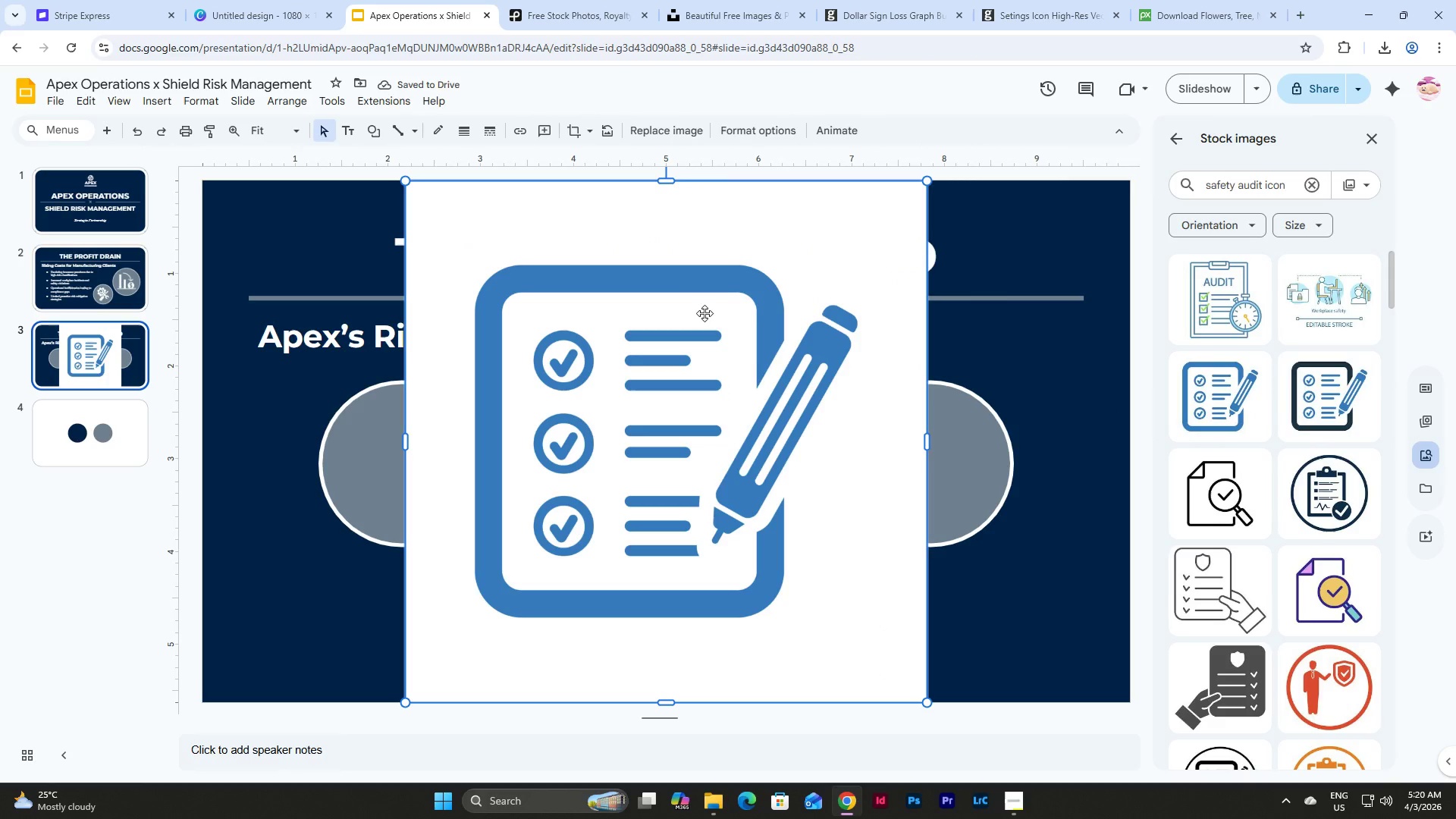 
key(Control+C)
 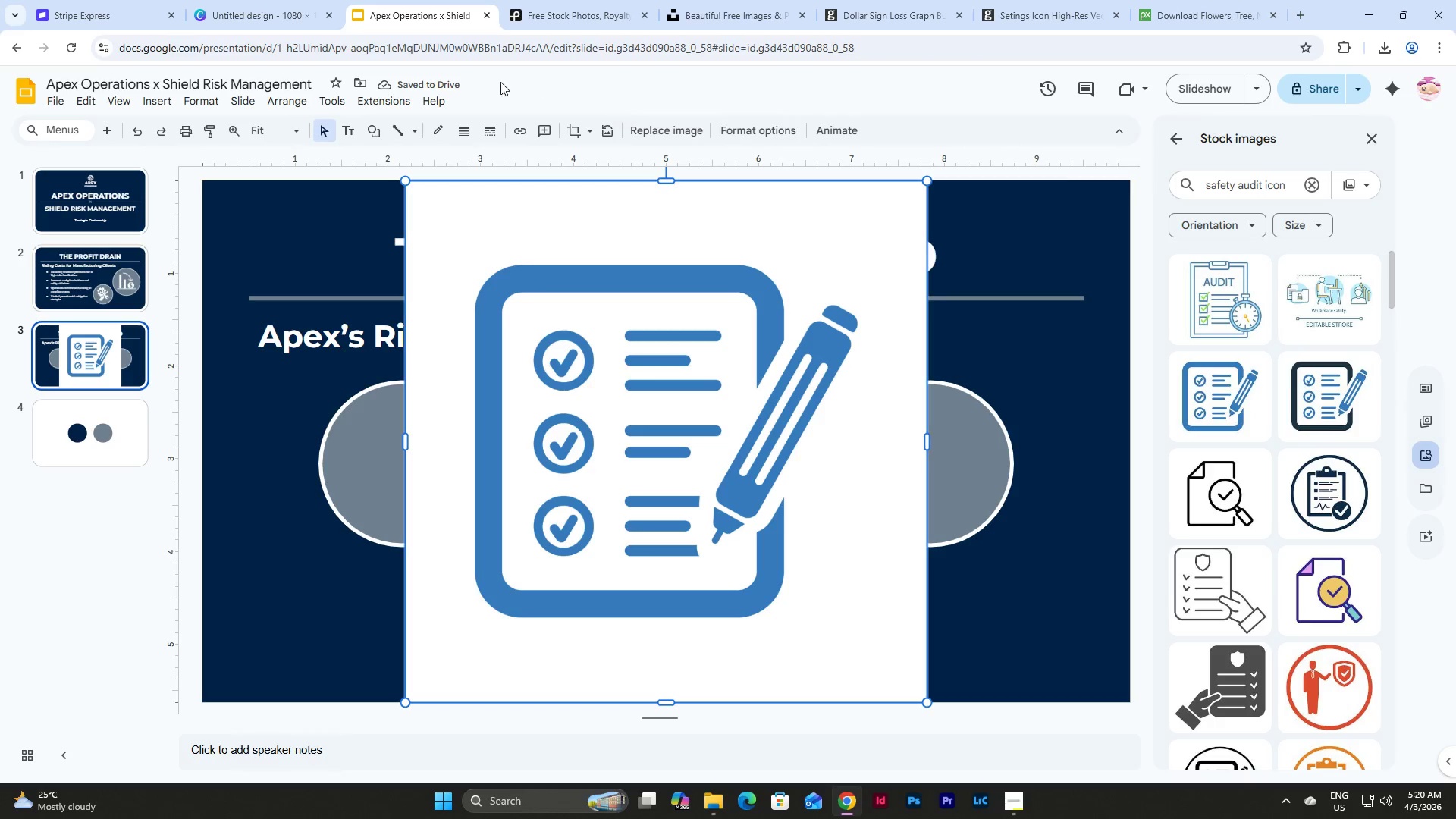 
left_click([742, 426])
 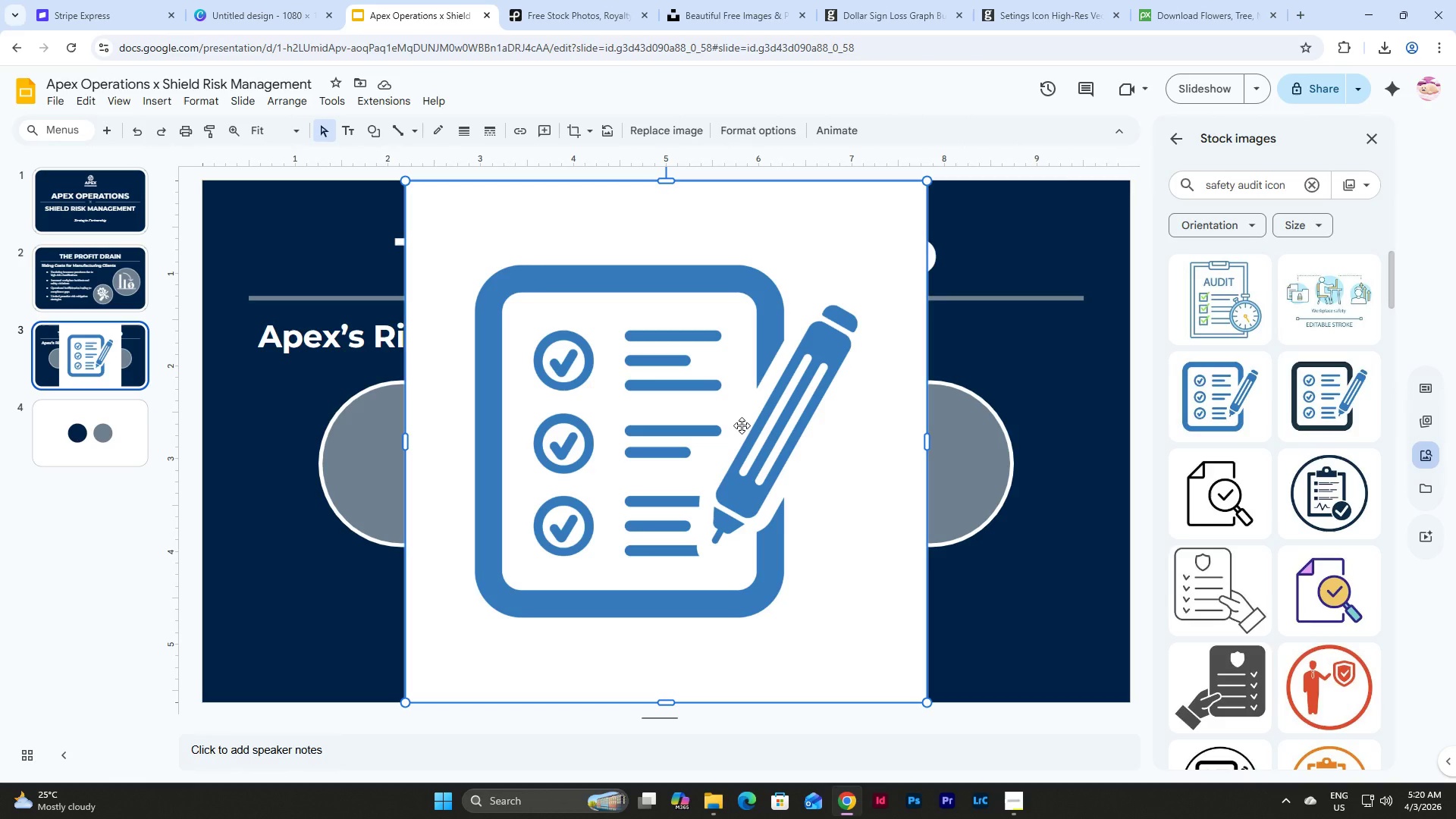 
key(Control+C)
 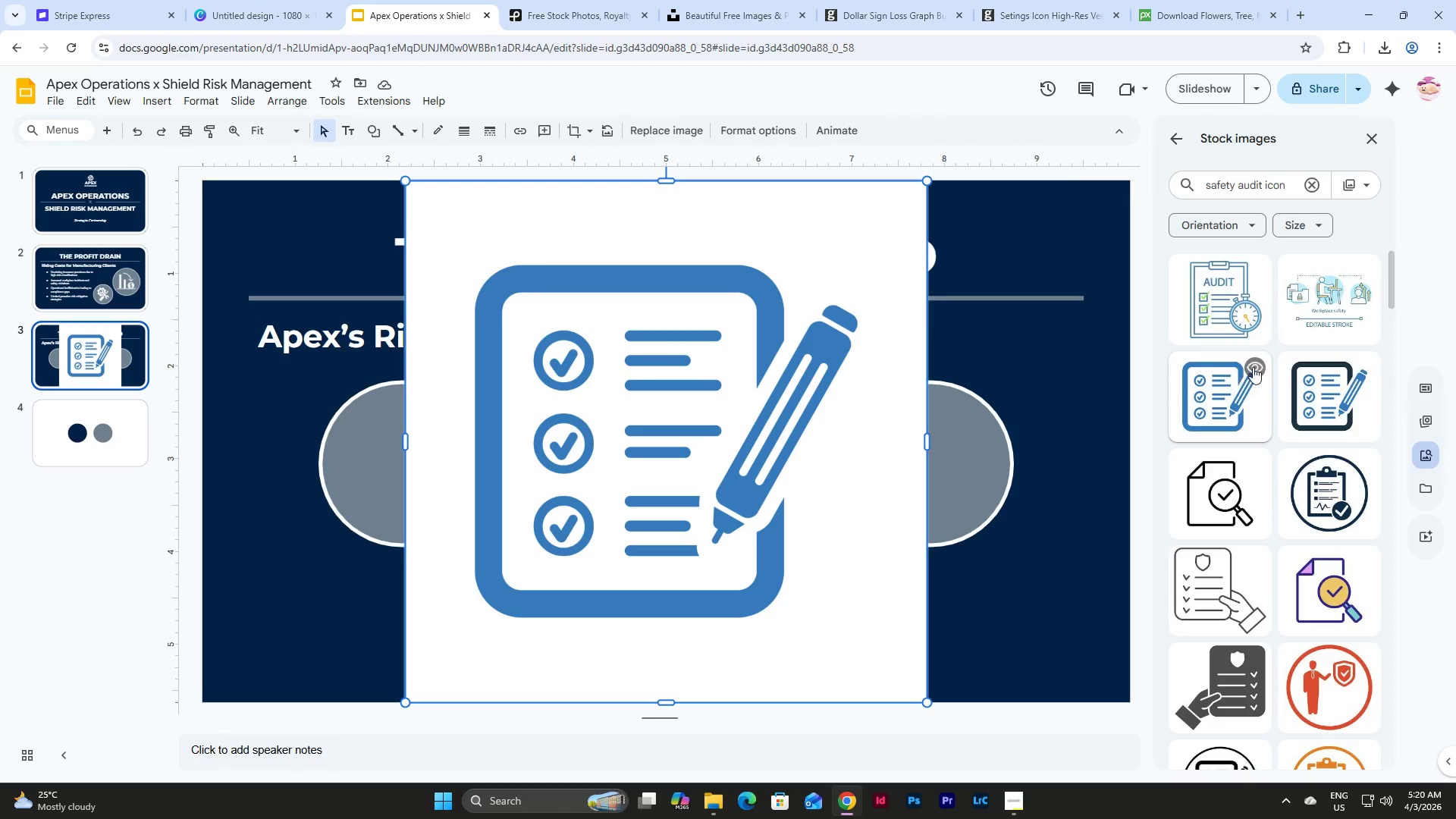 
left_click([1254, 367])
 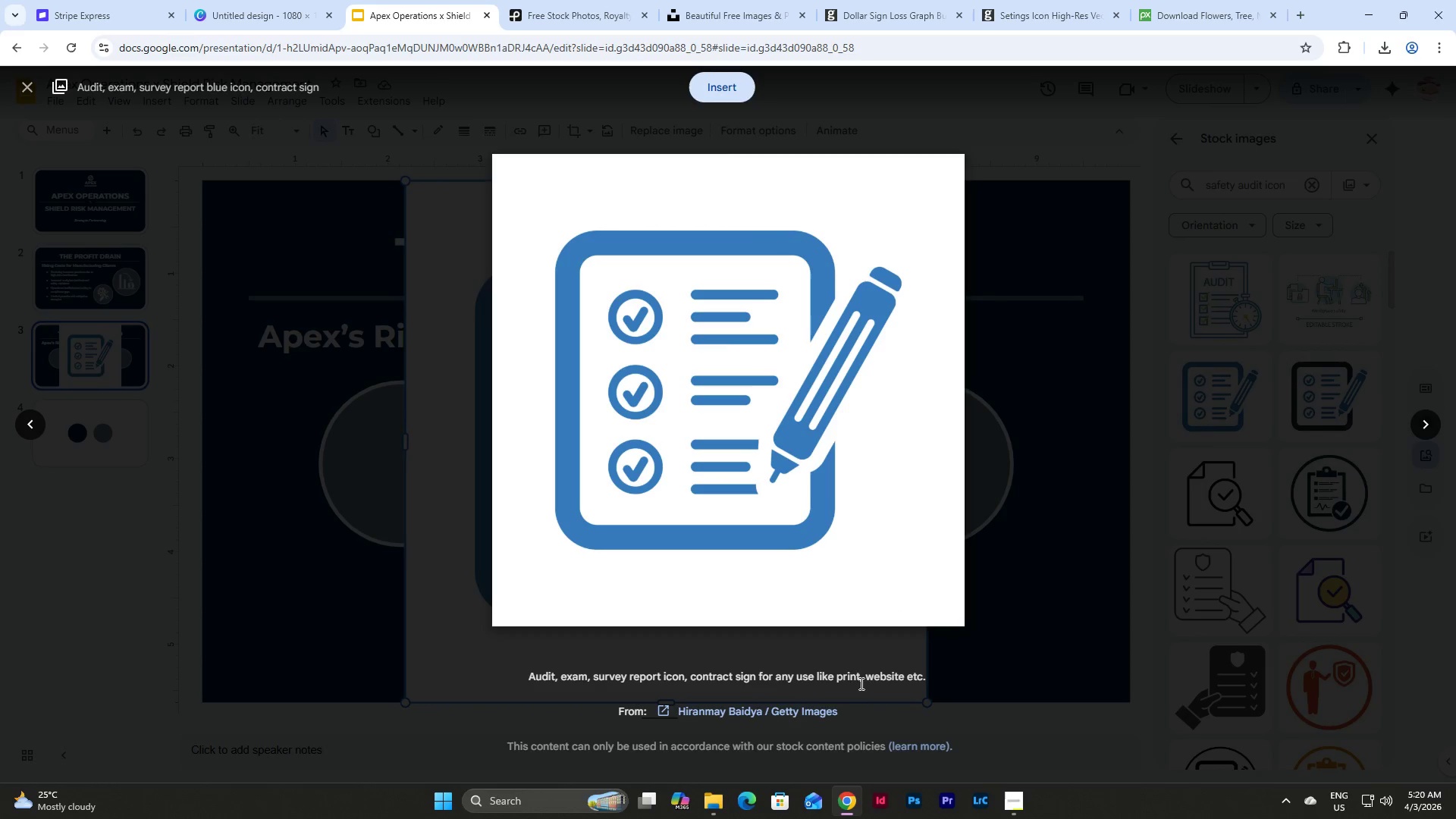 
right_click([802, 713])
 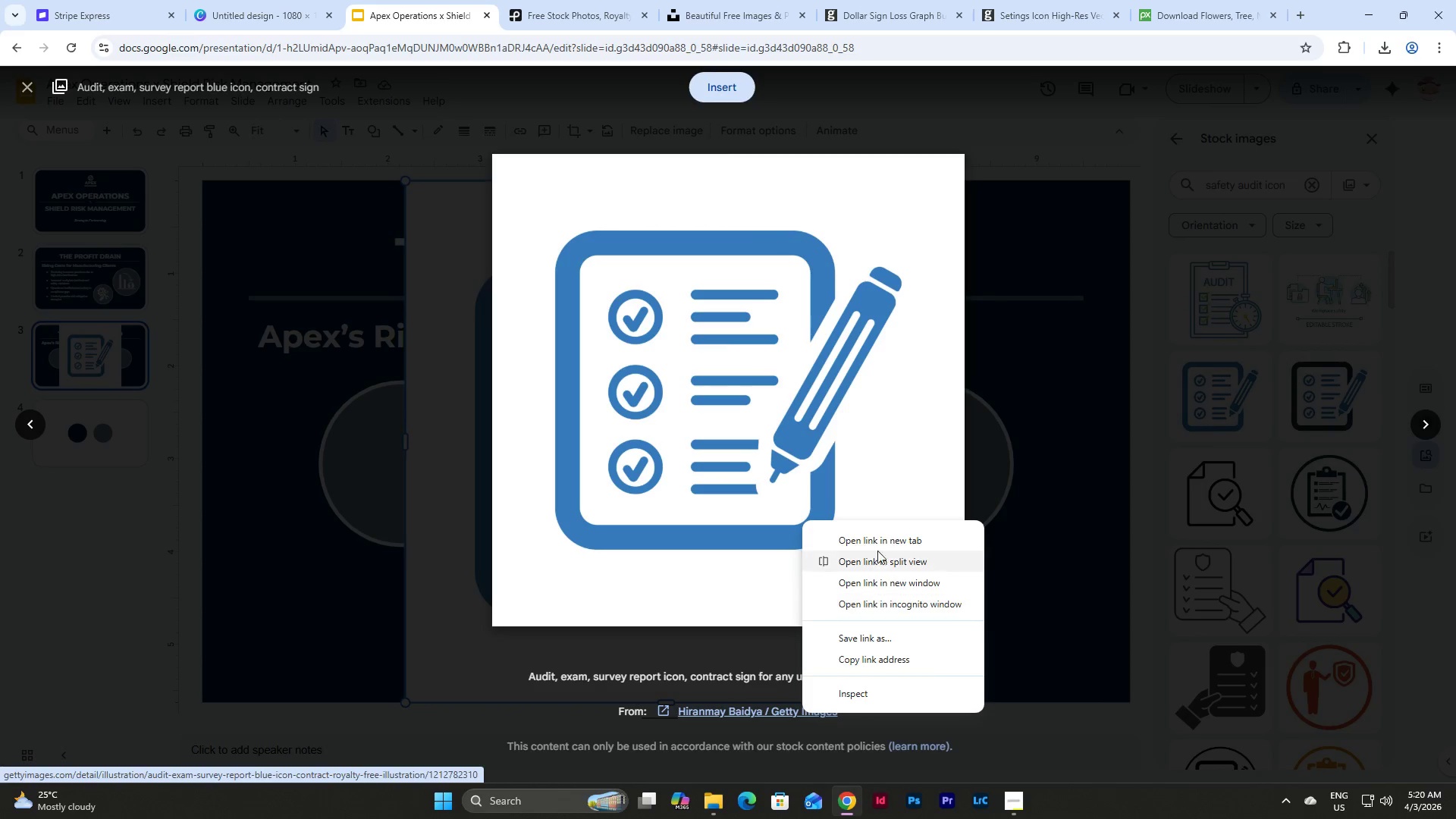 
left_click([883, 525])
 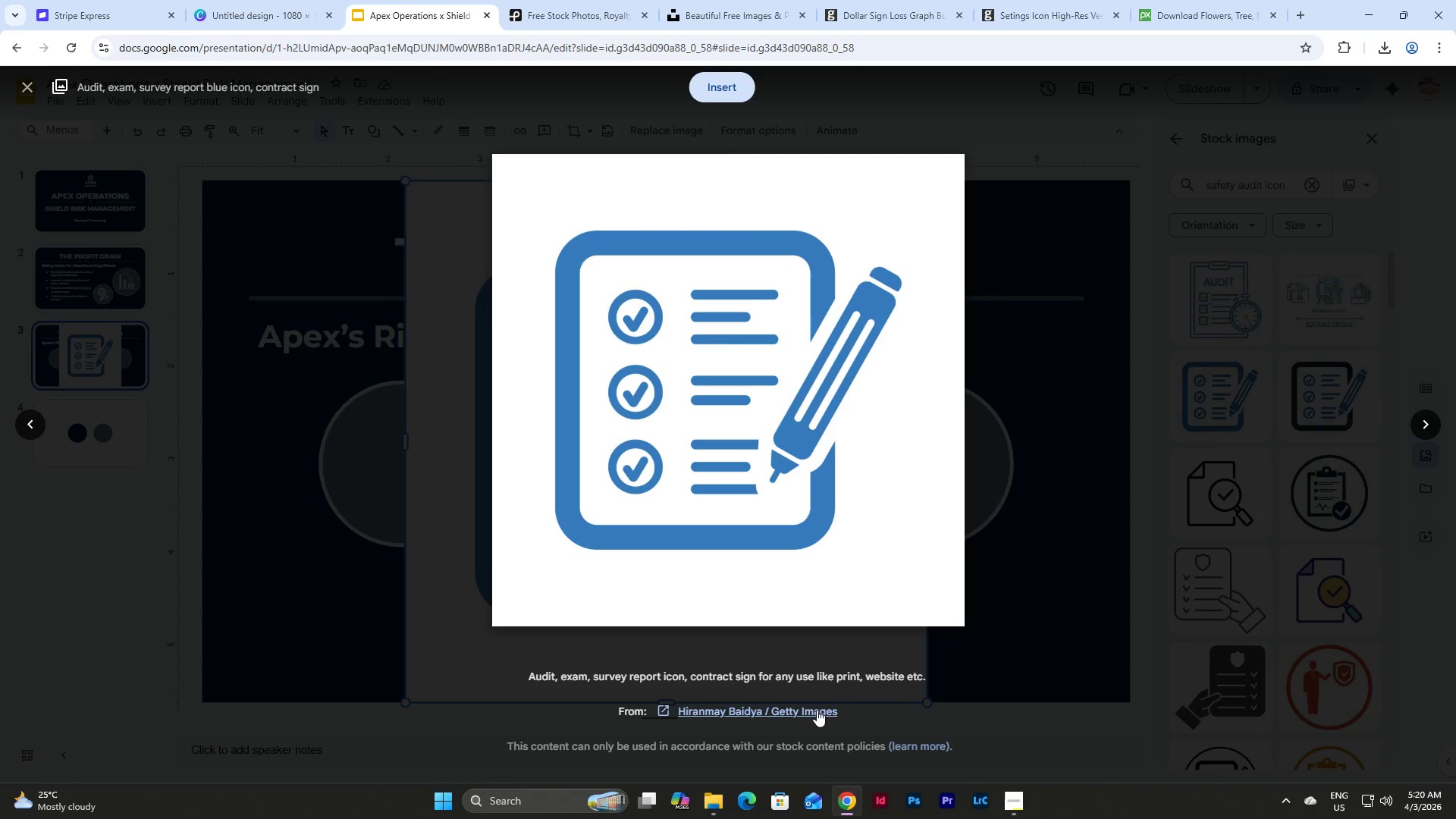 
right_click([817, 710])
 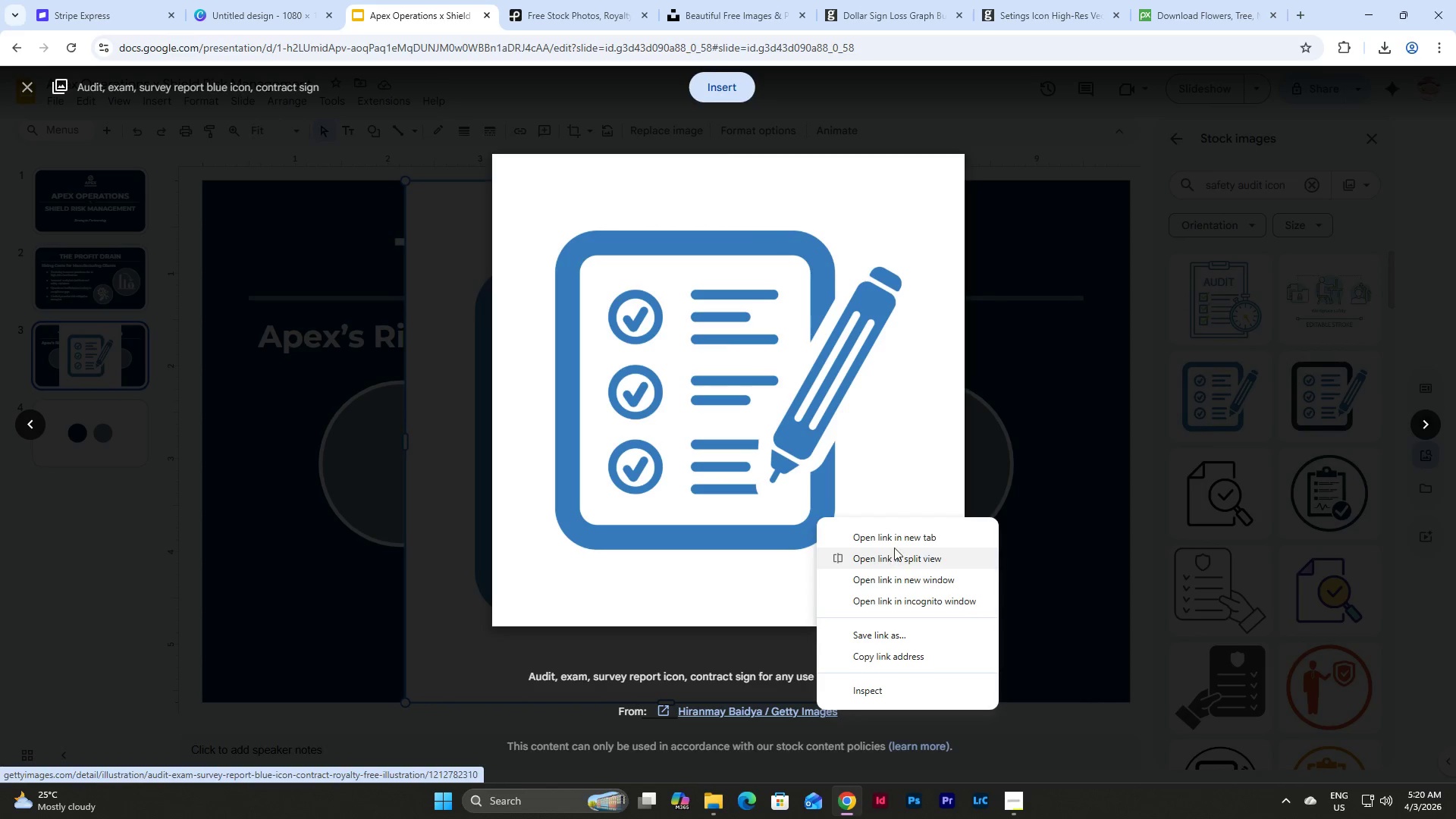 
left_click([901, 540])
 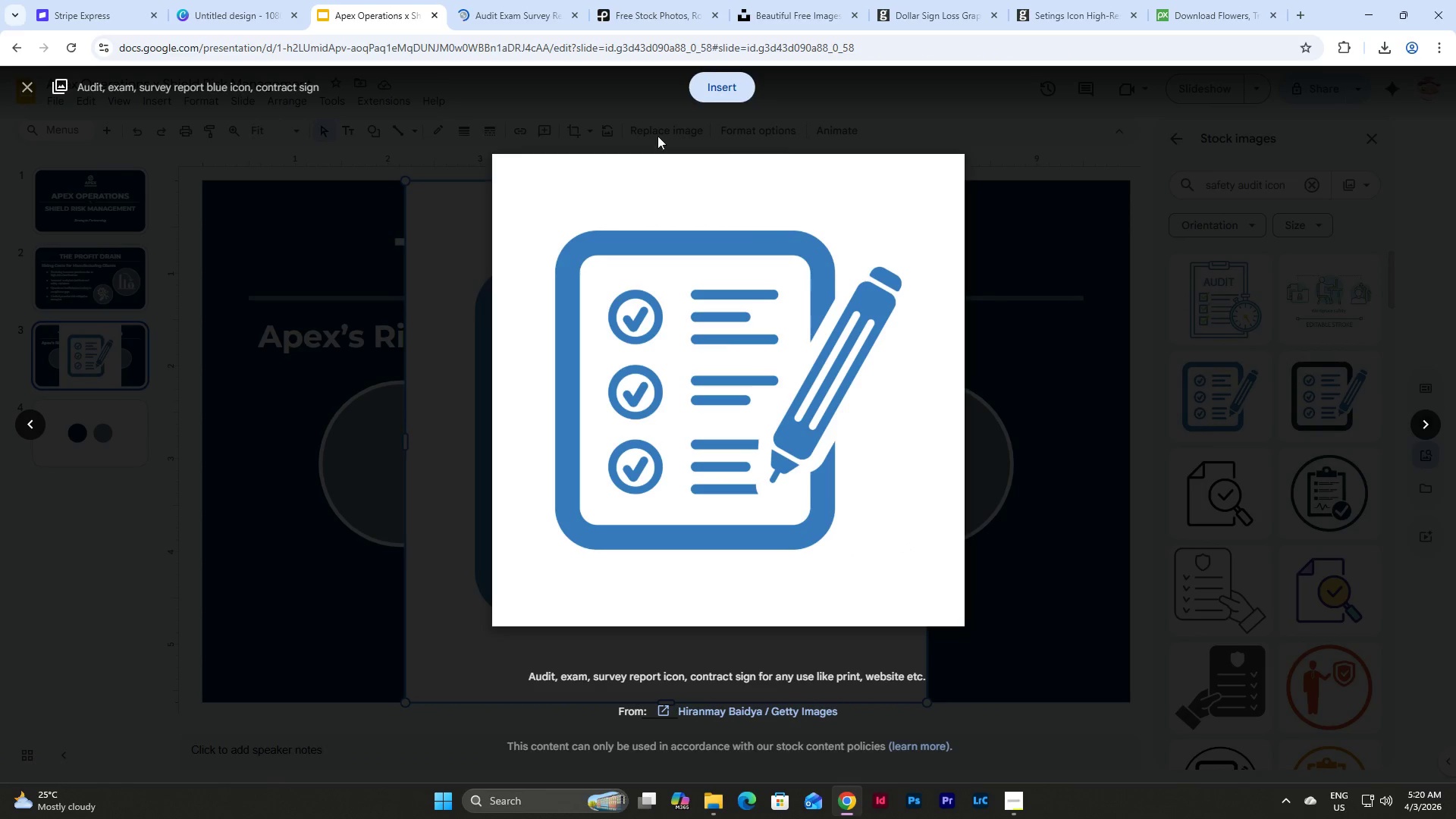 
left_click([234, 0])
 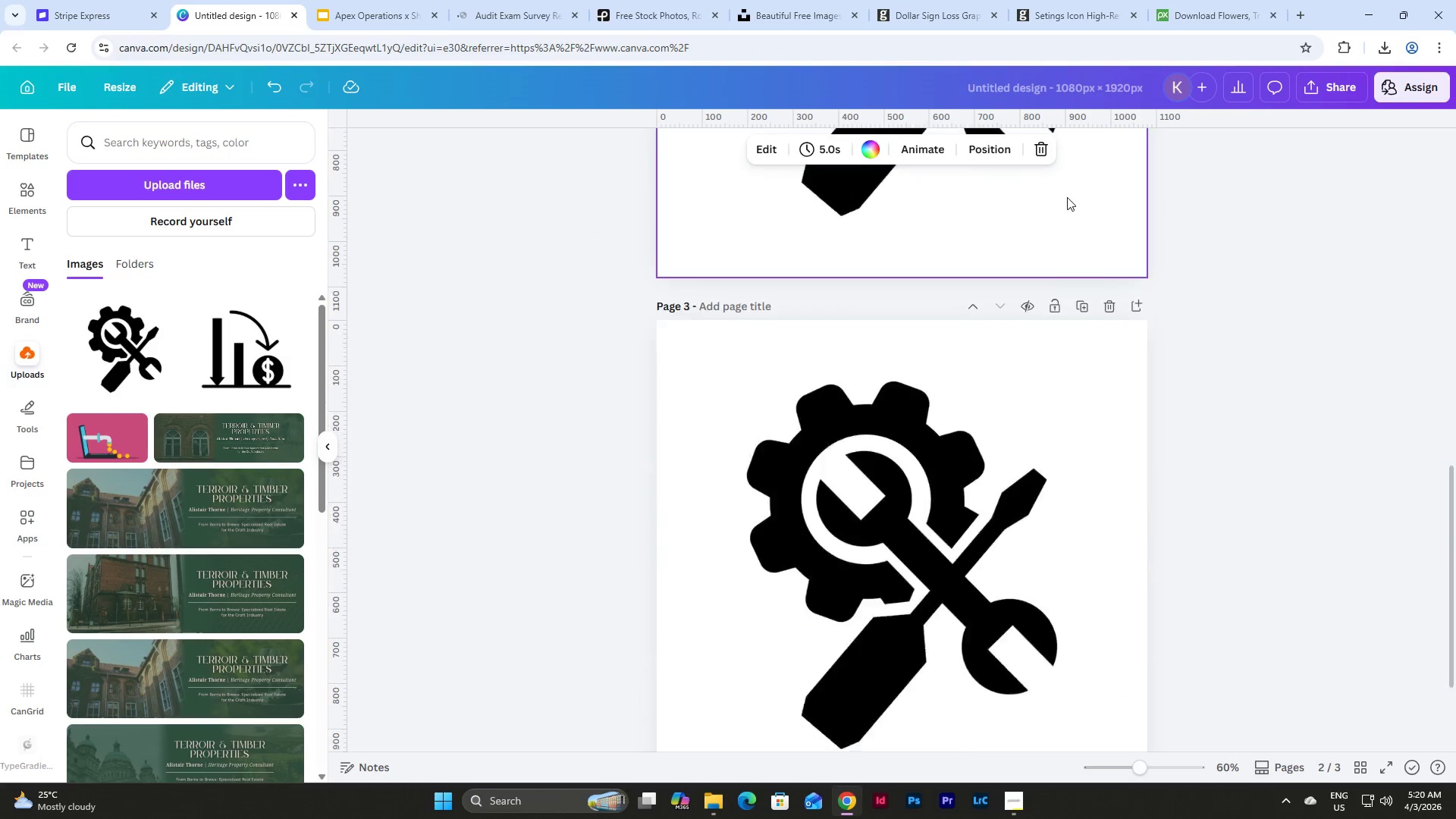 
left_click([905, 463])
 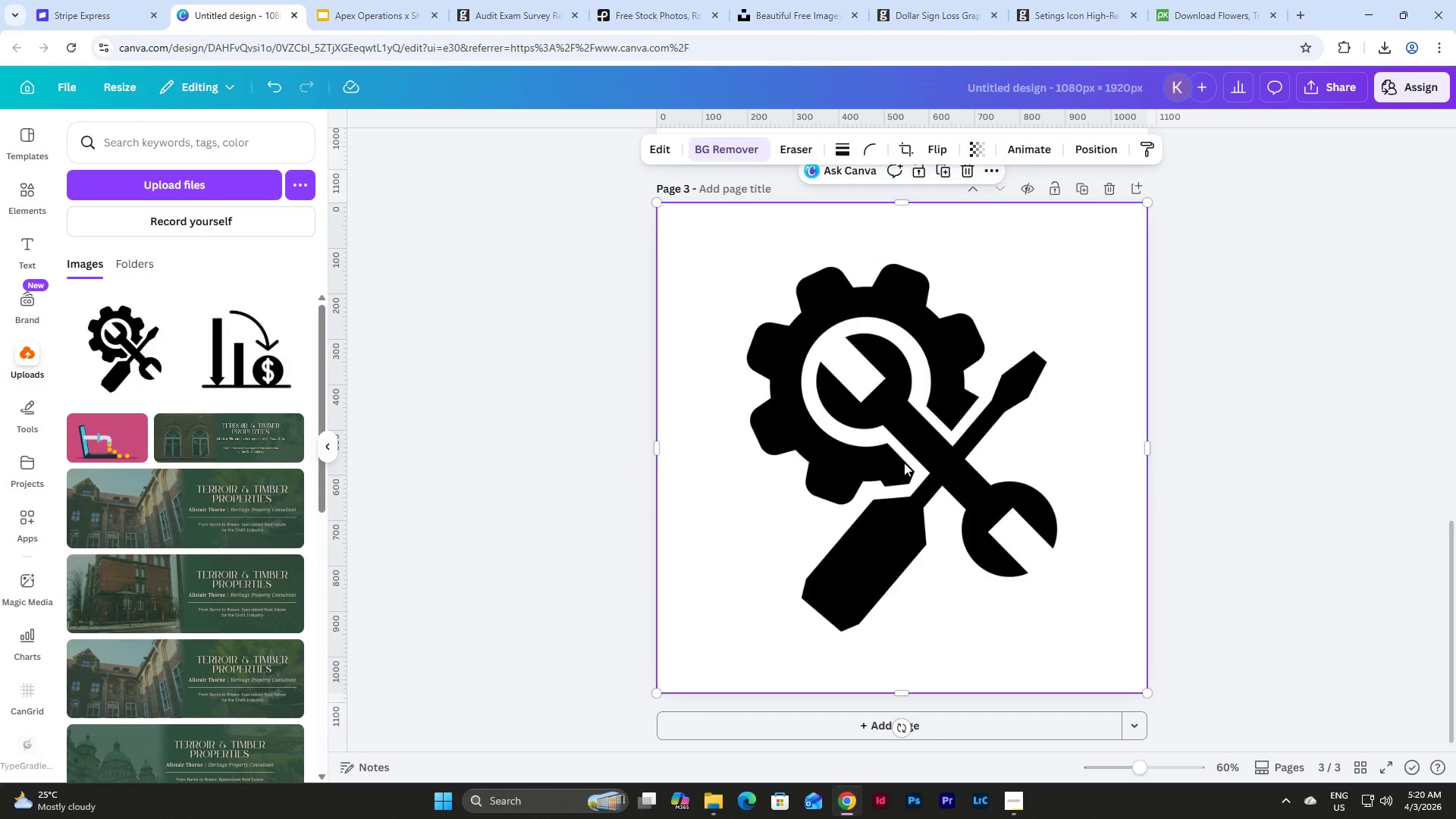 
key(Backspace)
 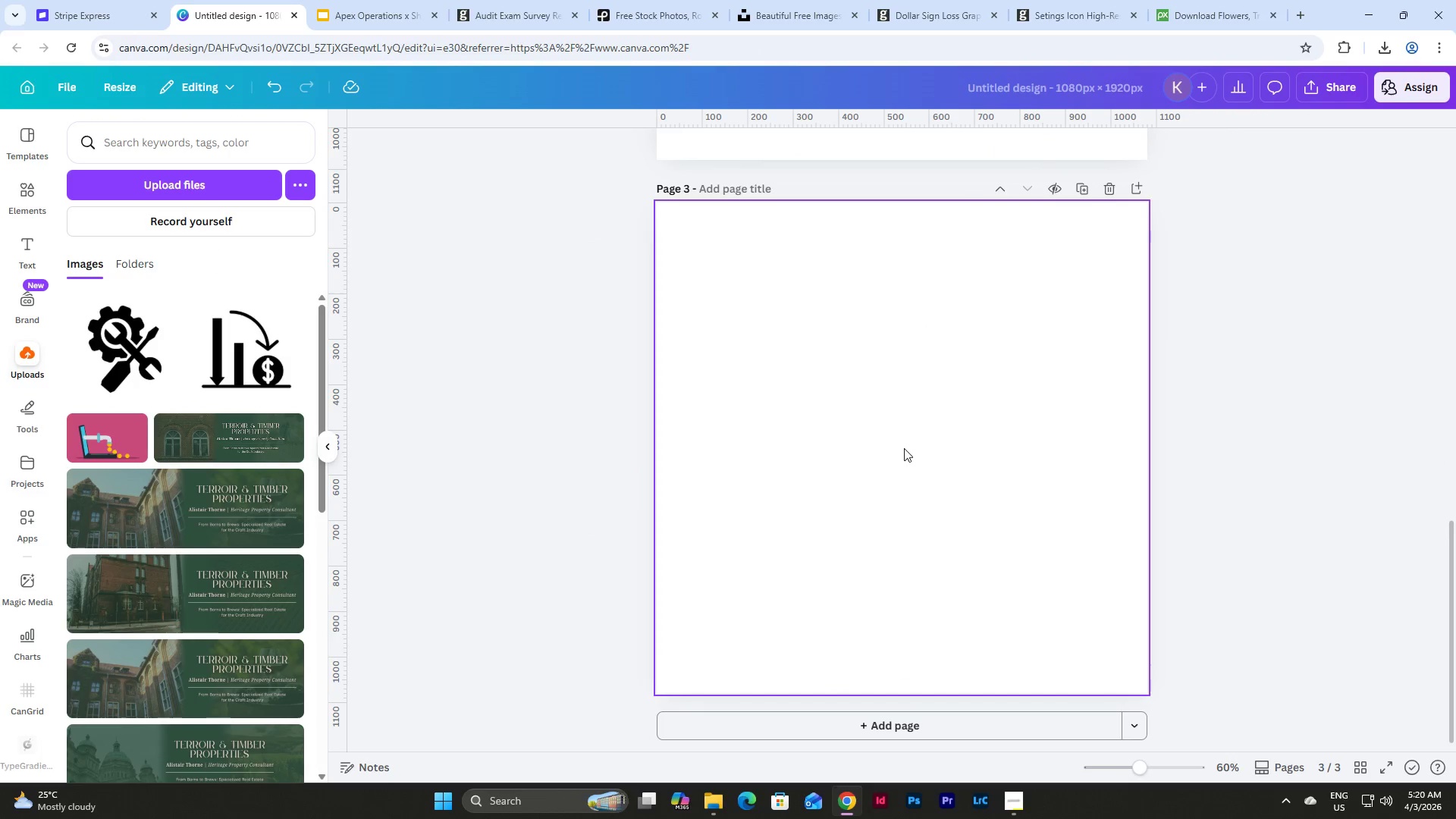 
left_click([904, 440])
 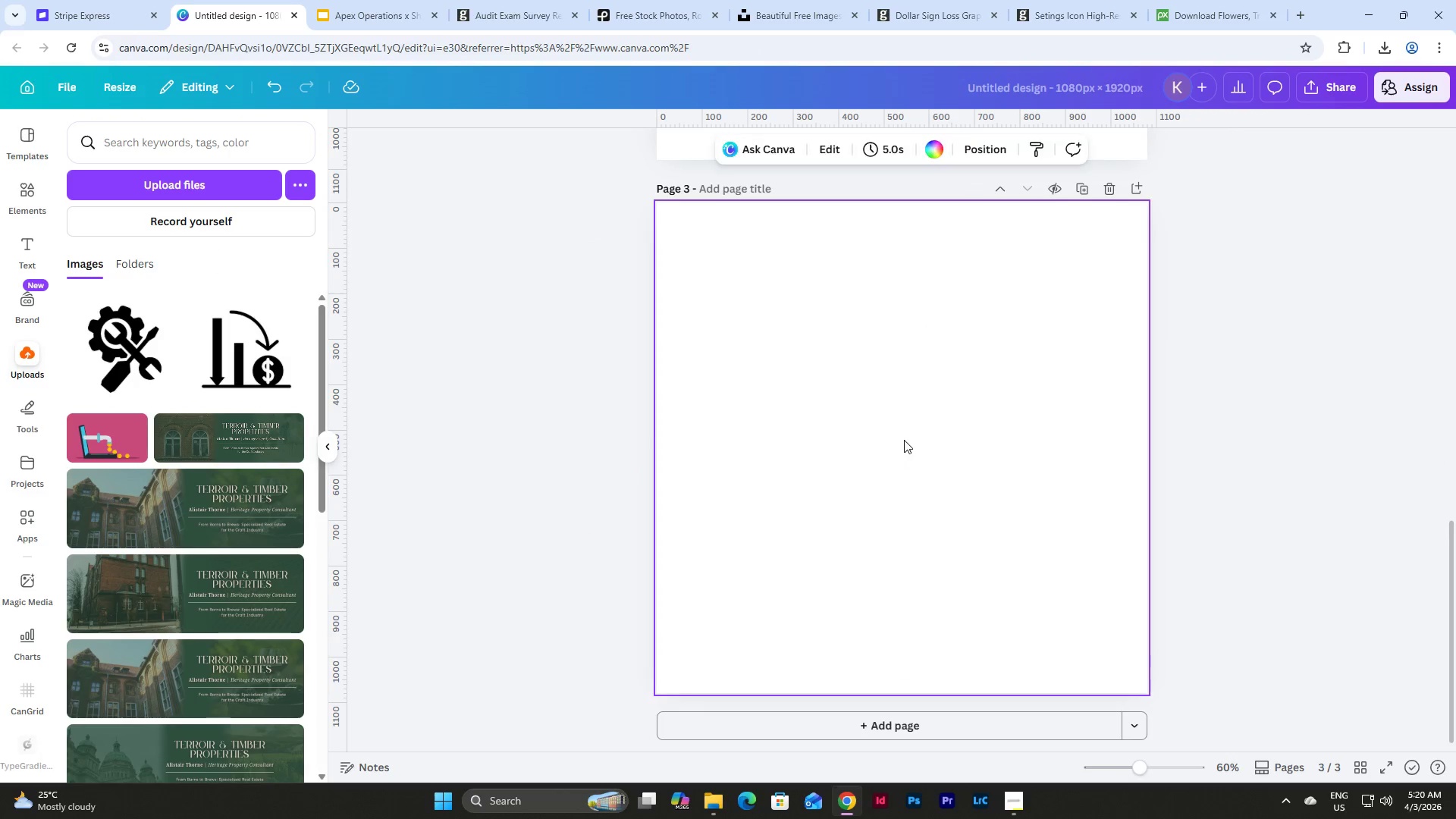 
right_click([904, 440])
 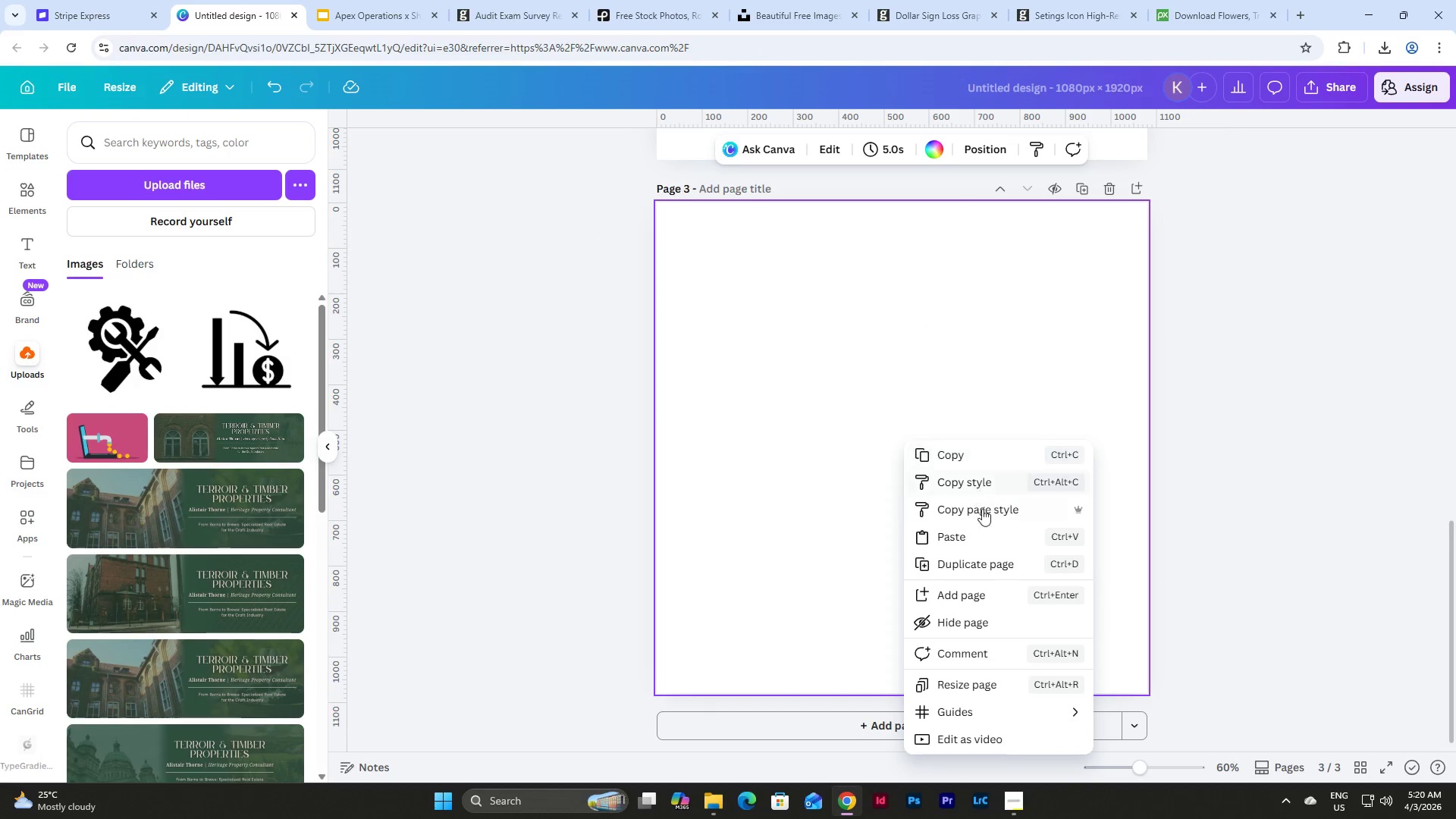 
left_click([999, 535])
 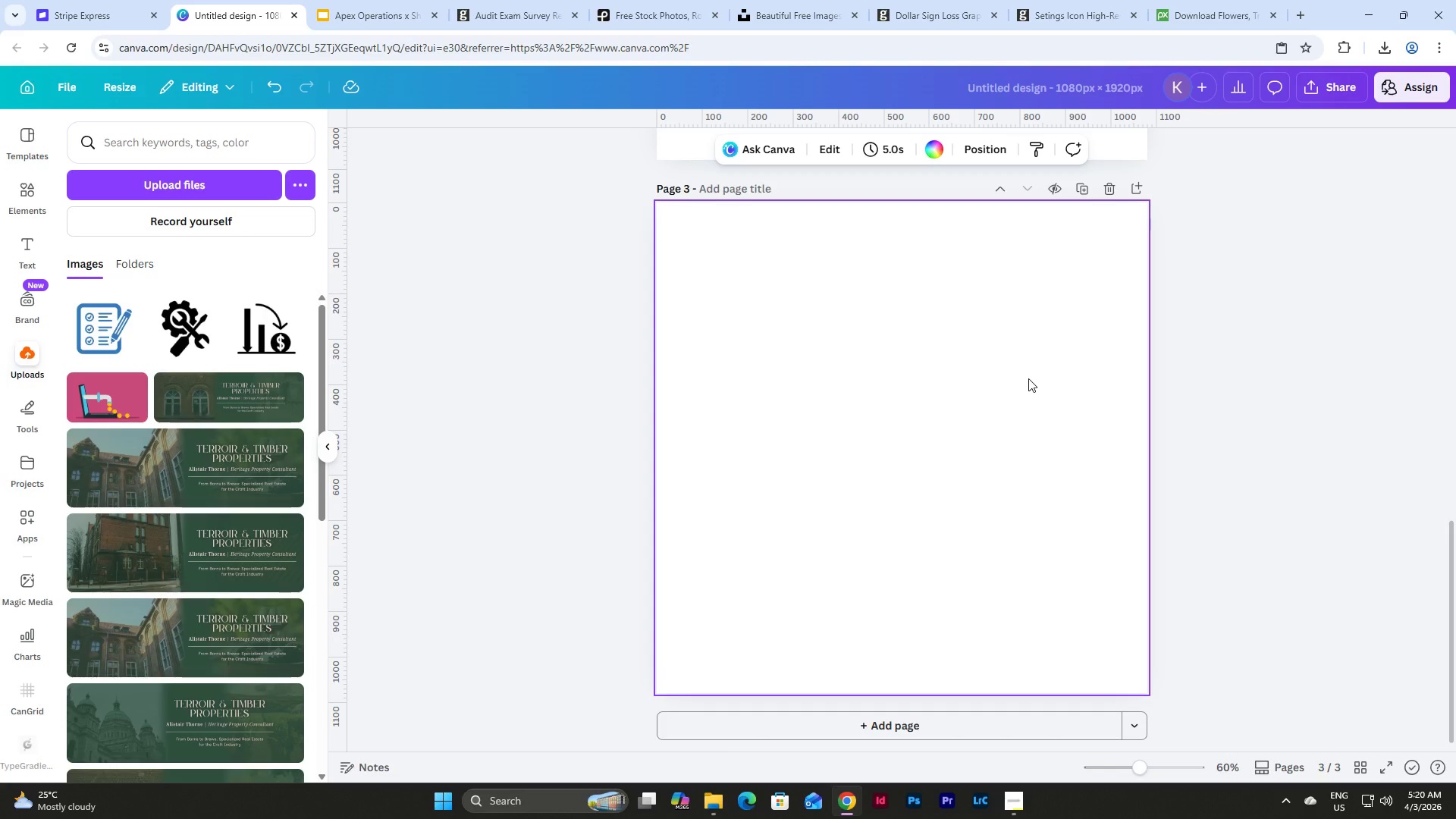 
wait(22.25)
 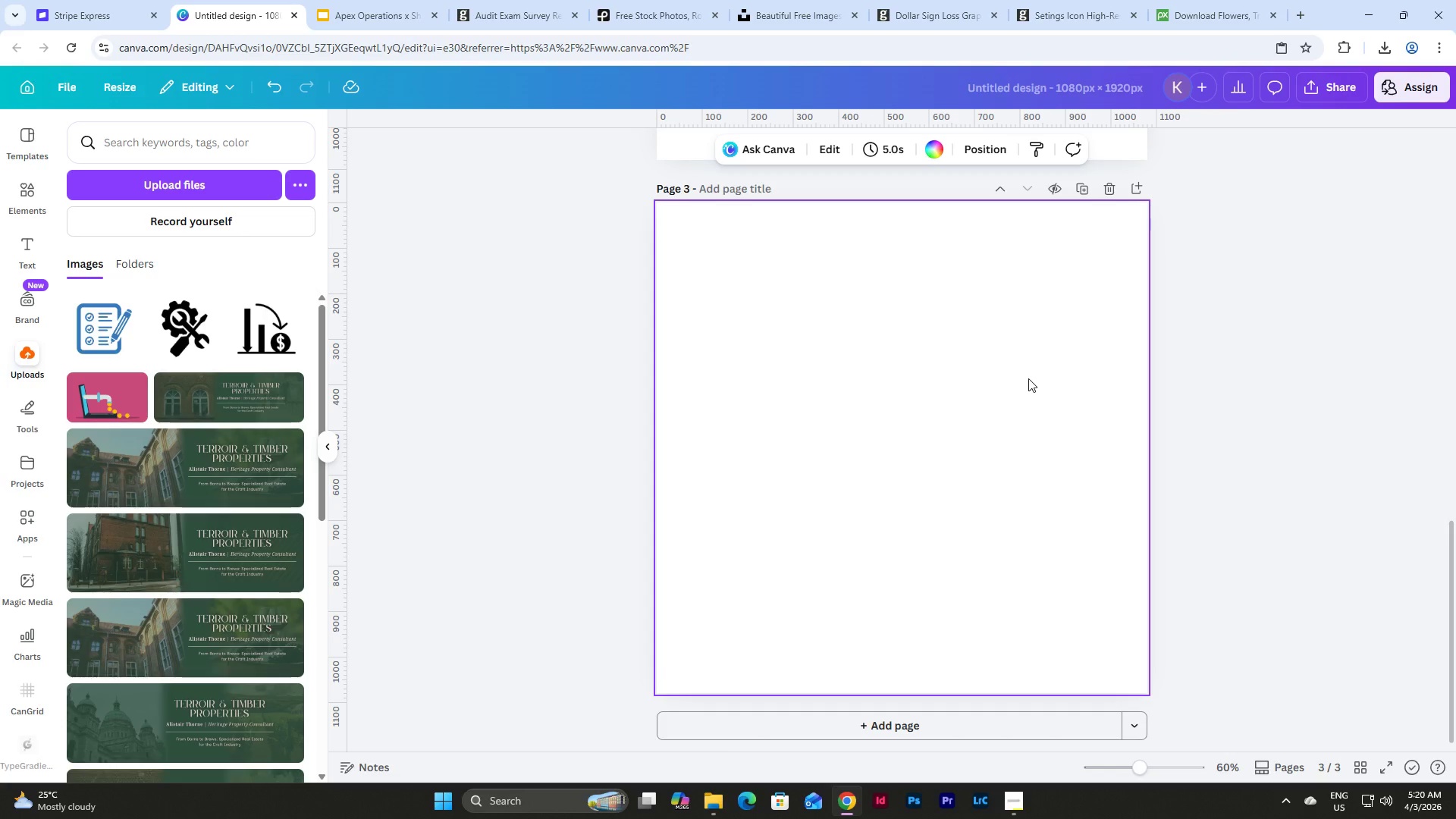 
left_click([86, 329])
 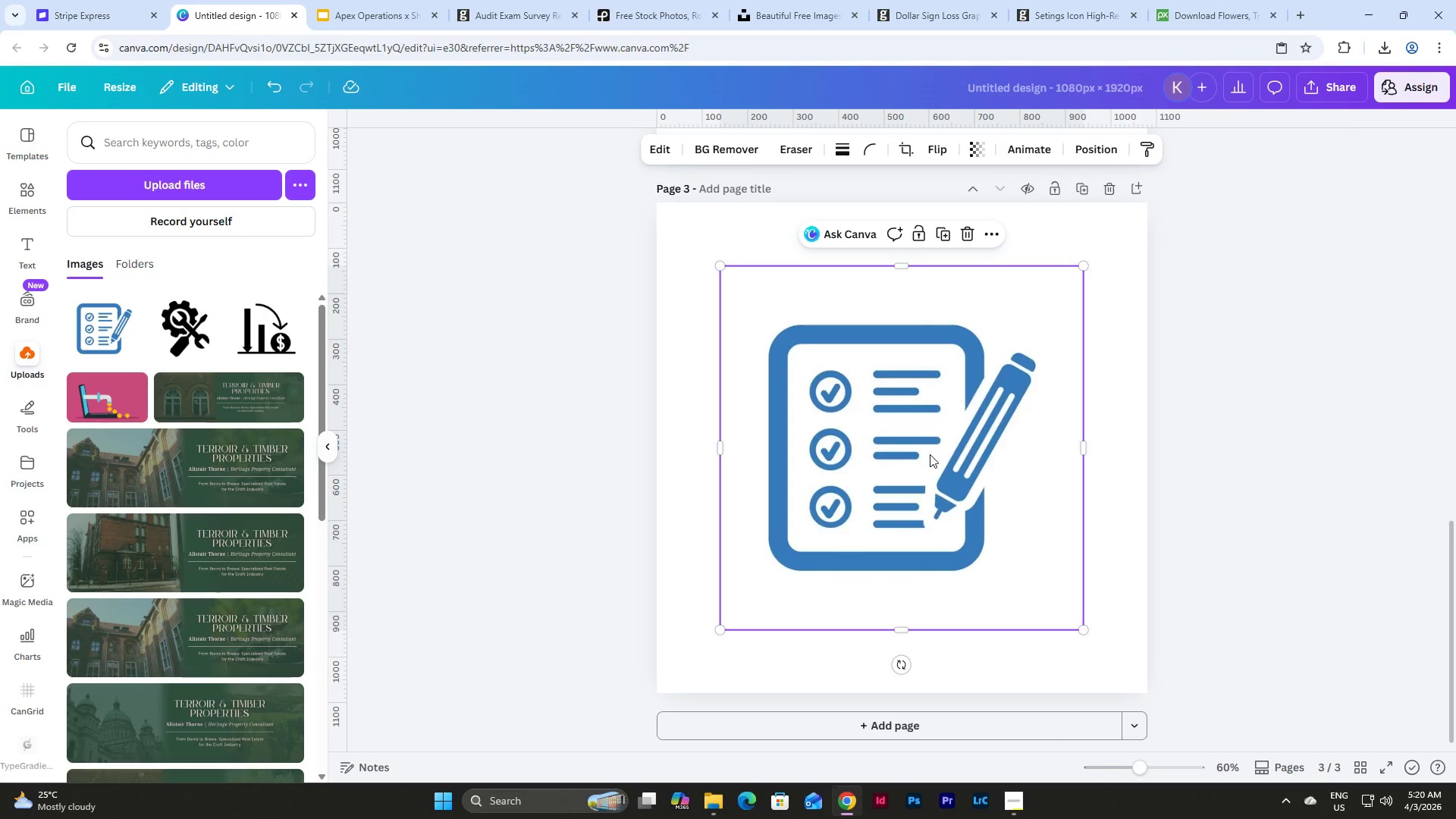 
left_click_drag(start_coordinate=[947, 459], to_coordinate=[886, 397])
 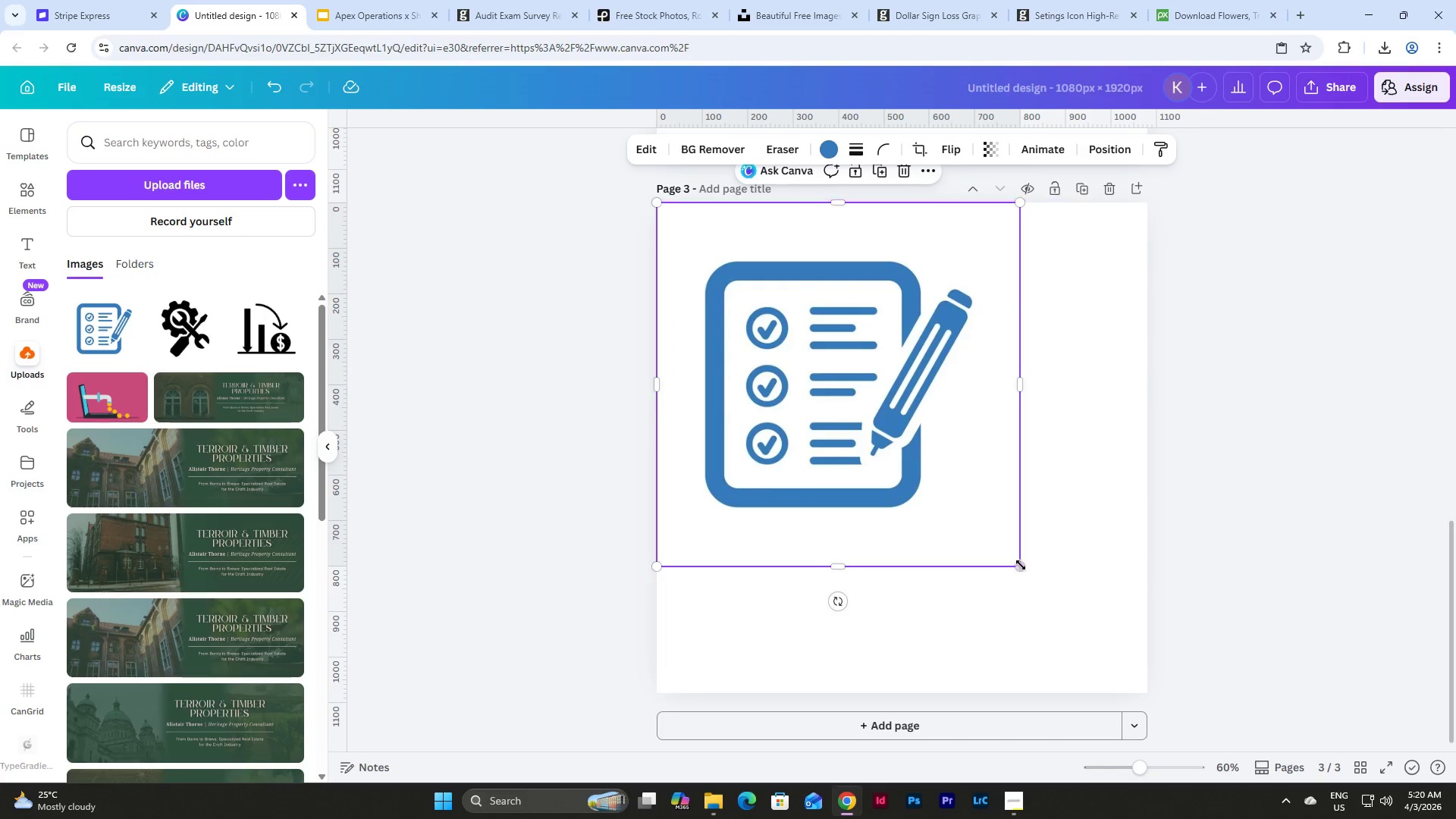 
left_click_drag(start_coordinate=[1020, 562], to_coordinate=[1178, 661])
 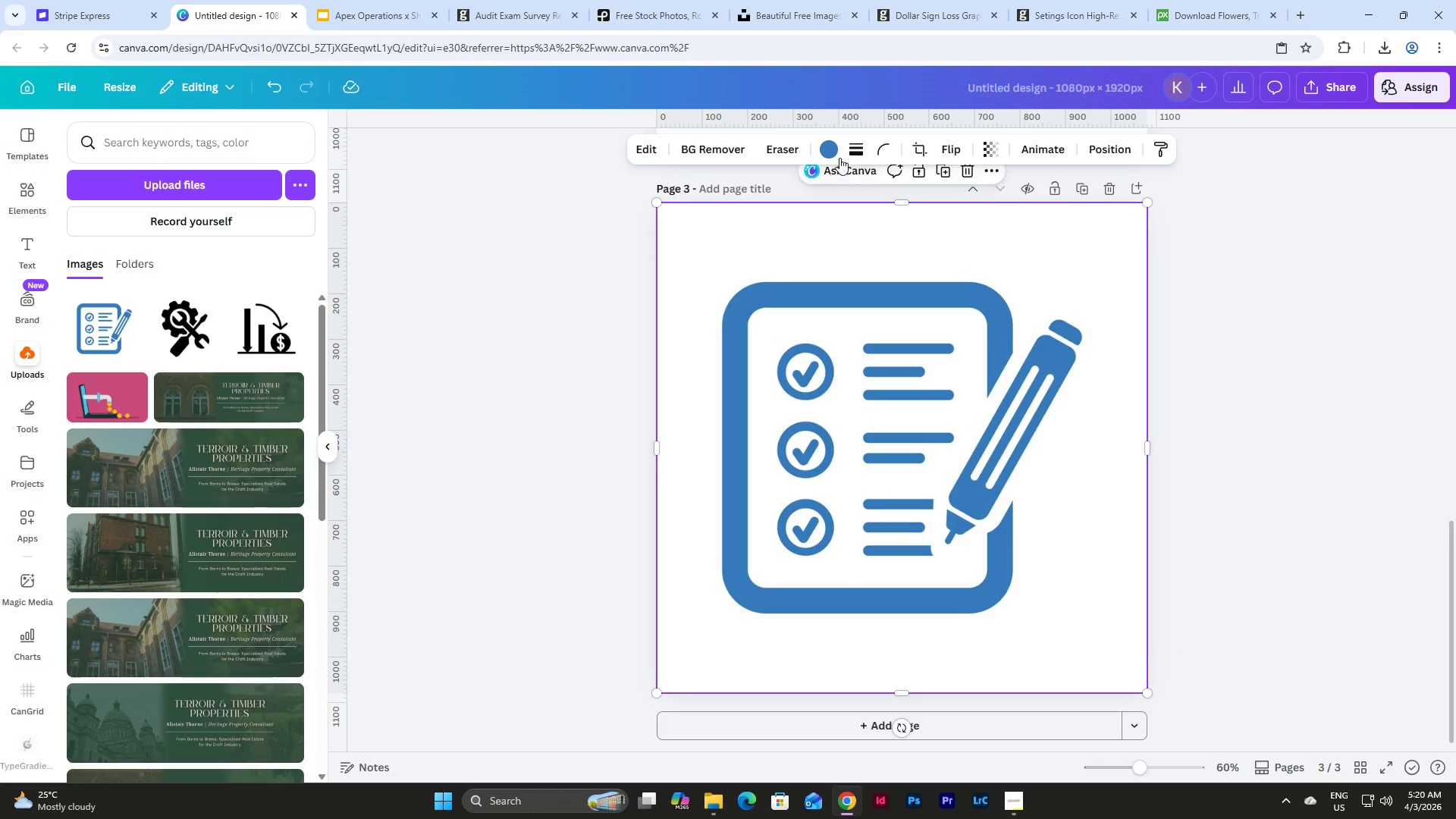 
left_click([833, 135])
 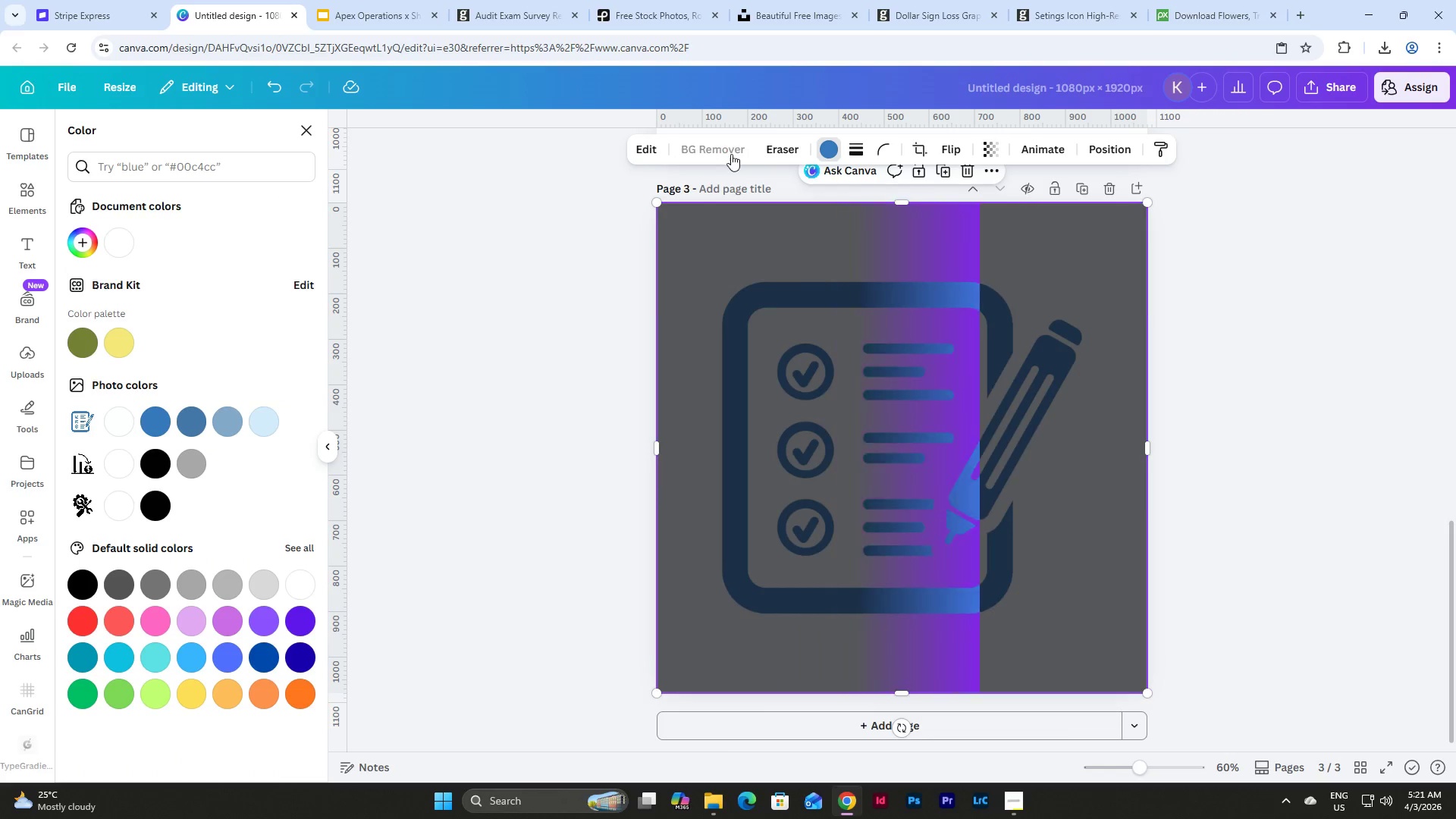 
wait(12.72)
 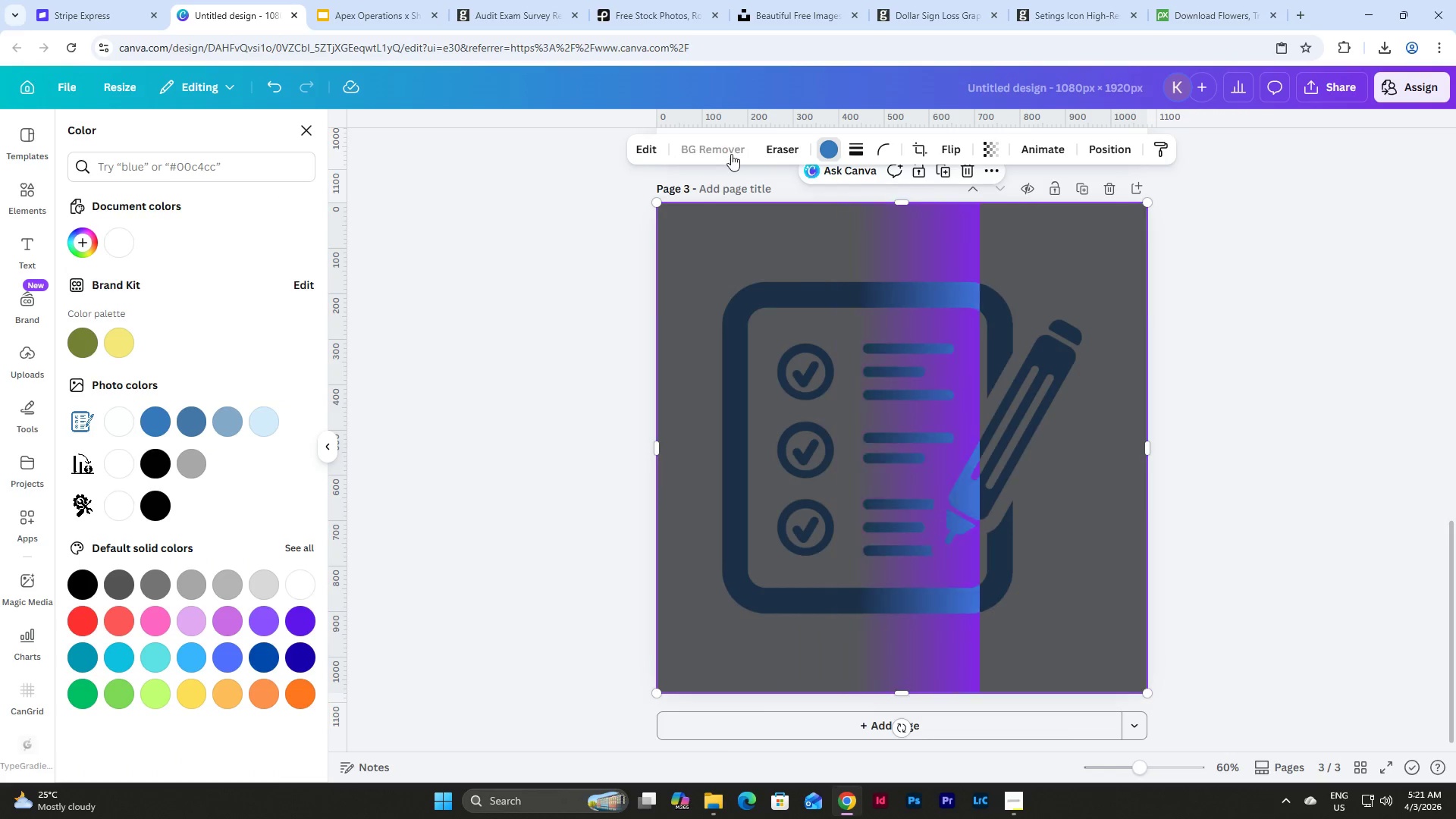 
left_click([293, 580])
 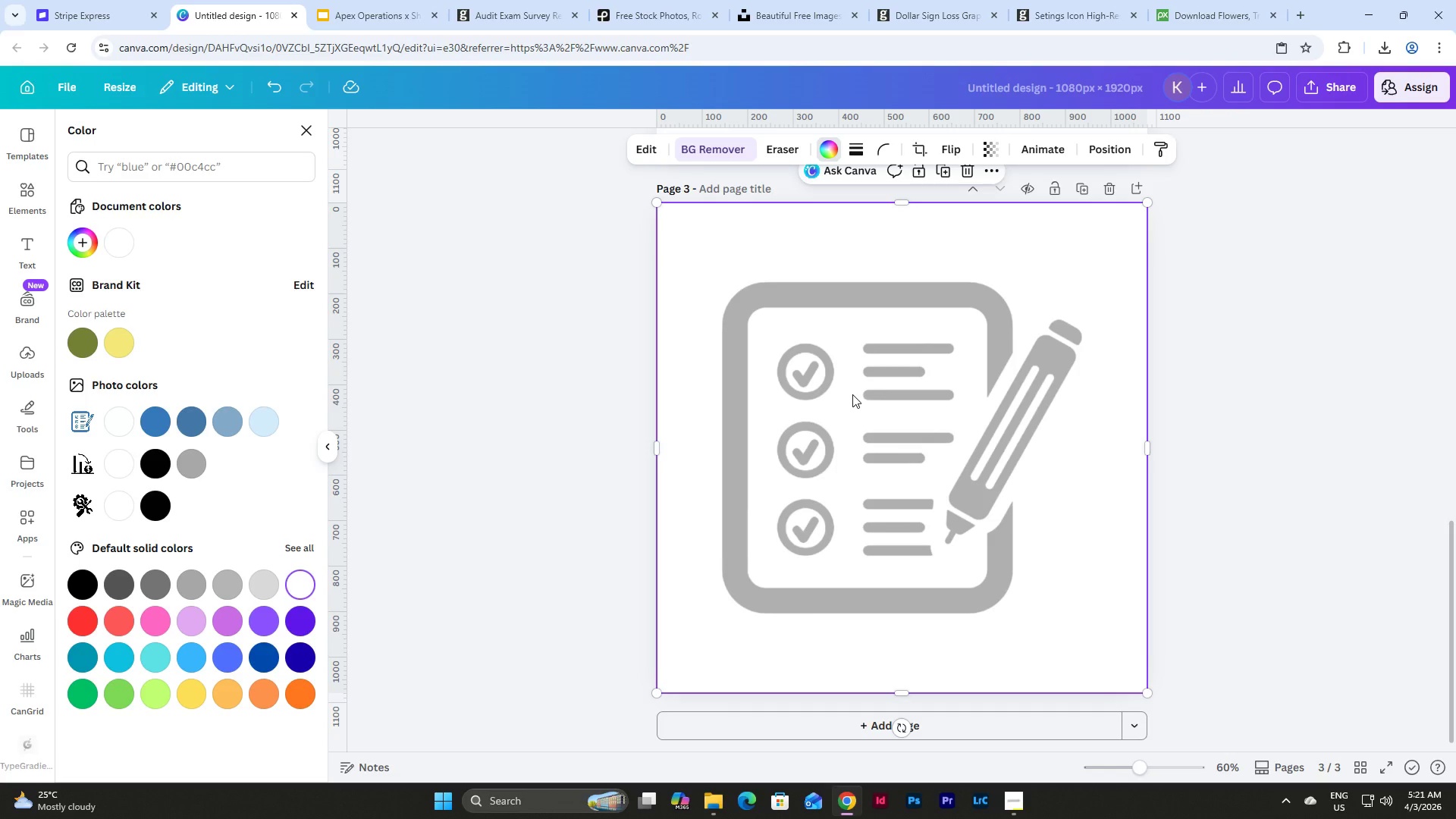 
key(Control+Z)
 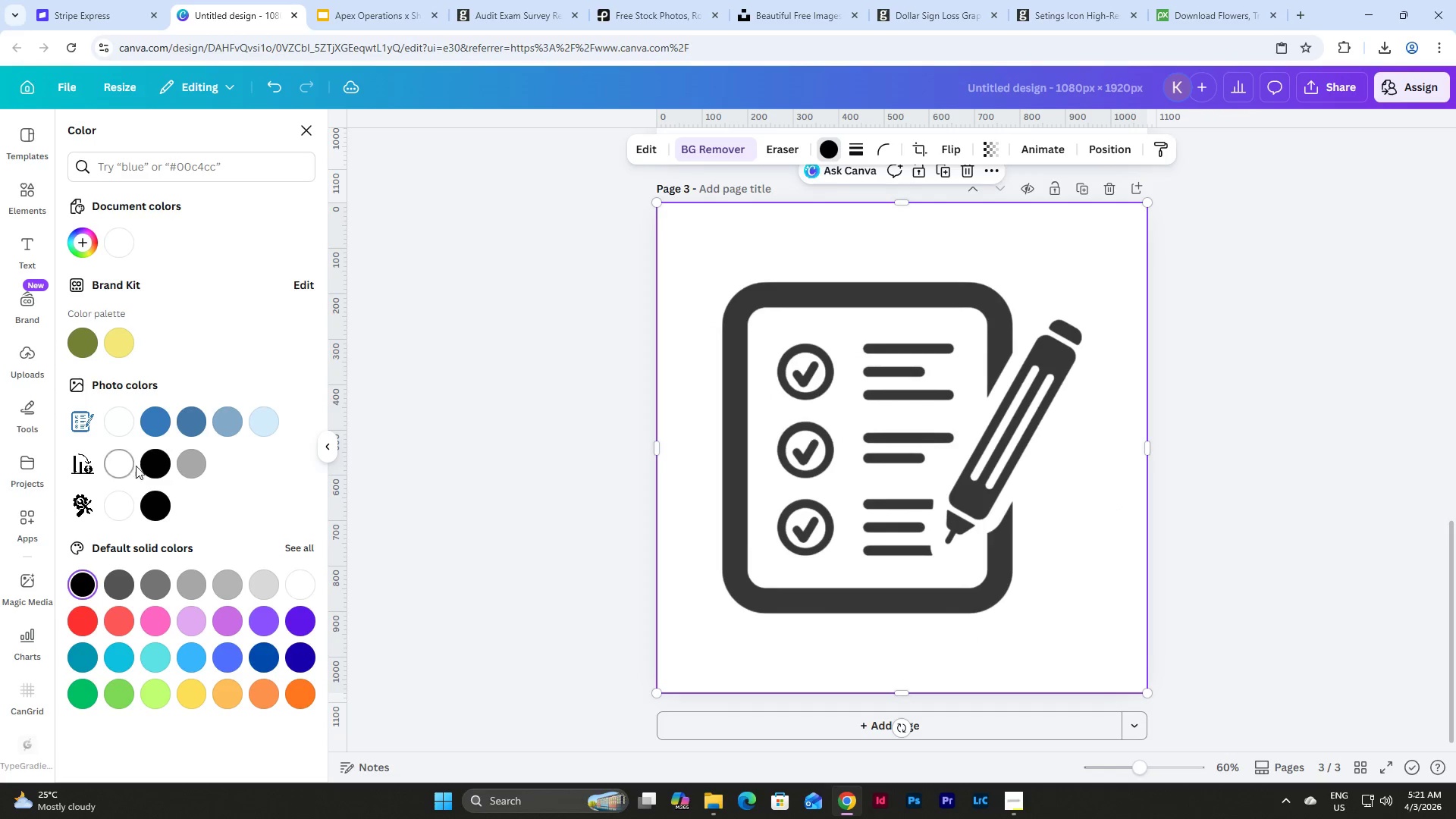 
left_click([1349, 384])
 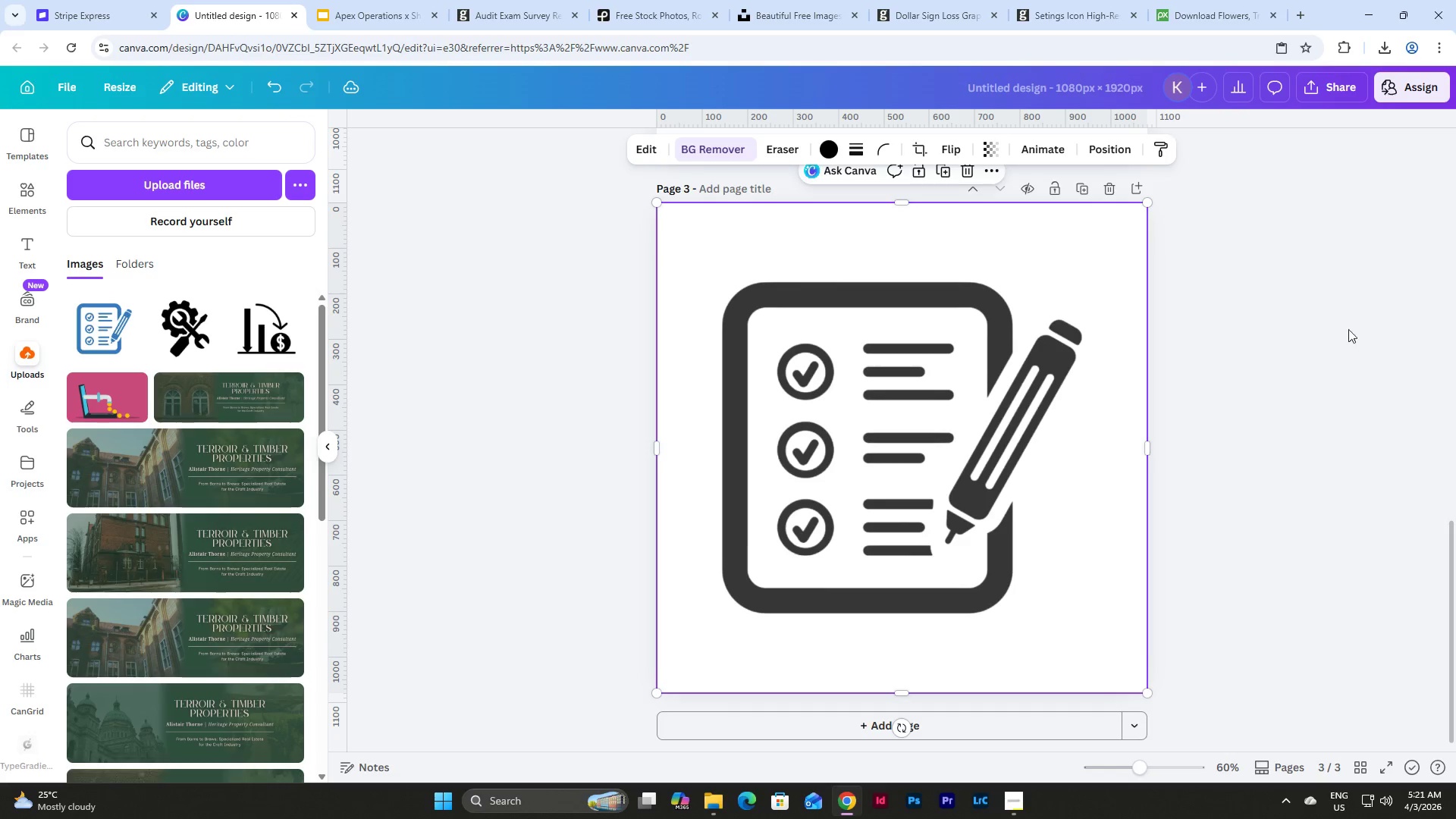 
left_click([1320, 331])
 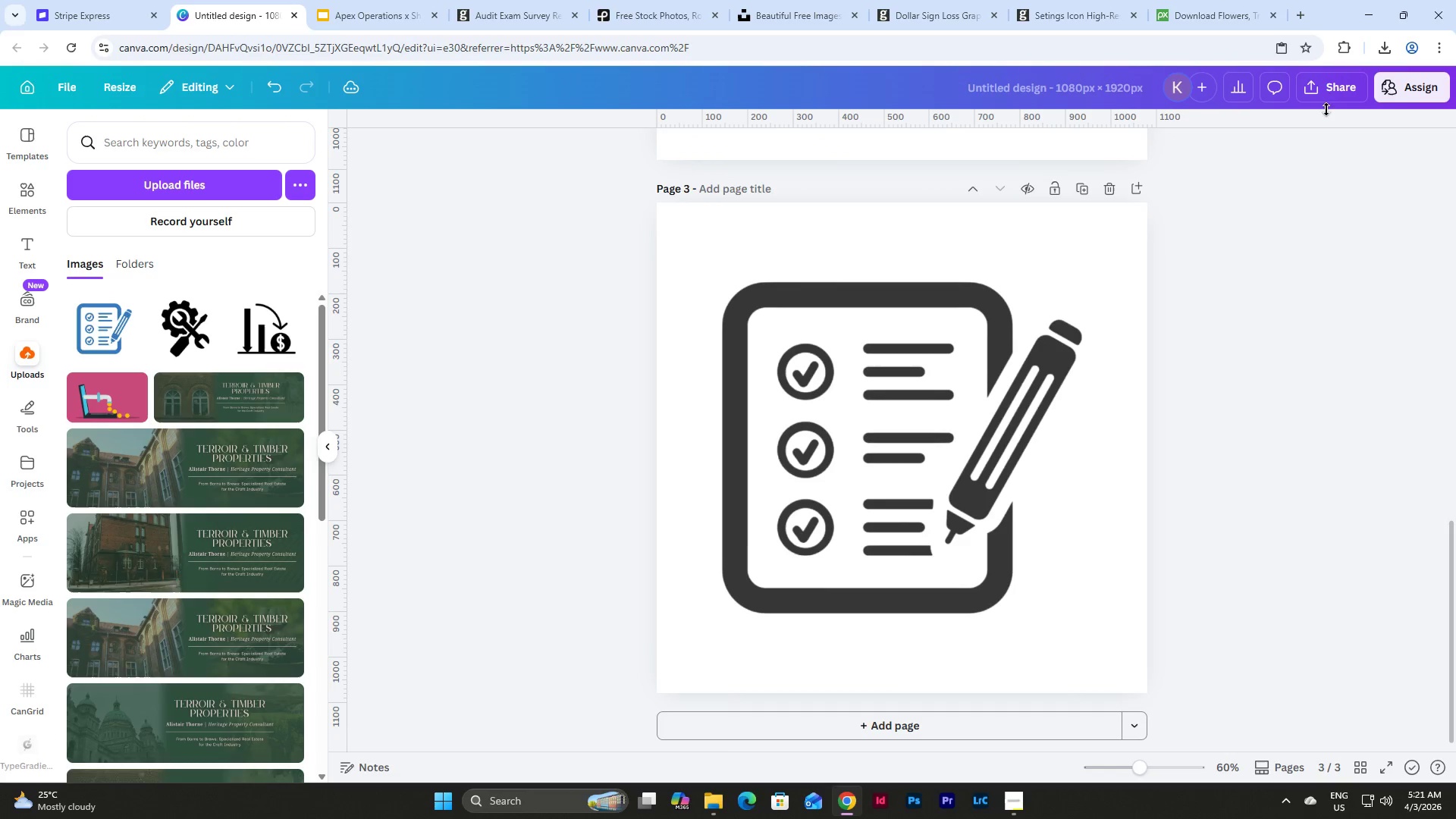 
left_click([1326, 102])
 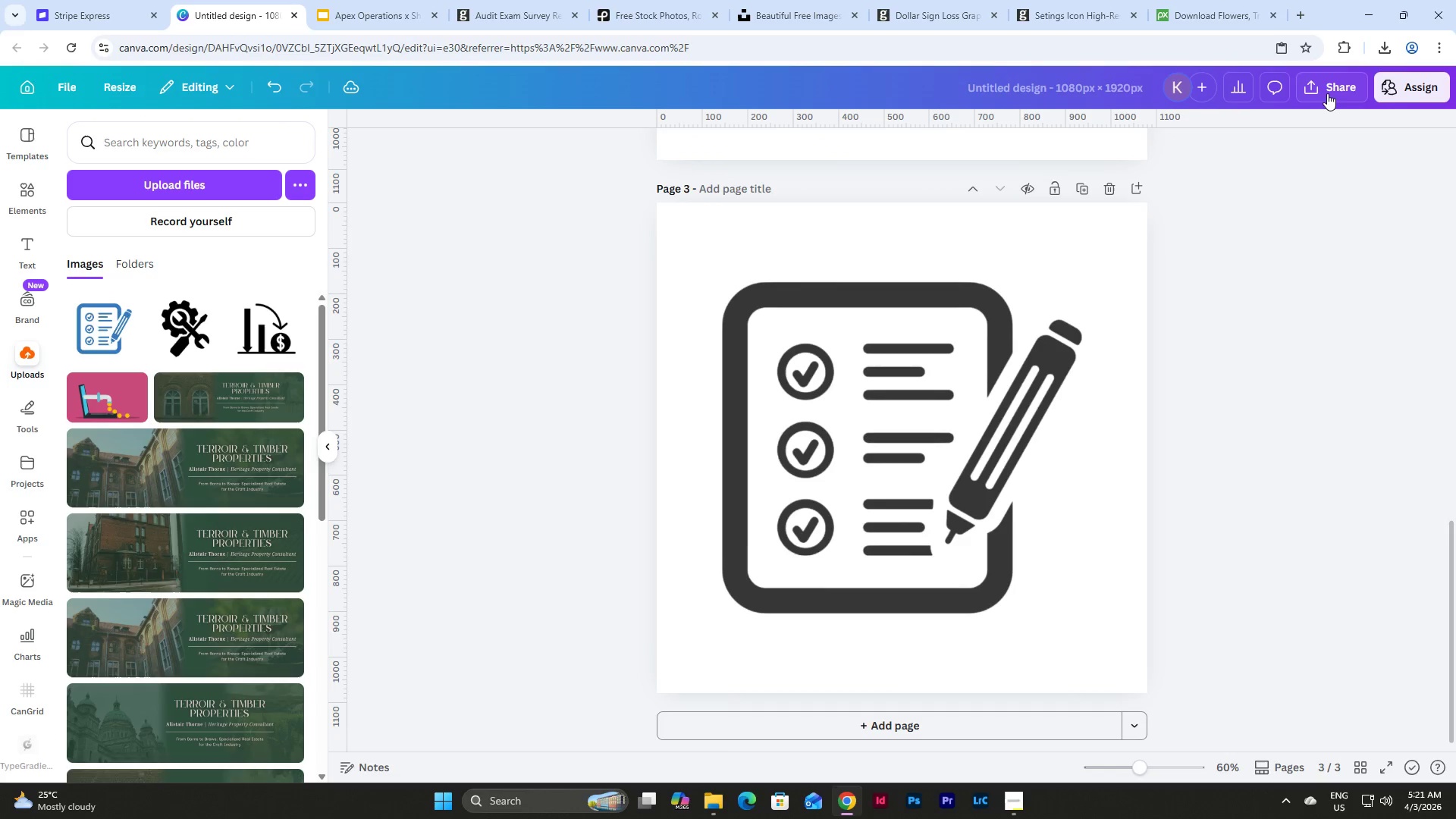 
left_click([1327, 93])
 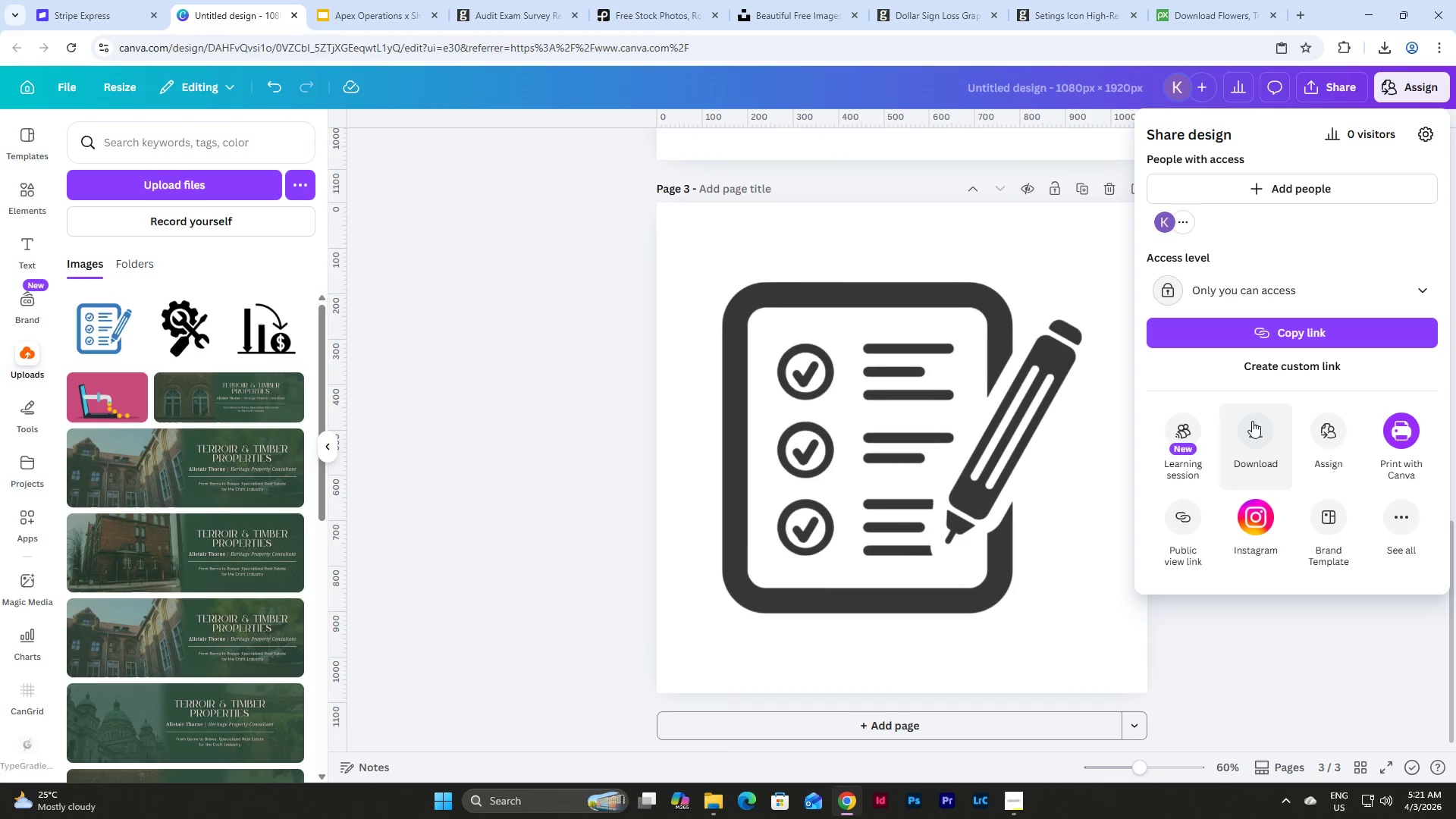 
left_click([1252, 421])
 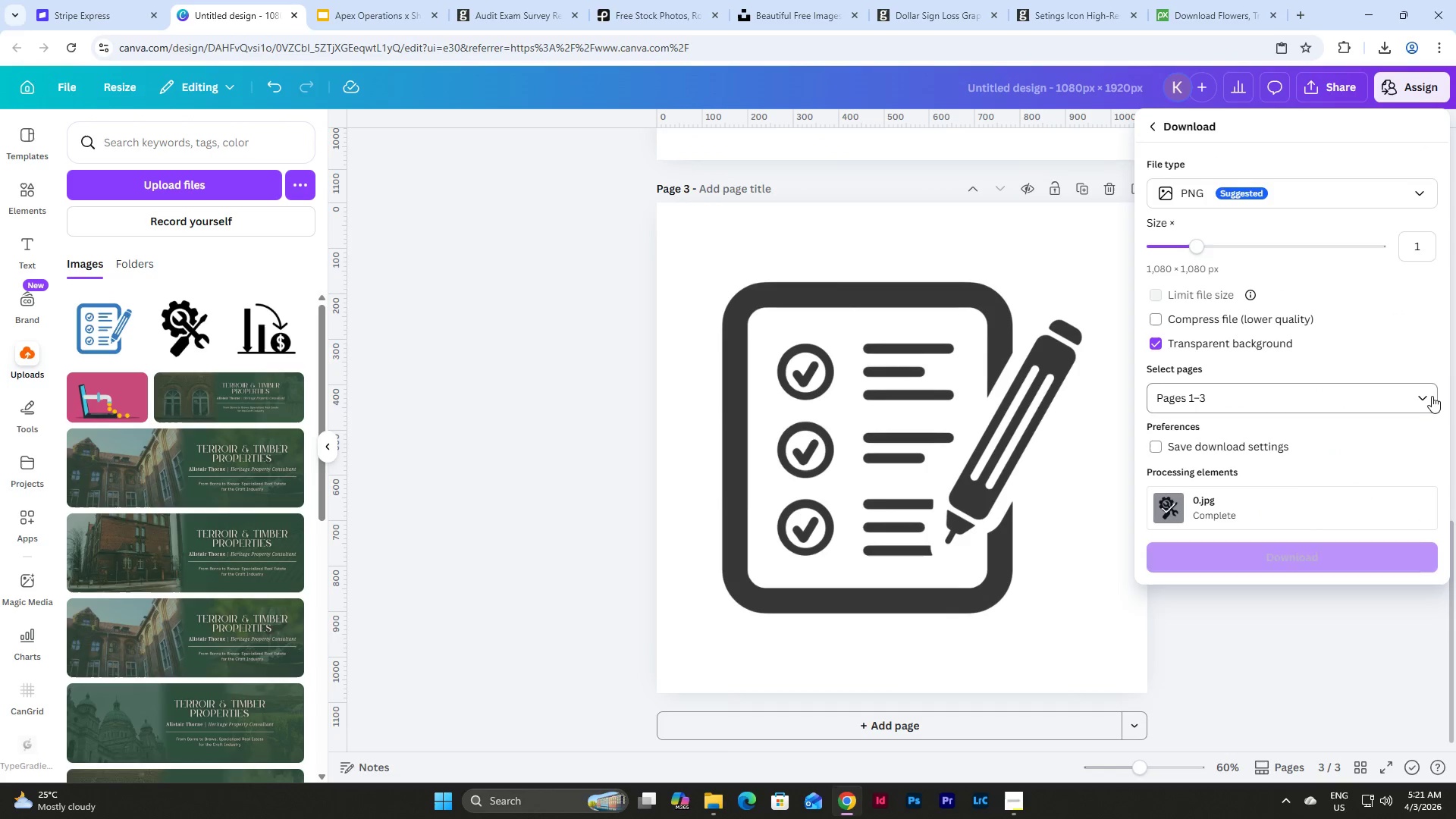 
left_click([1432, 394])
 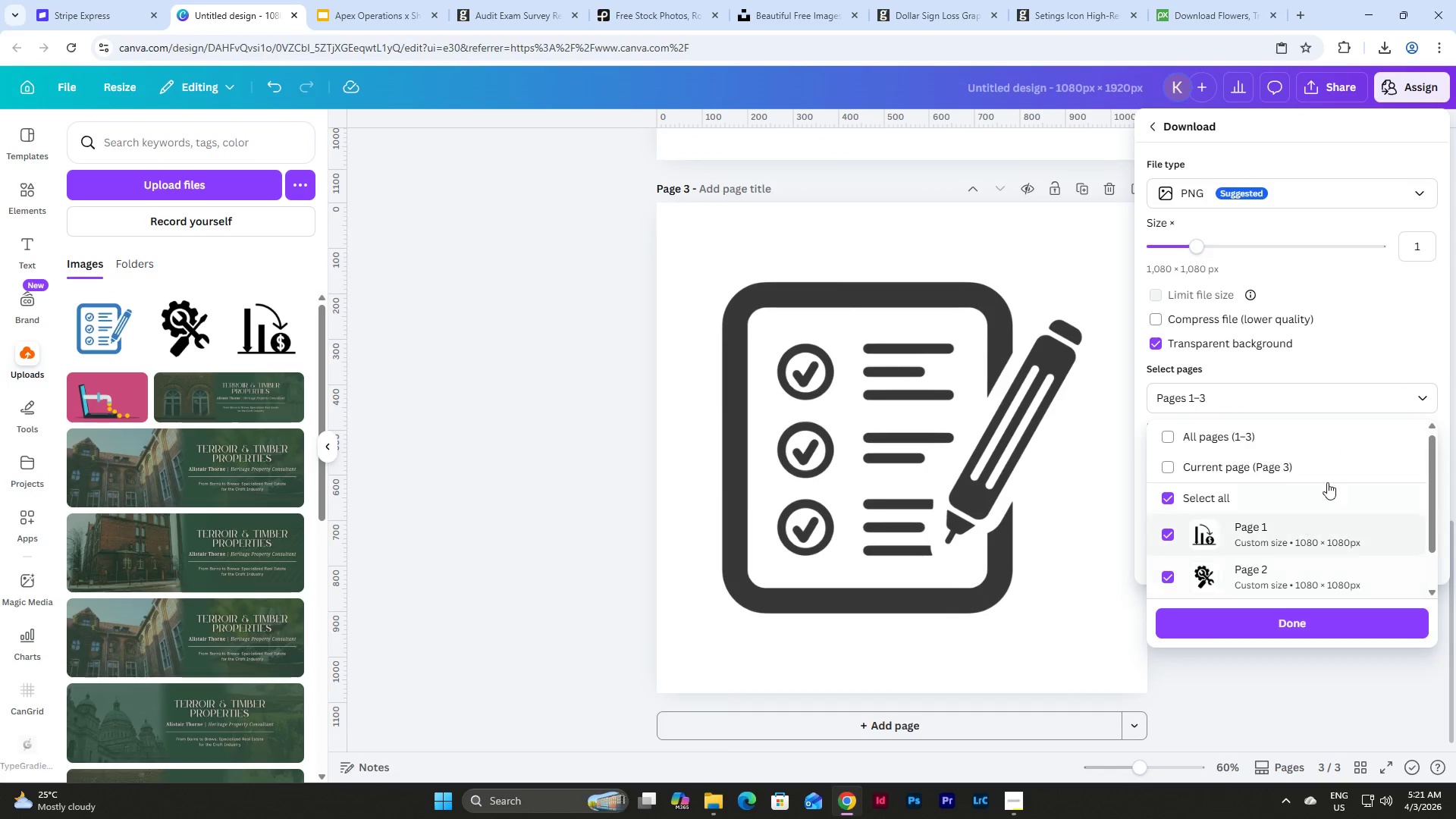 
scroll: coordinate [1330, 477], scroll_direction: down, amount: 5.0
 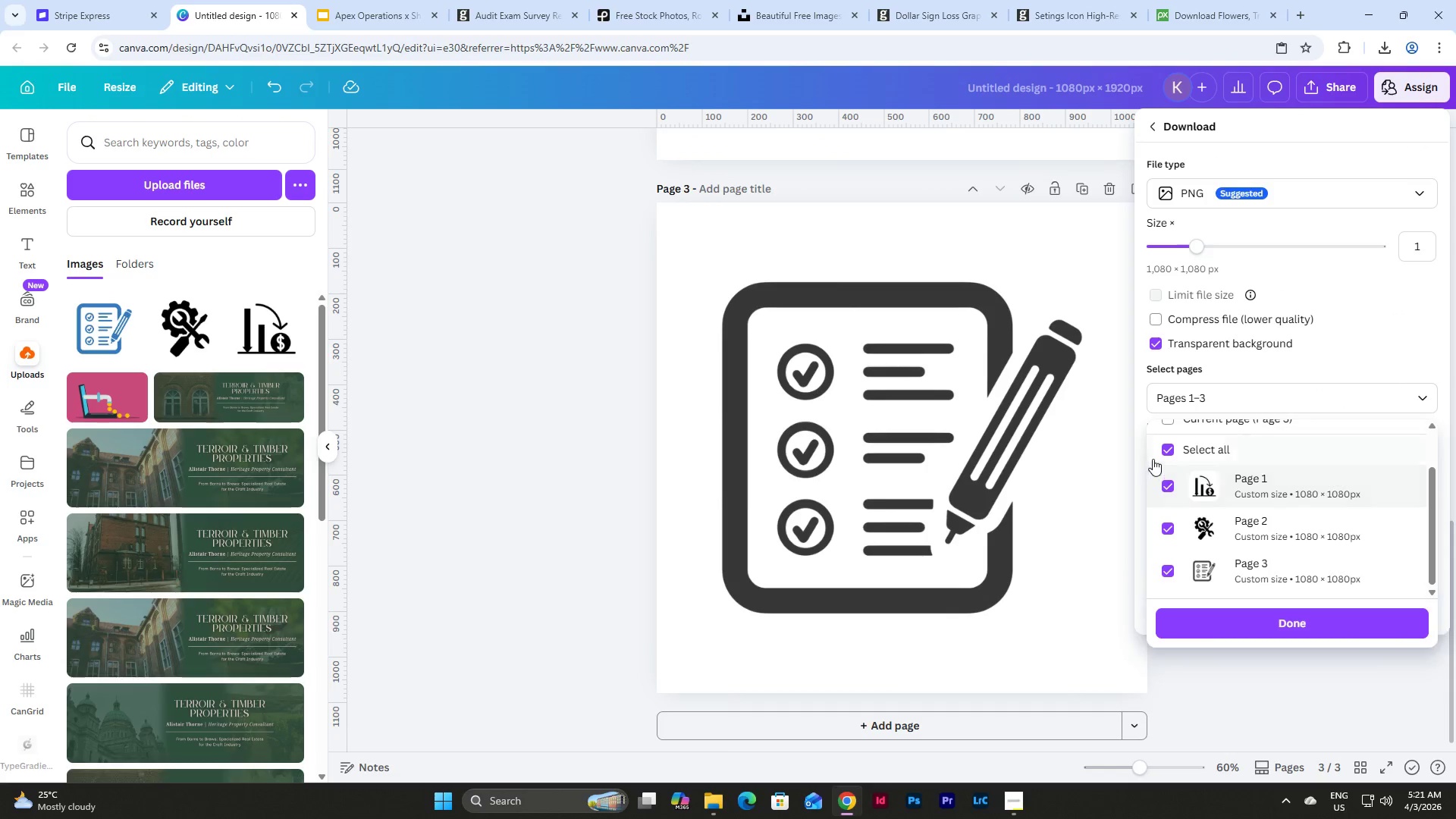 
left_click([1166, 445])
 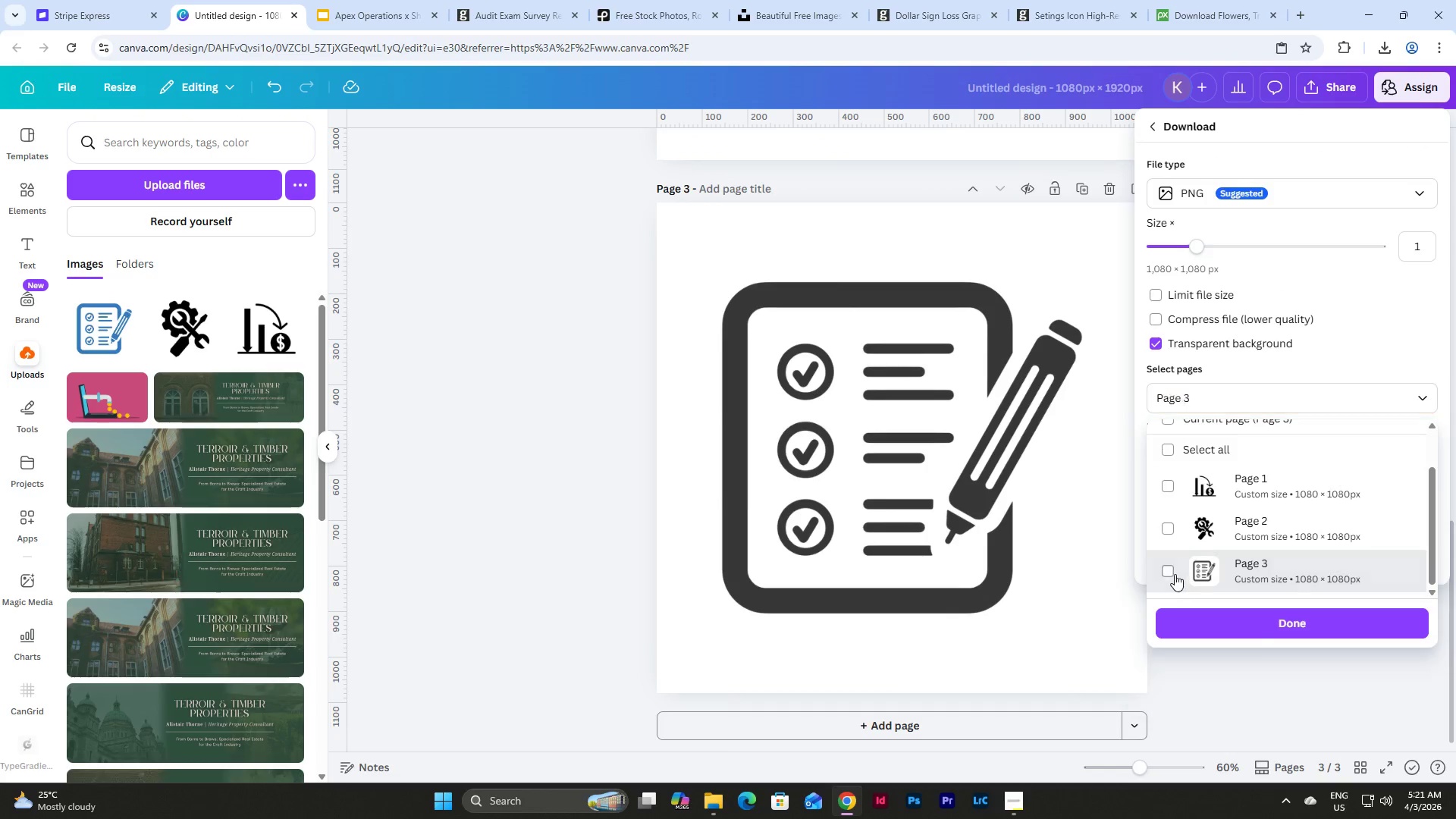 
left_click([1265, 626])
 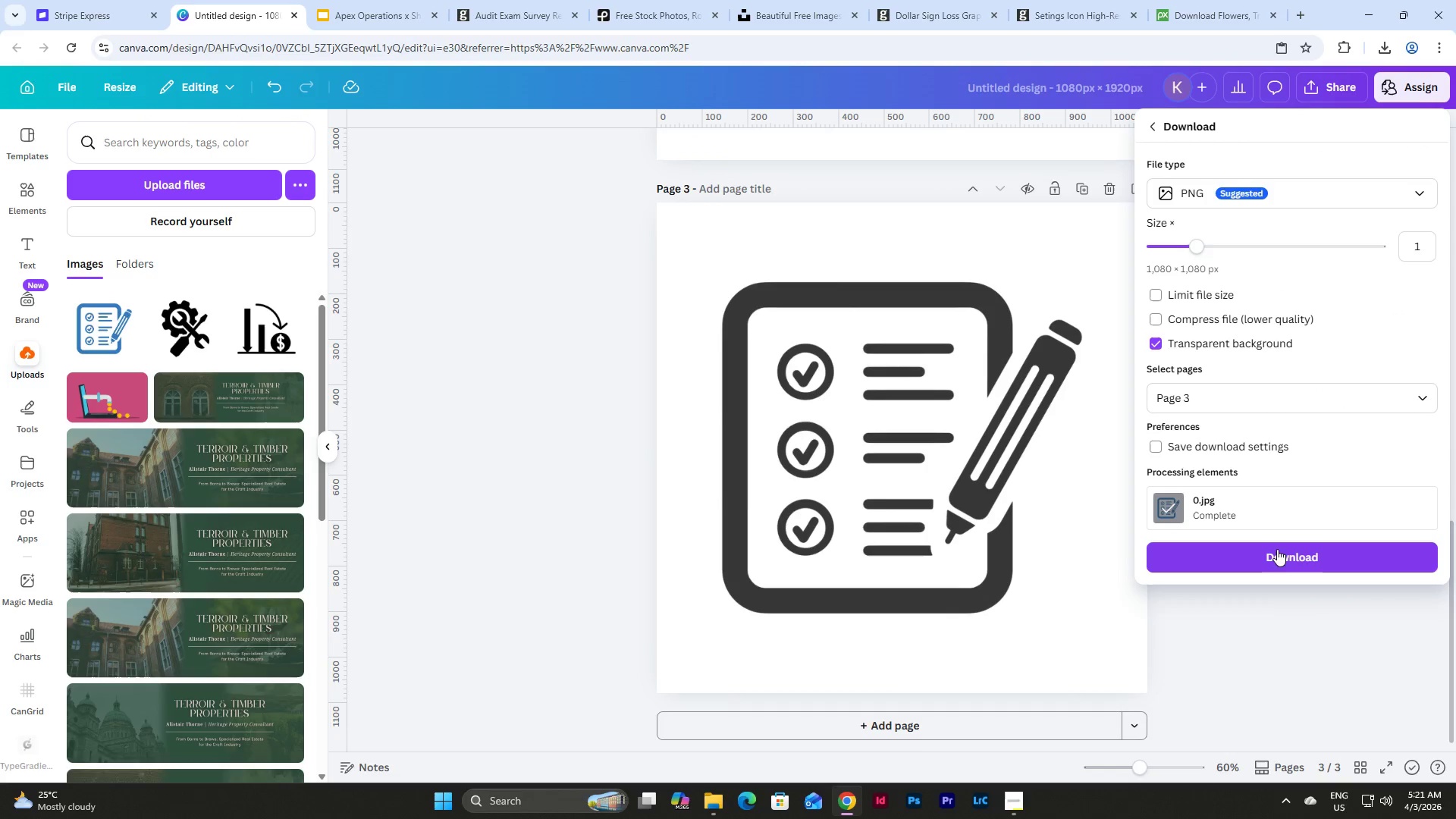 
left_click([1277, 560])
 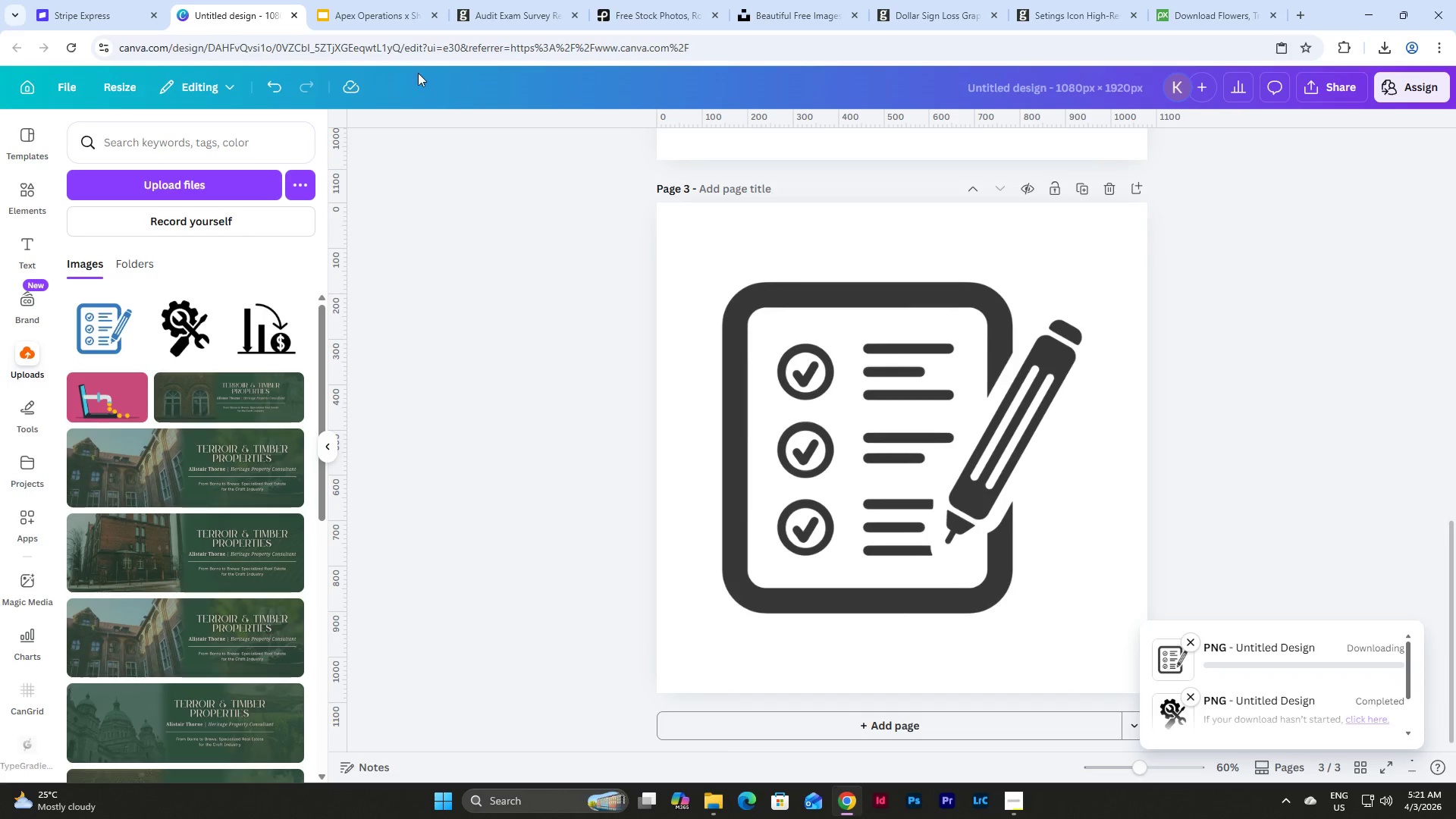 
left_click([370, 0])
 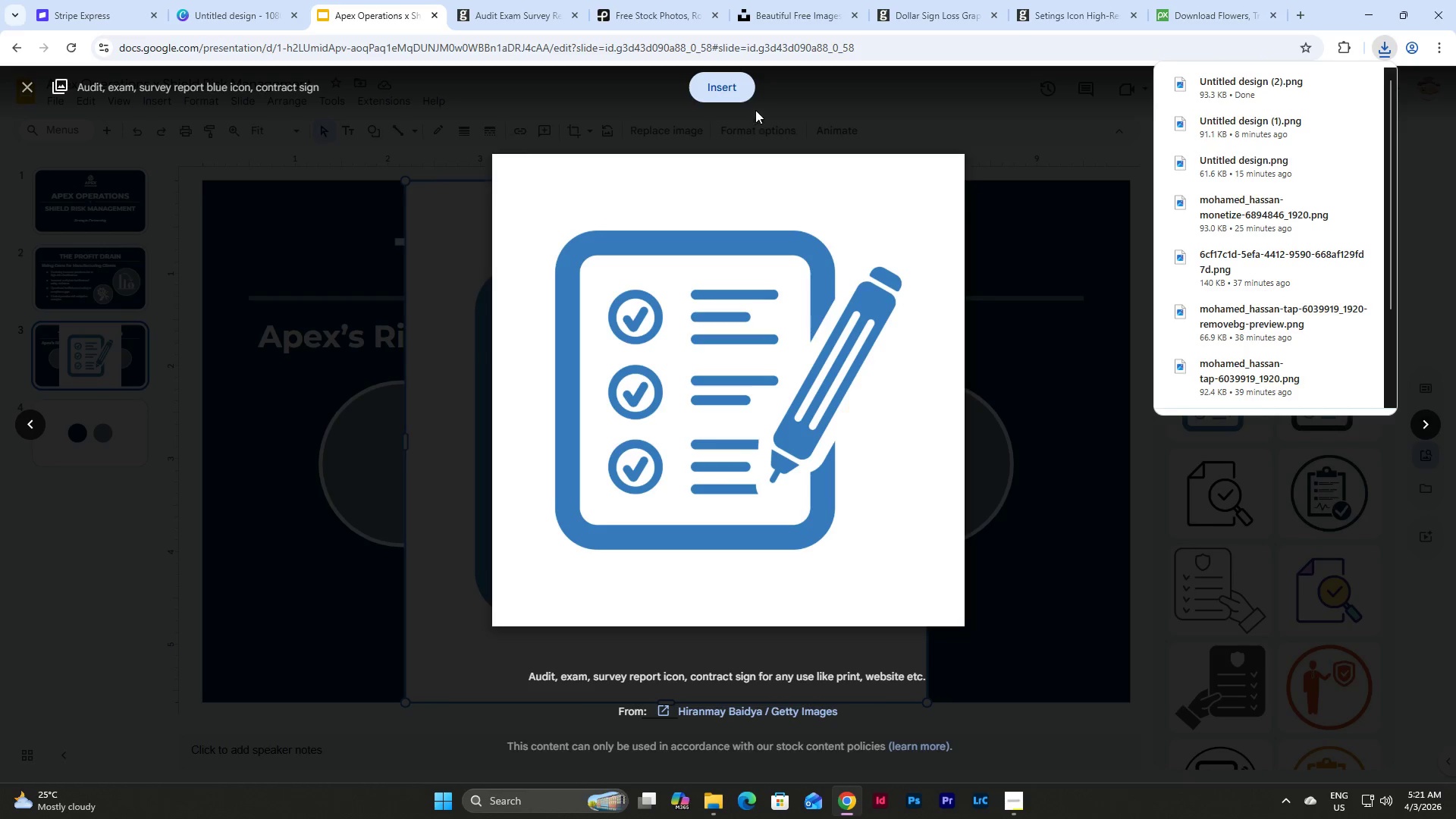 
left_click([1072, 516])
 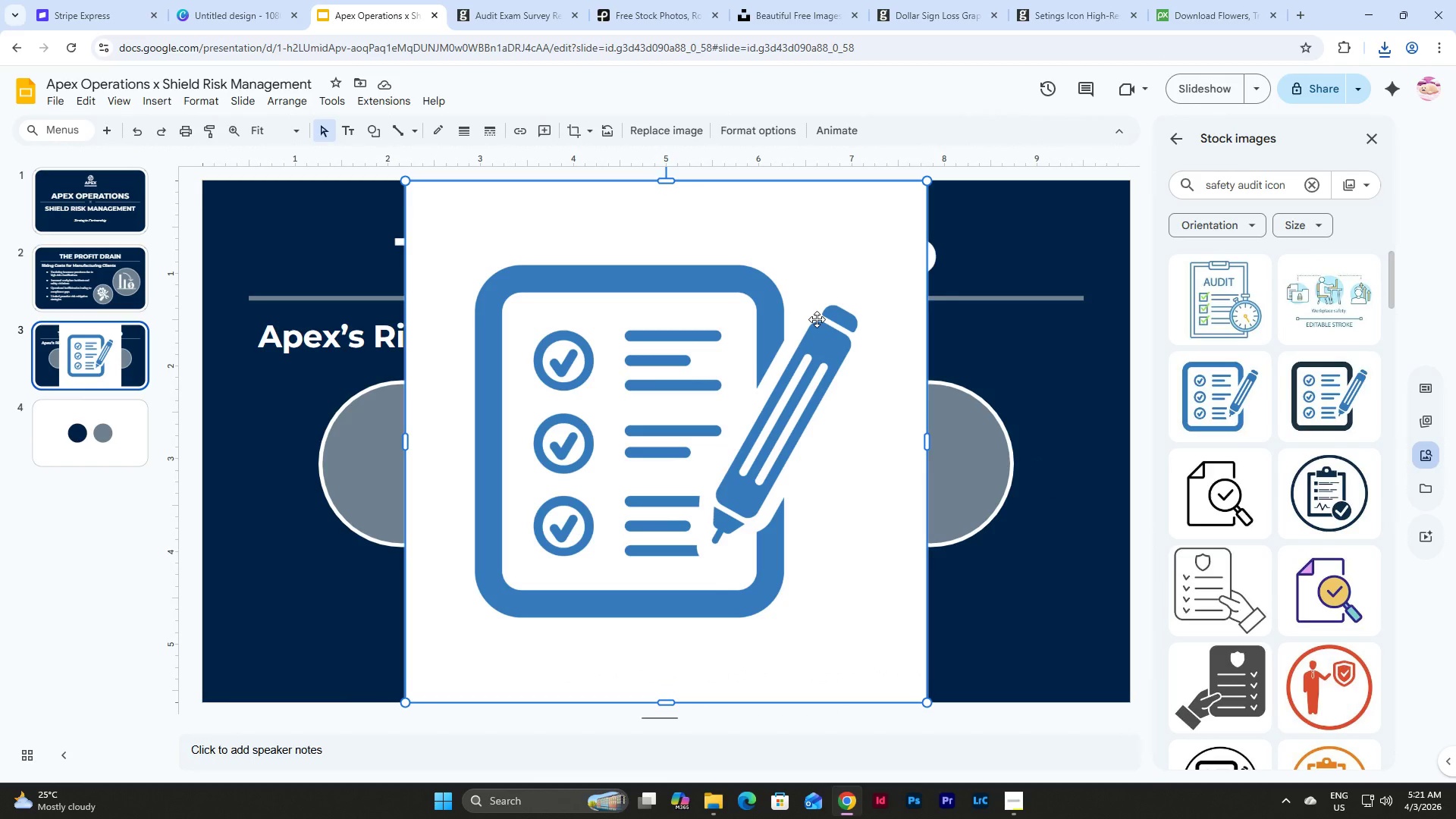 
key(Backspace)
 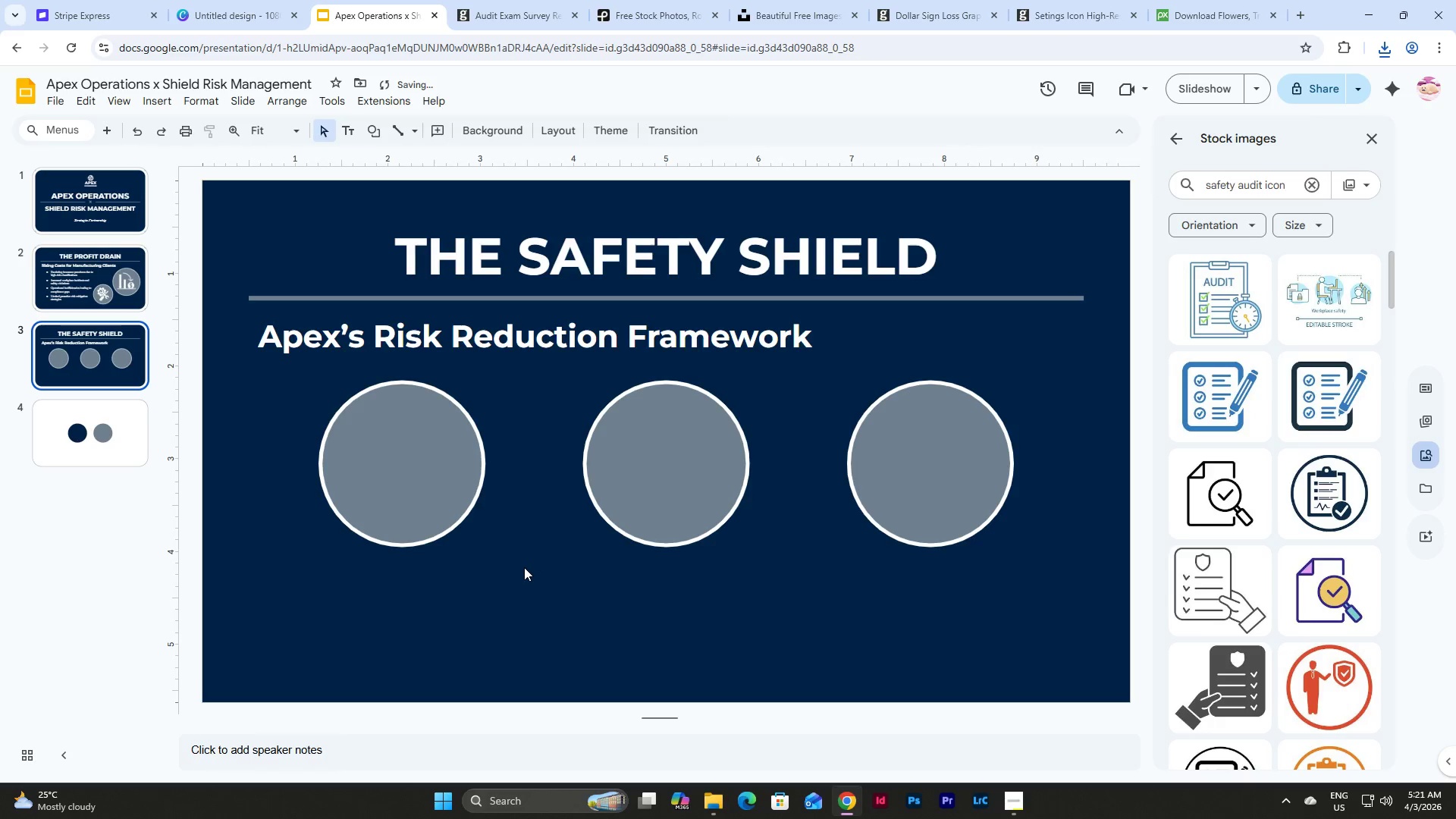 
hold_key(key=ControlLeft, duration=0.39)
 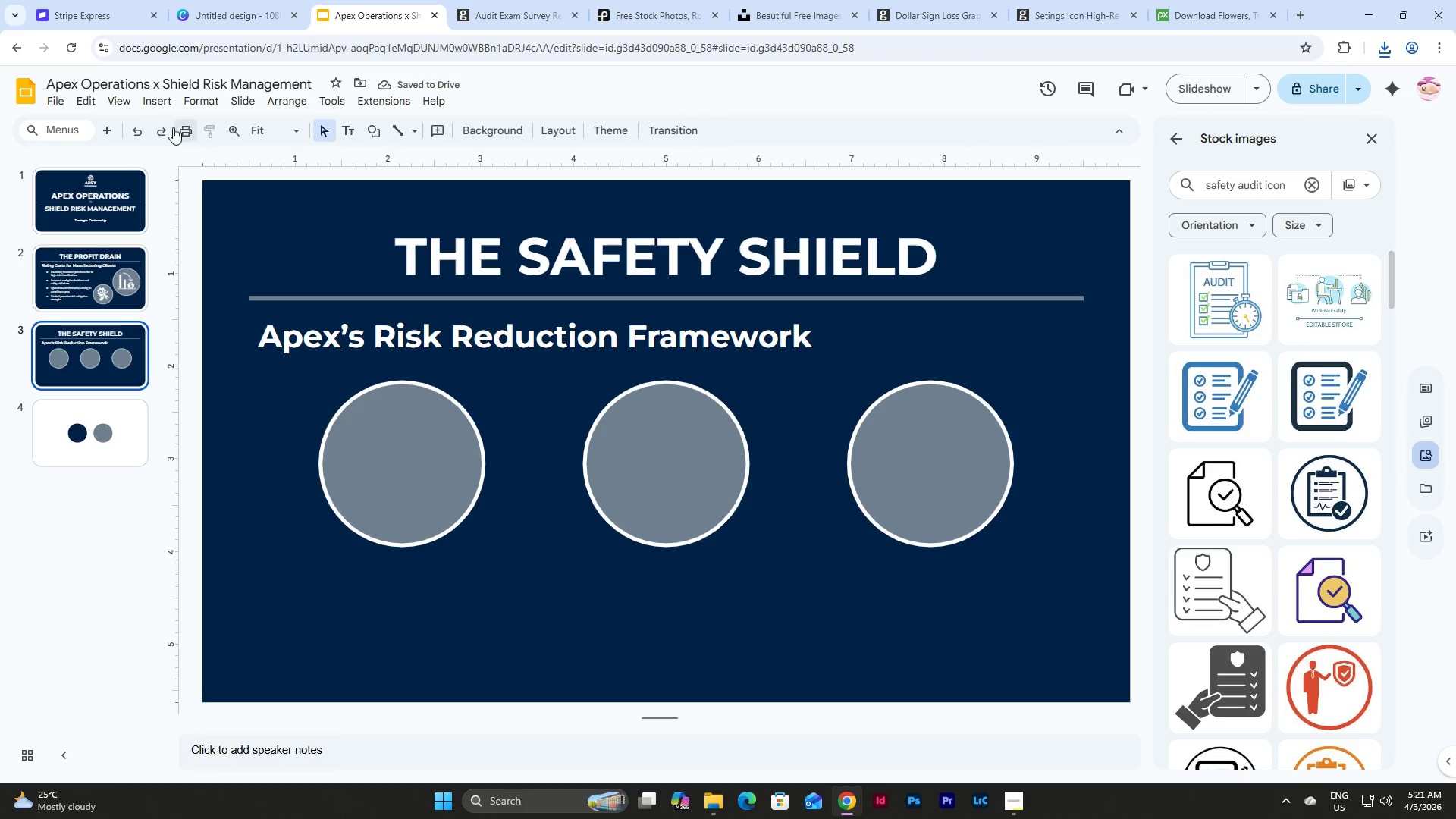 
left_click([163, 107])
 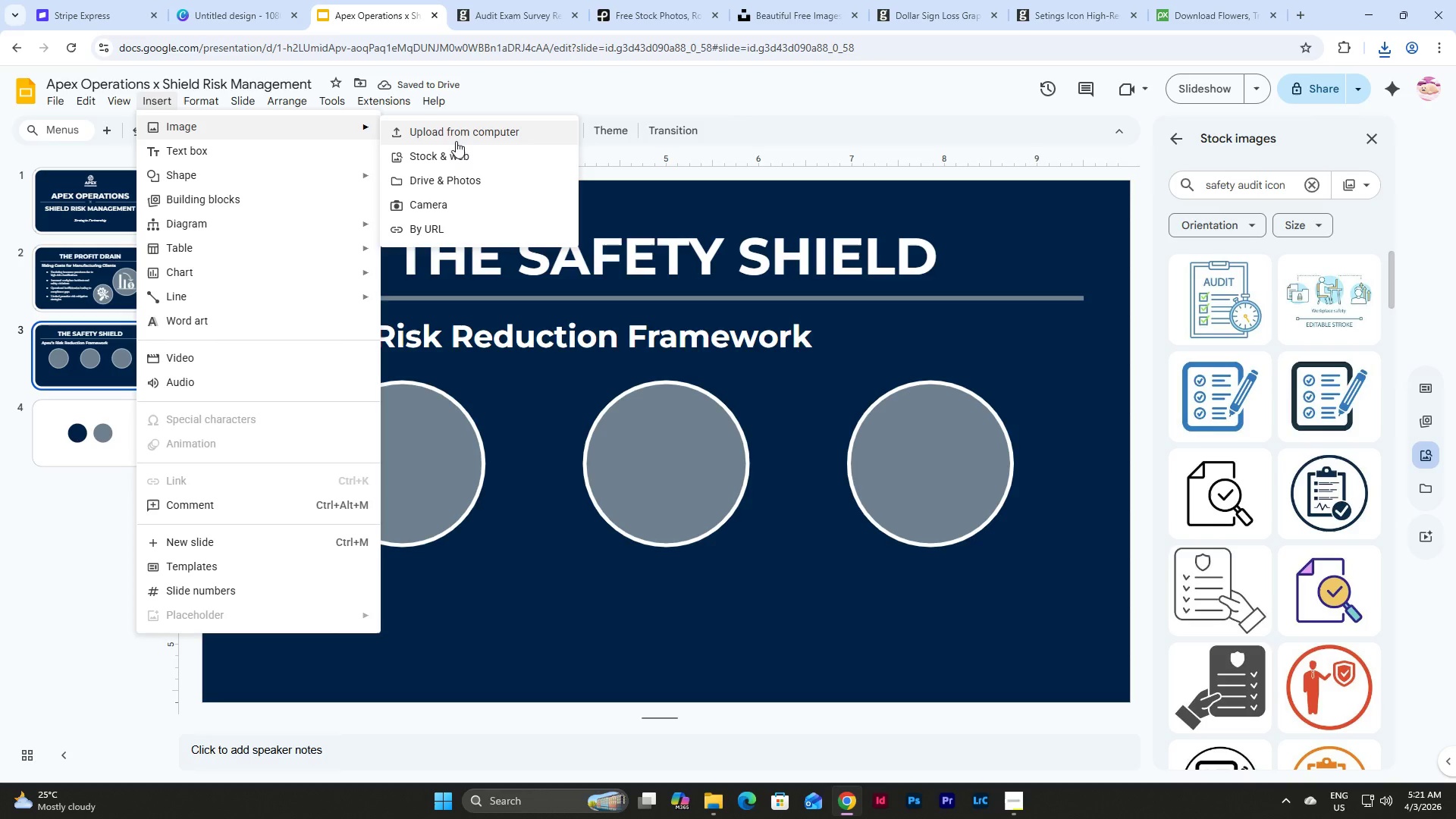 
left_click([463, 143])
 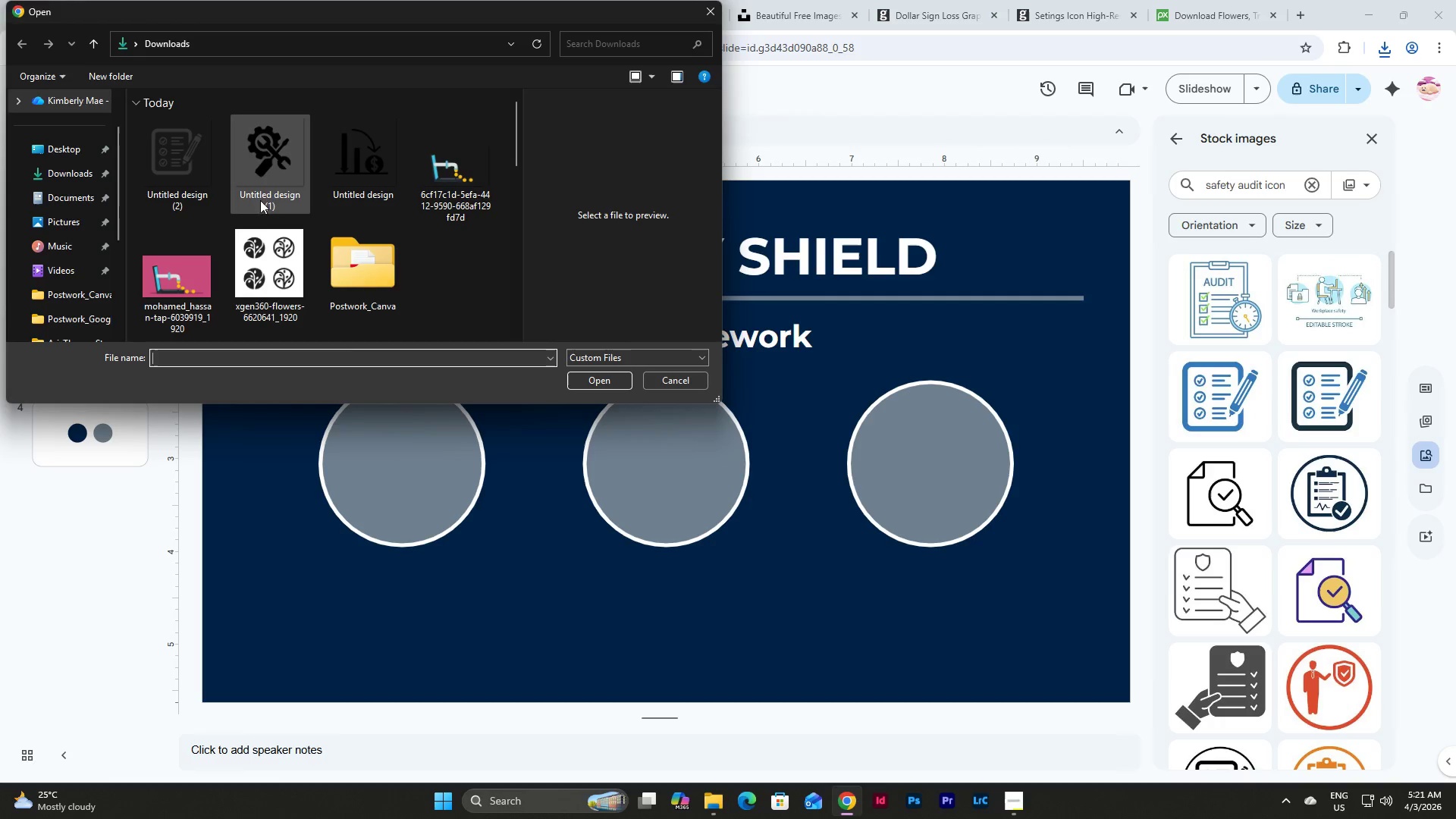 
left_click([178, 170])
 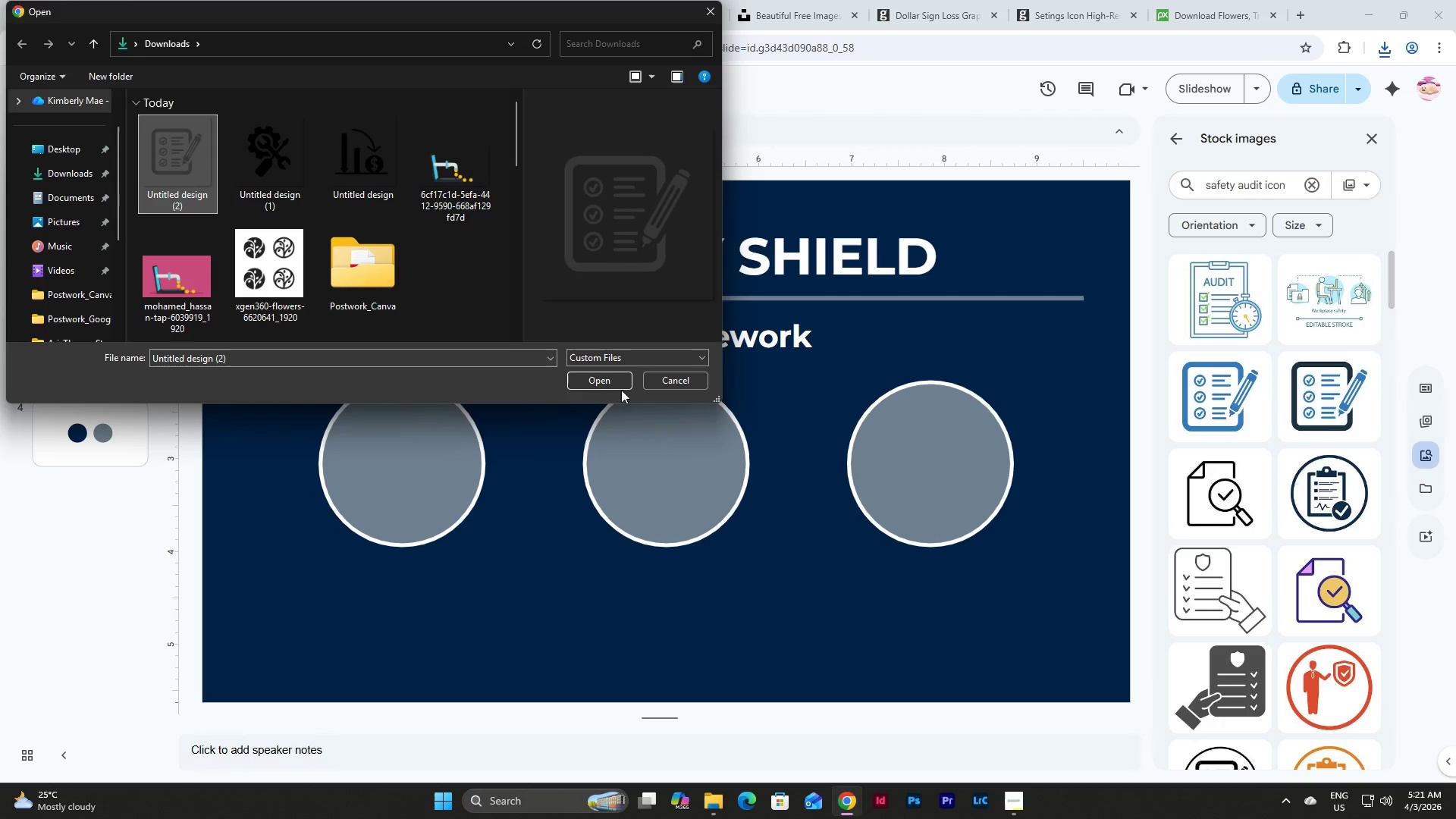 
left_click([619, 382])
 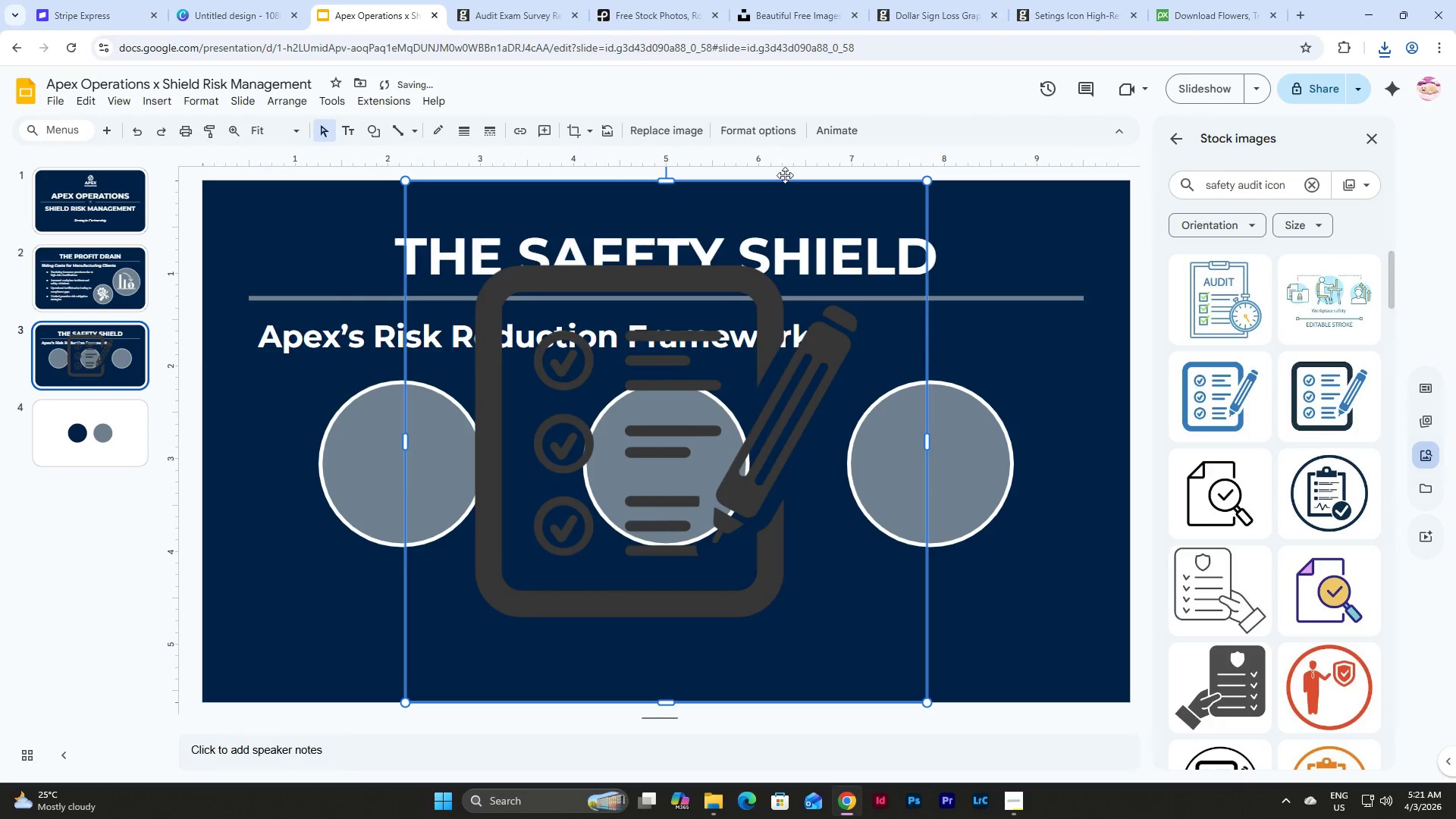 
left_click([777, 144])
 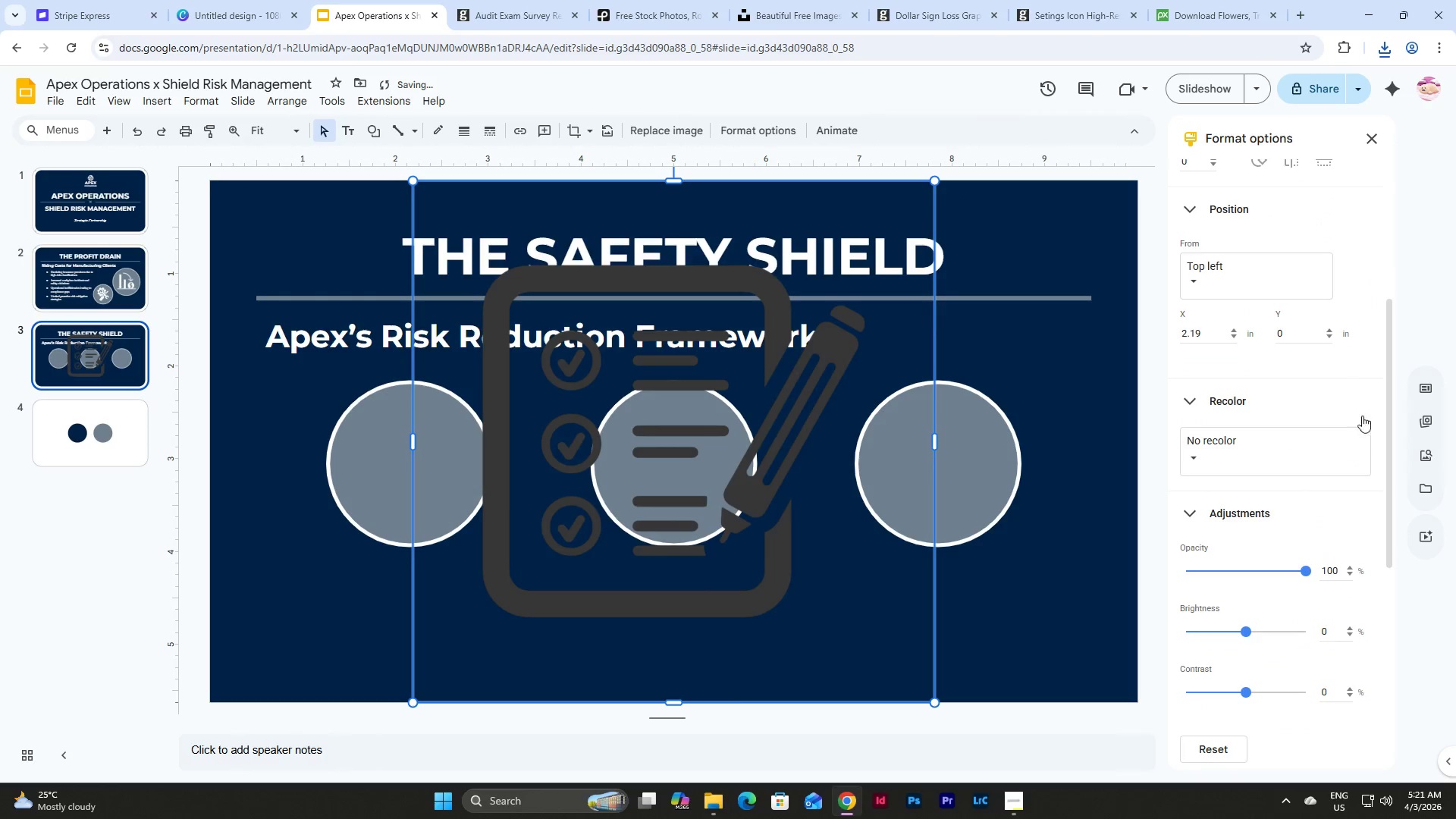 
left_click_drag(start_coordinate=[1316, 456], to_coordinate=[1313, 456])
 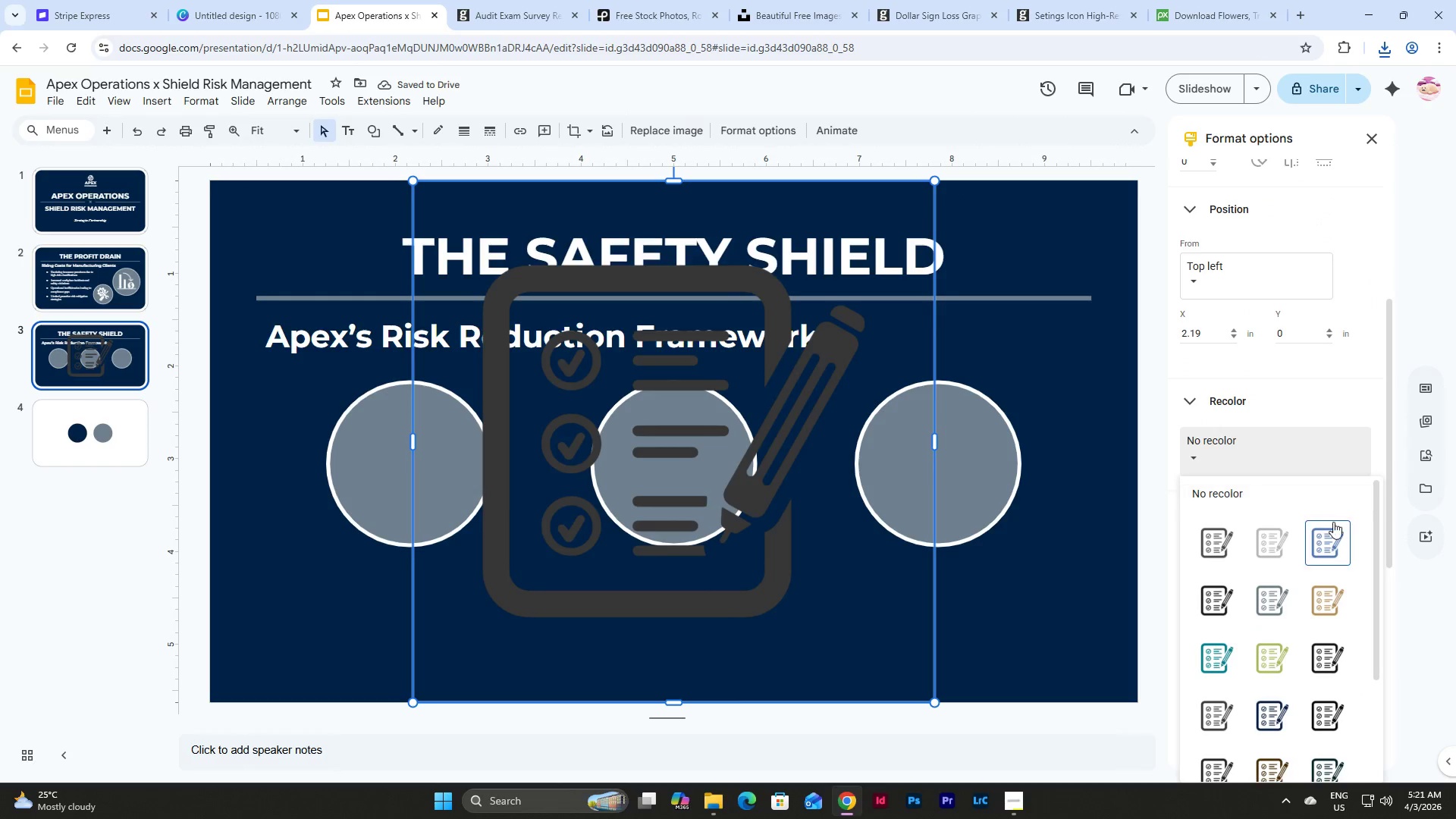 
scroll: coordinate [1332, 528], scroll_direction: down, amount: 5.0
 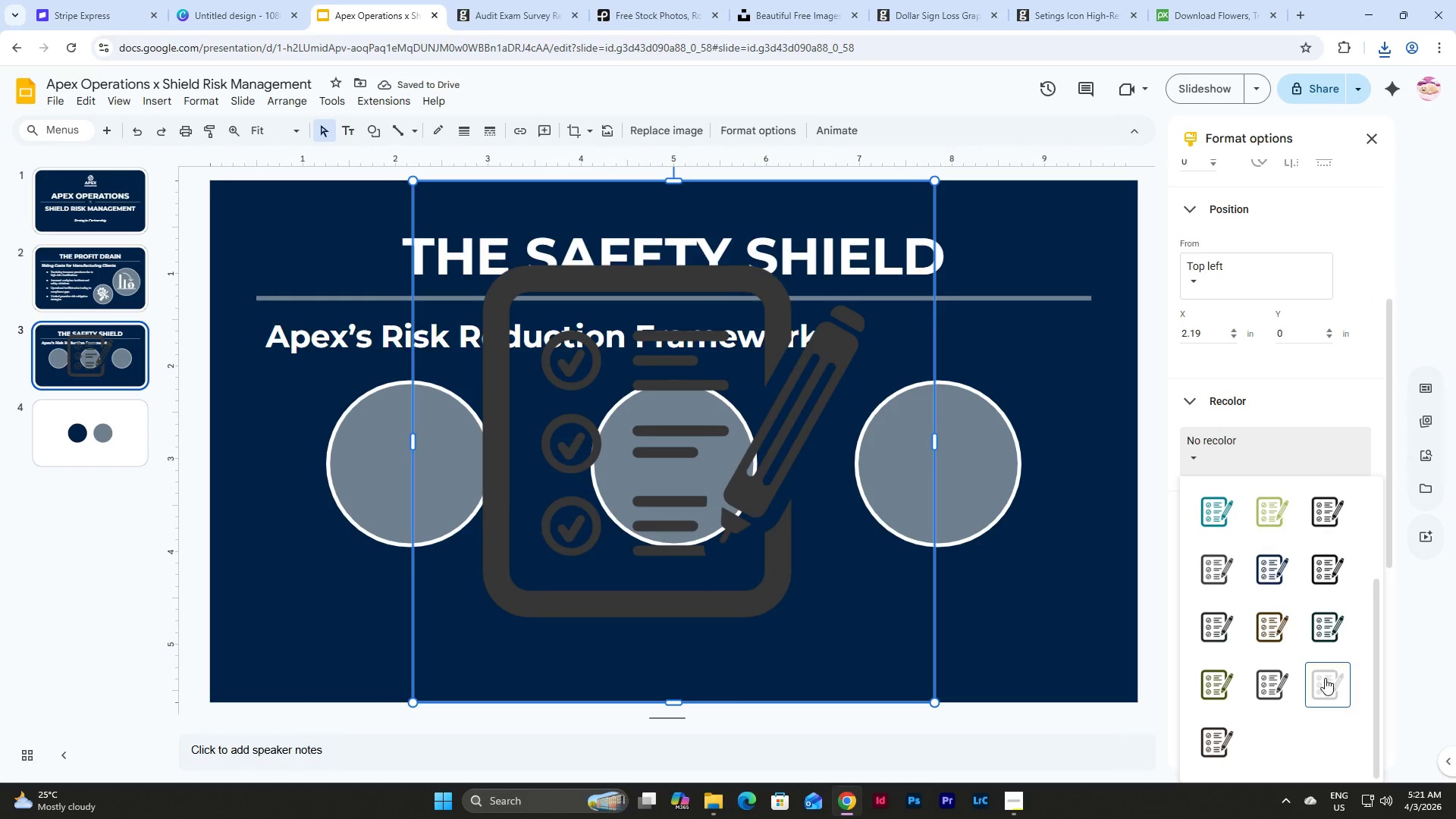 
left_click([1323, 680])
 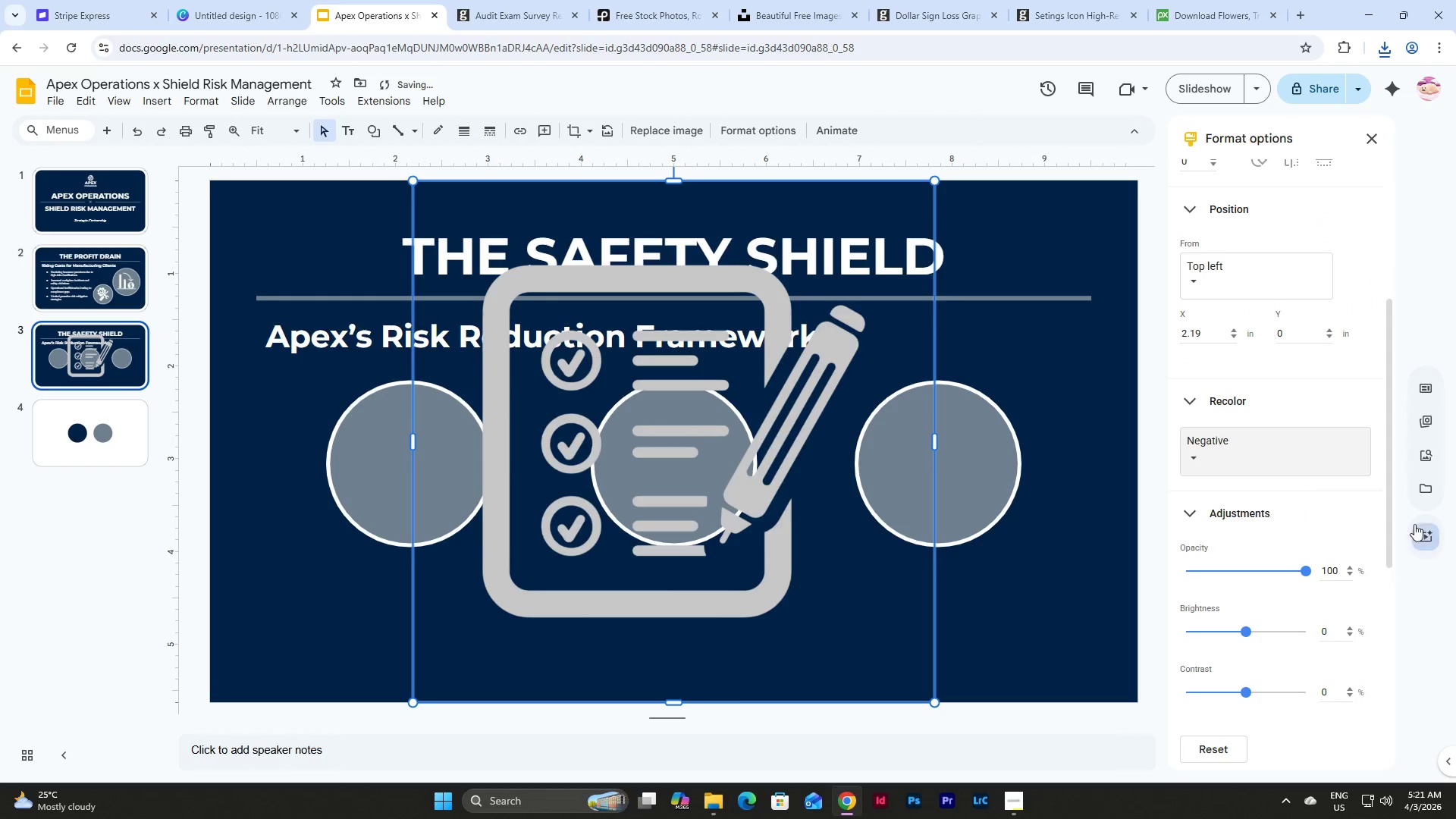 
scroll: coordinate [1269, 559], scroll_direction: none, amount: 0.0
 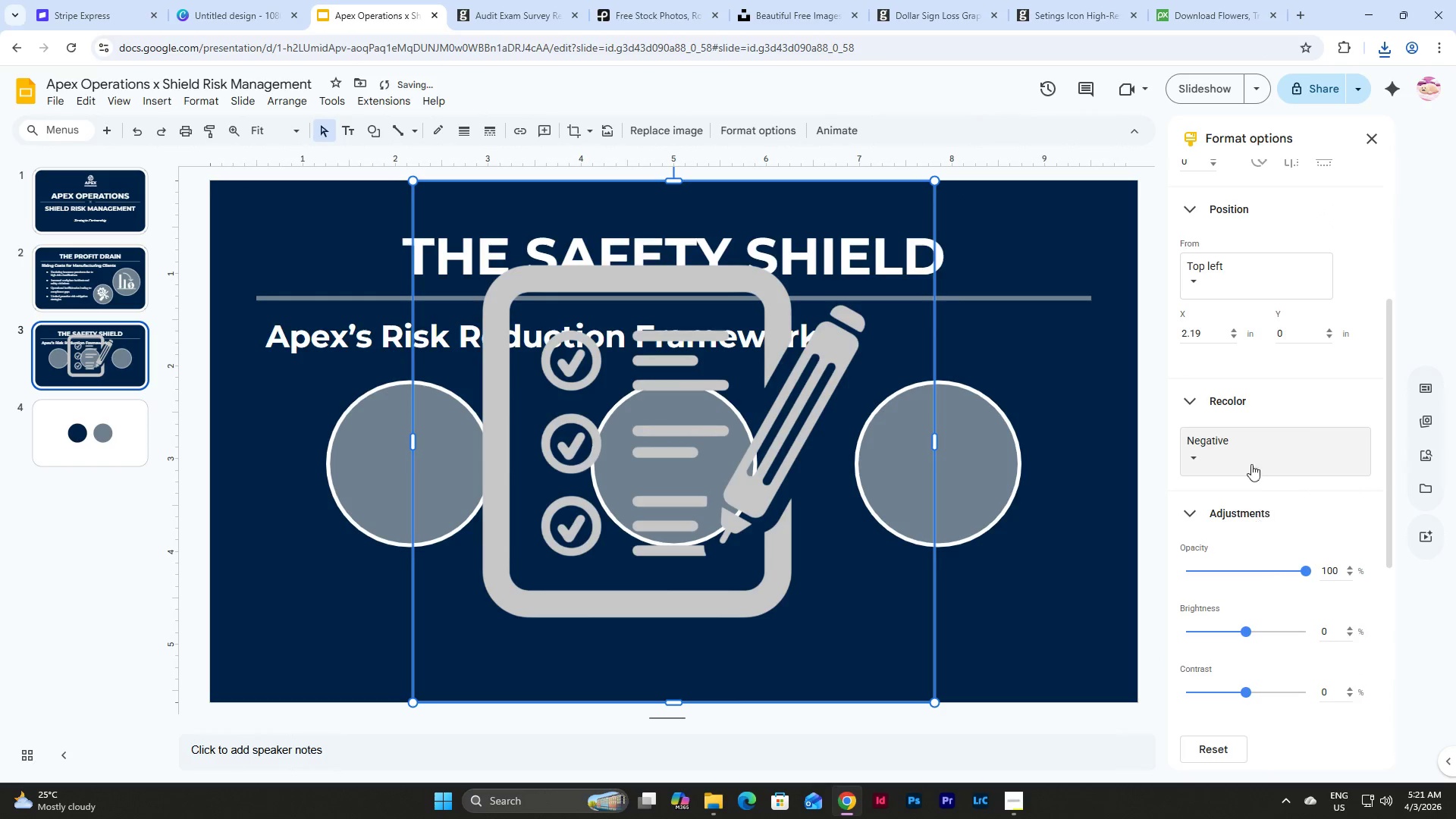 
left_click([1249, 432])
 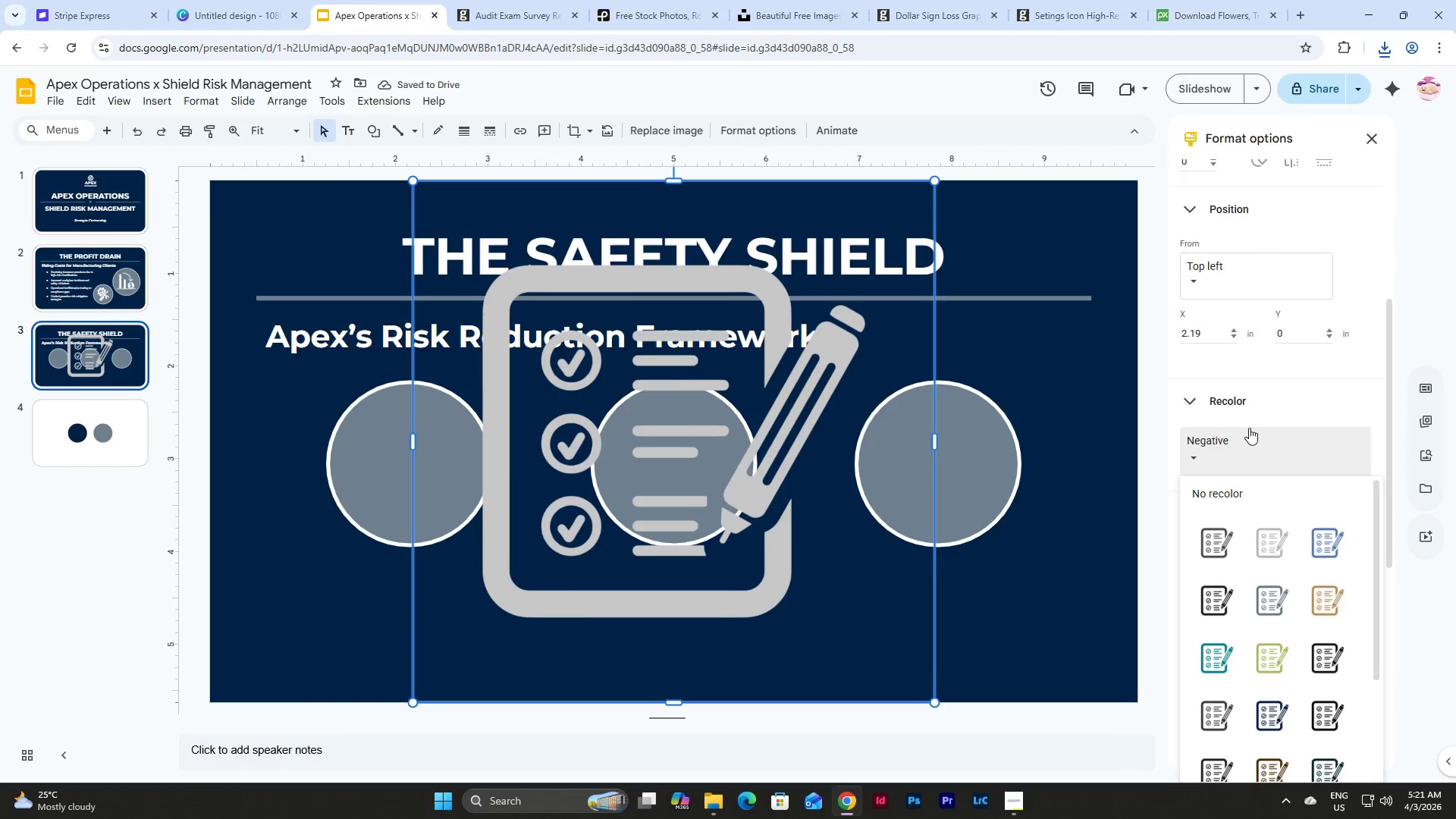 
scroll: coordinate [1262, 465], scroll_direction: down, amount: 6.0
 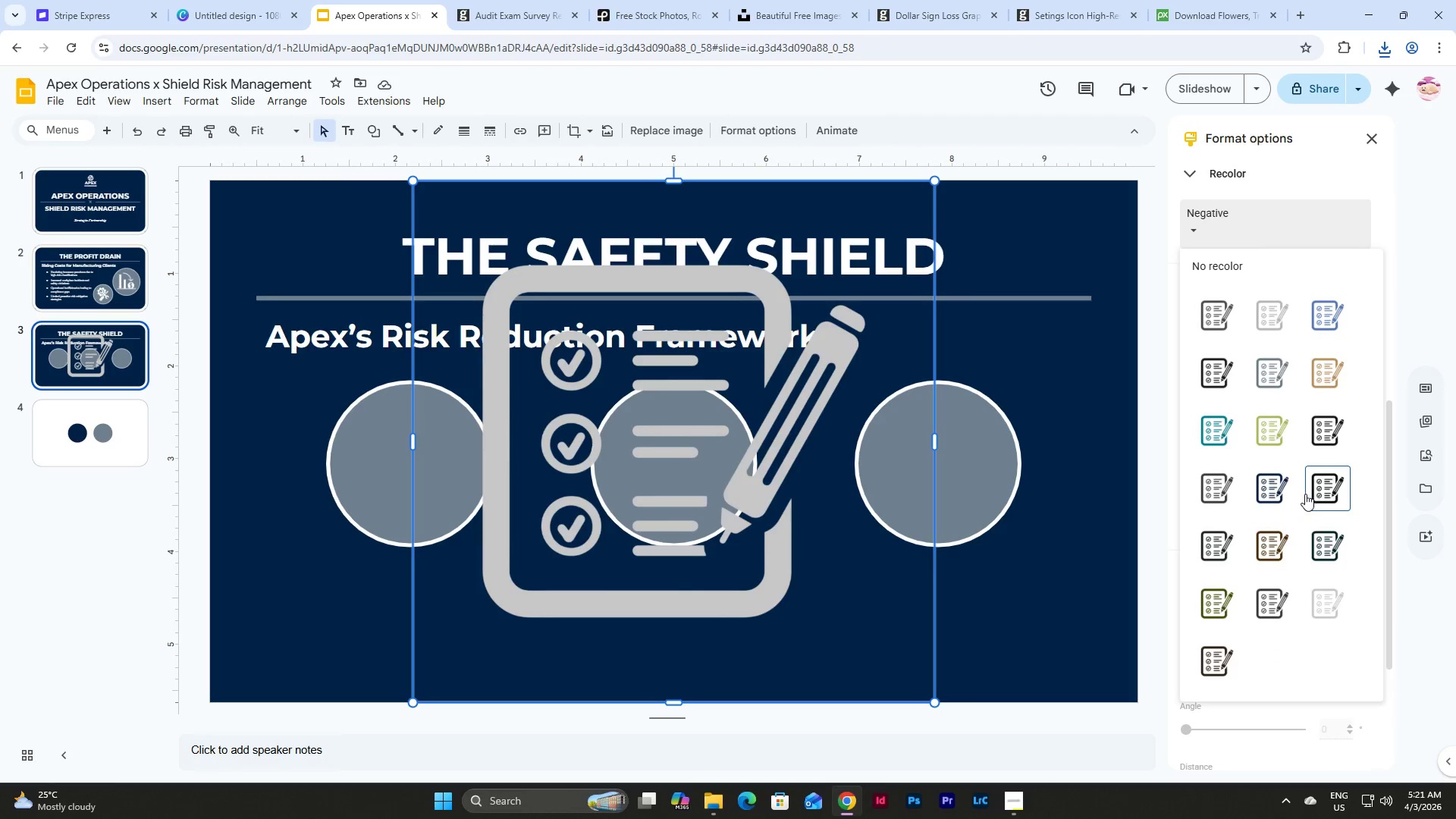 
left_click([1282, 483])
 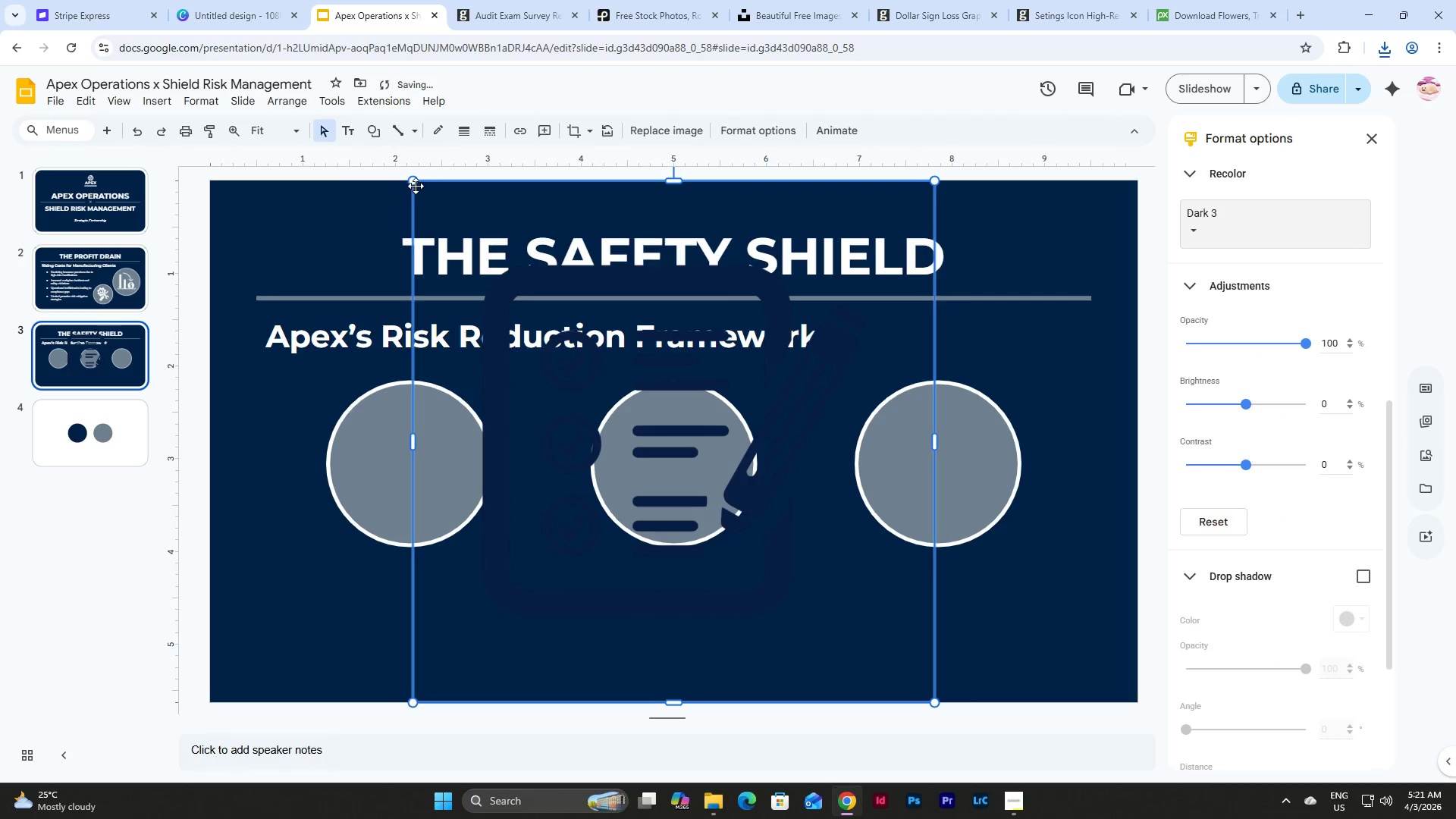 
left_click_drag(start_coordinate=[413, 184], to_coordinate=[799, 646])
 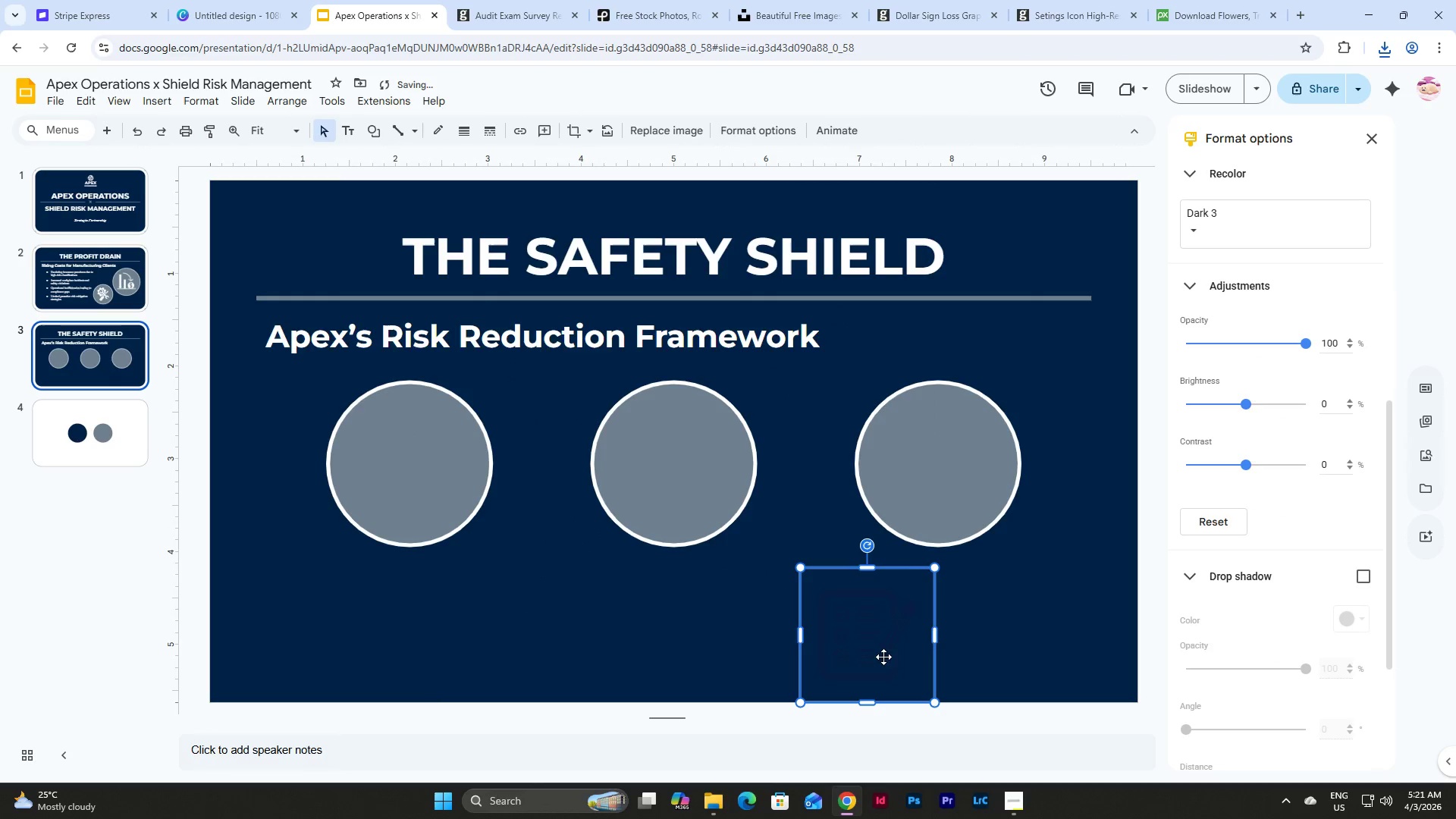 
left_click_drag(start_coordinate=[883, 657], to_coordinate=[419, 485])
 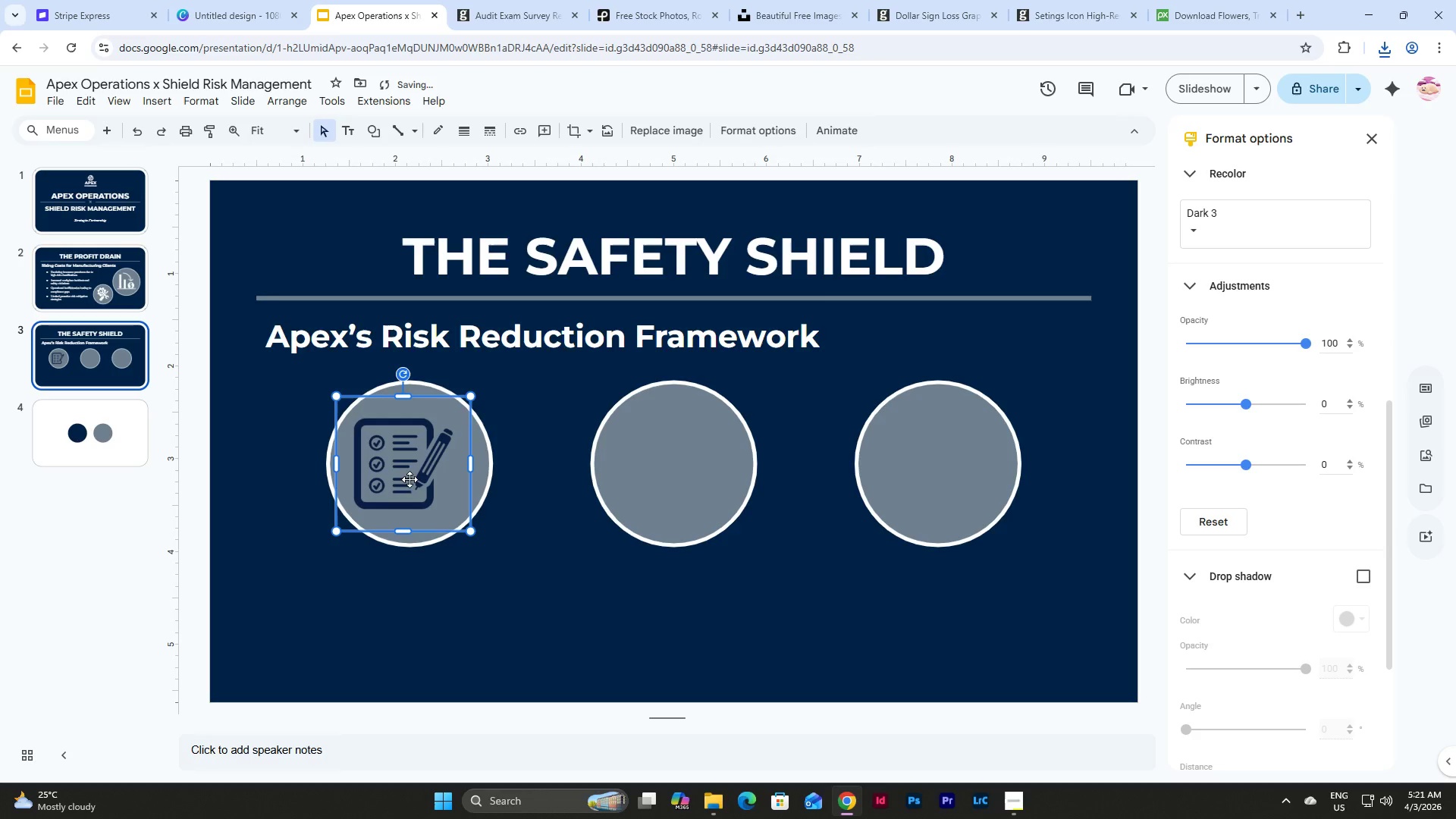 
left_click_drag(start_coordinate=[410, 479], to_coordinate=[419, 479])
 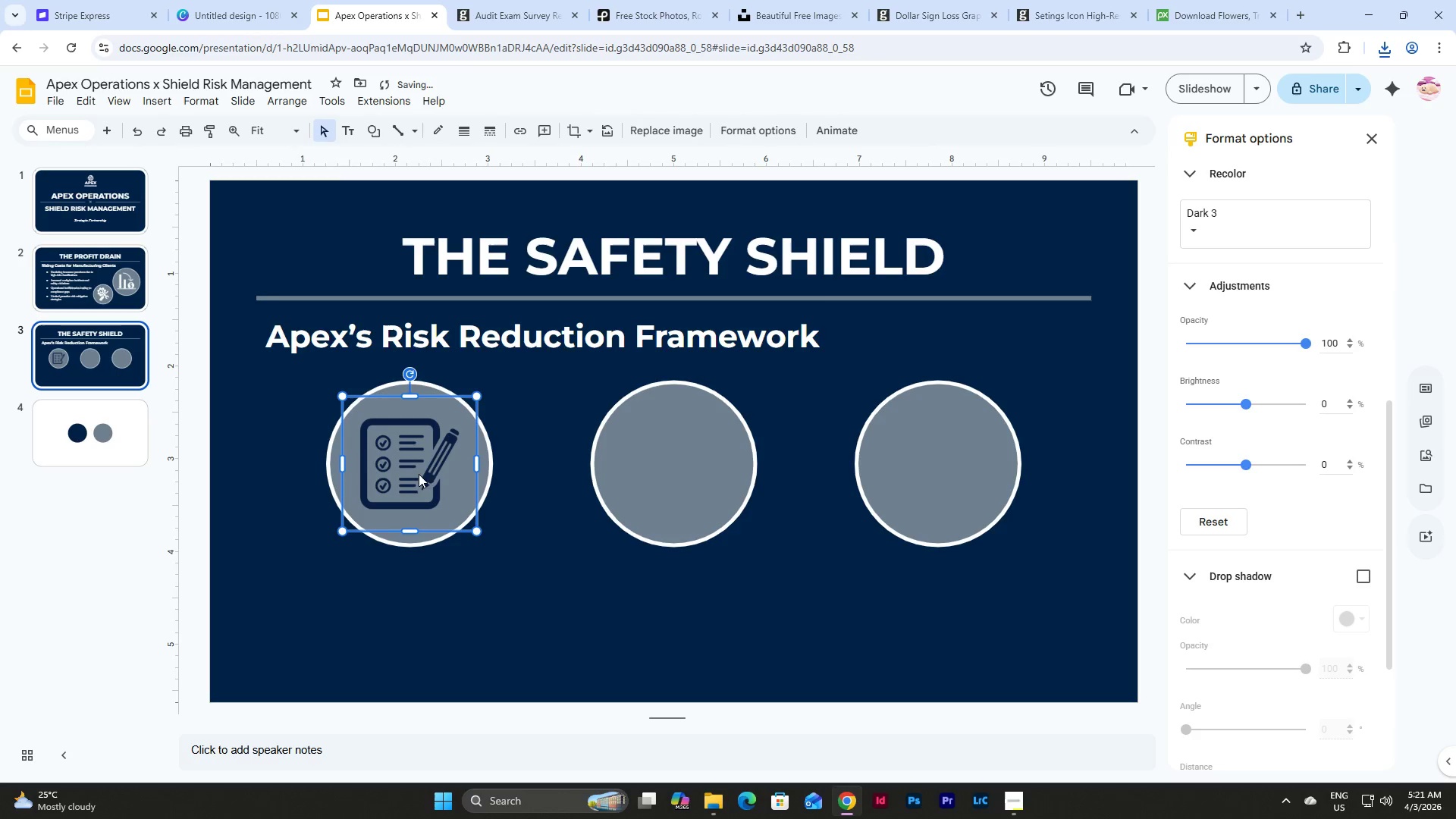 
left_click_drag(start_coordinate=[419, 474], to_coordinate=[425, 476])
 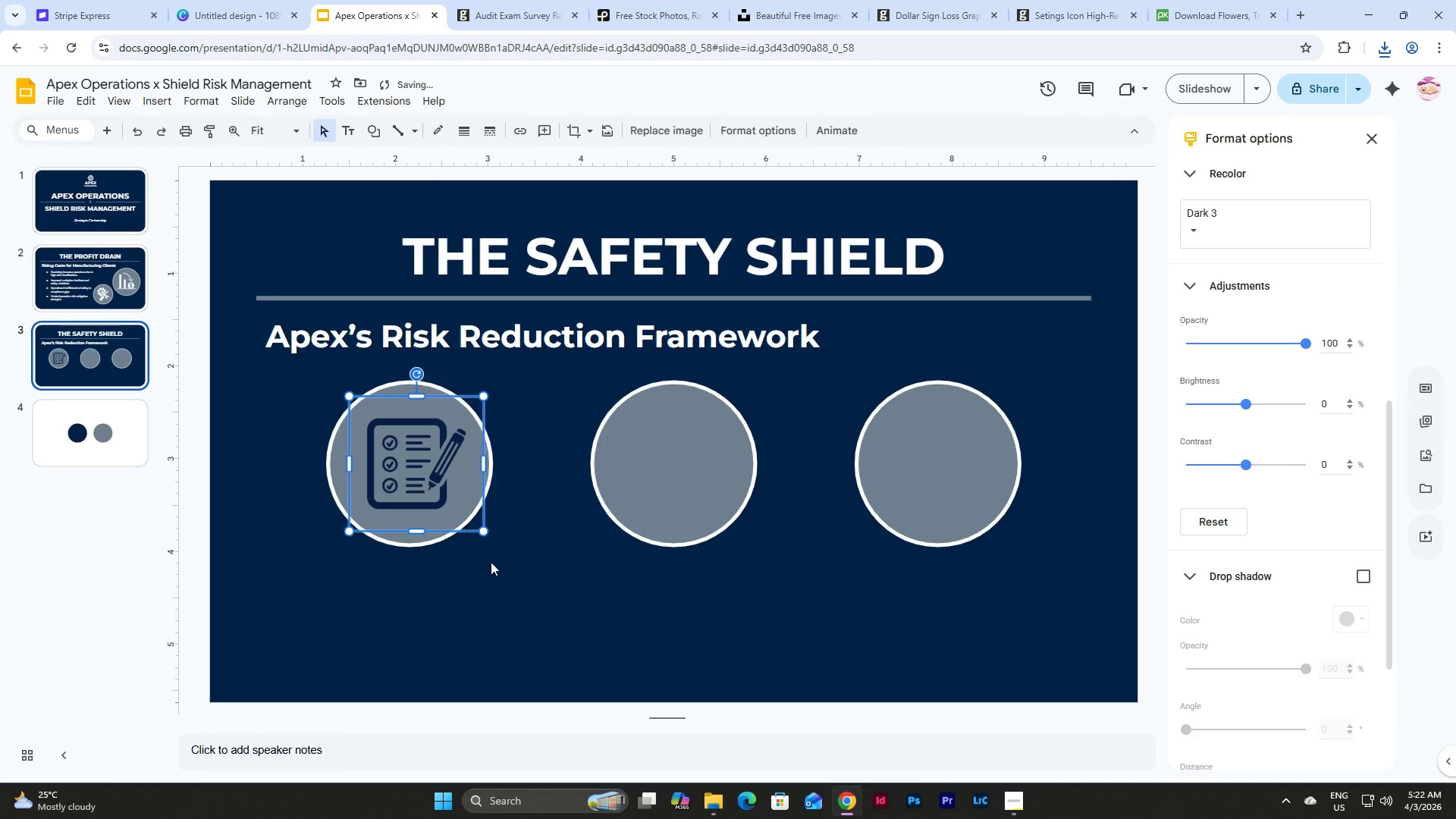 
left_click([494, 567])
 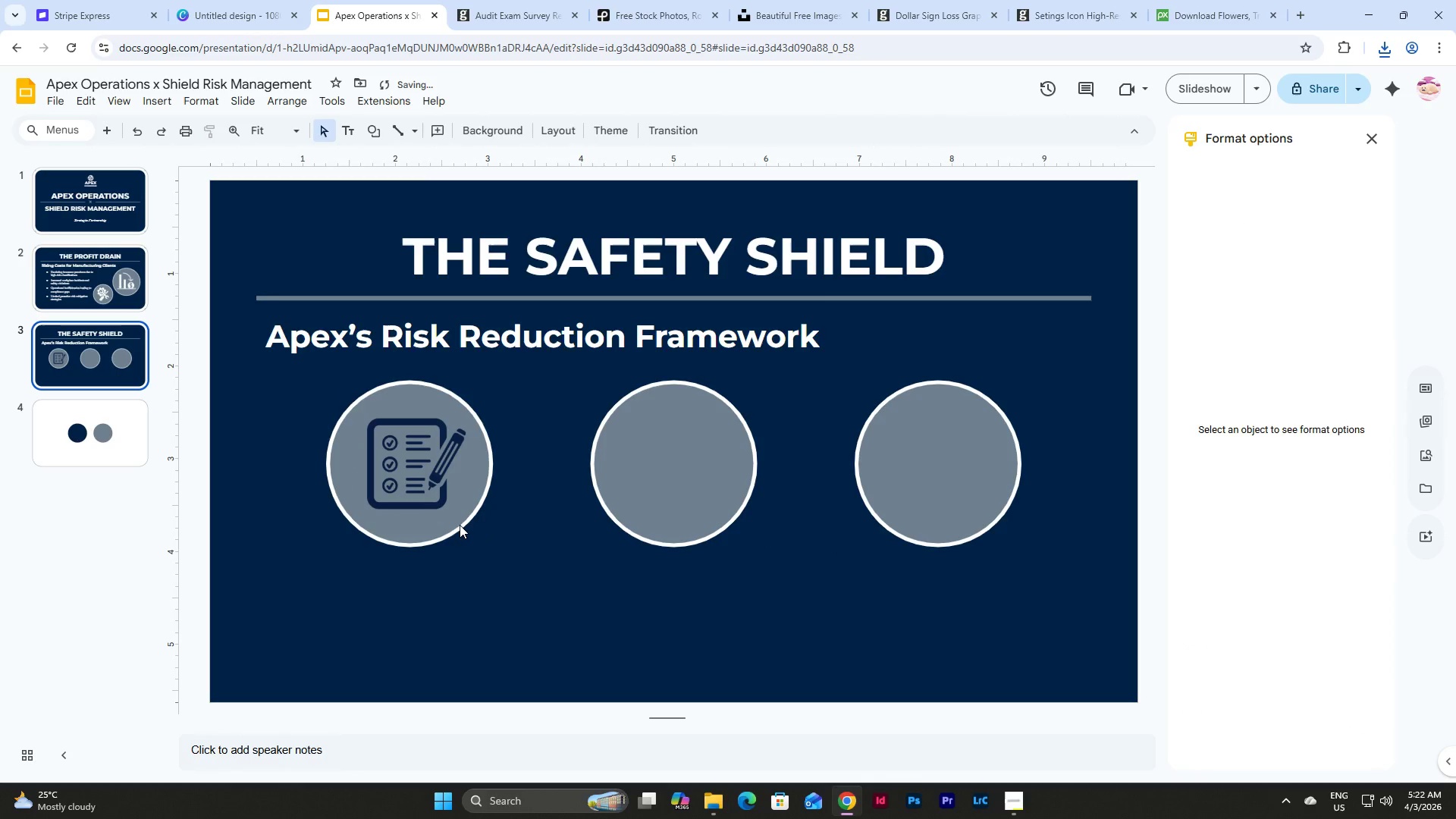 
left_click([460, 525])
 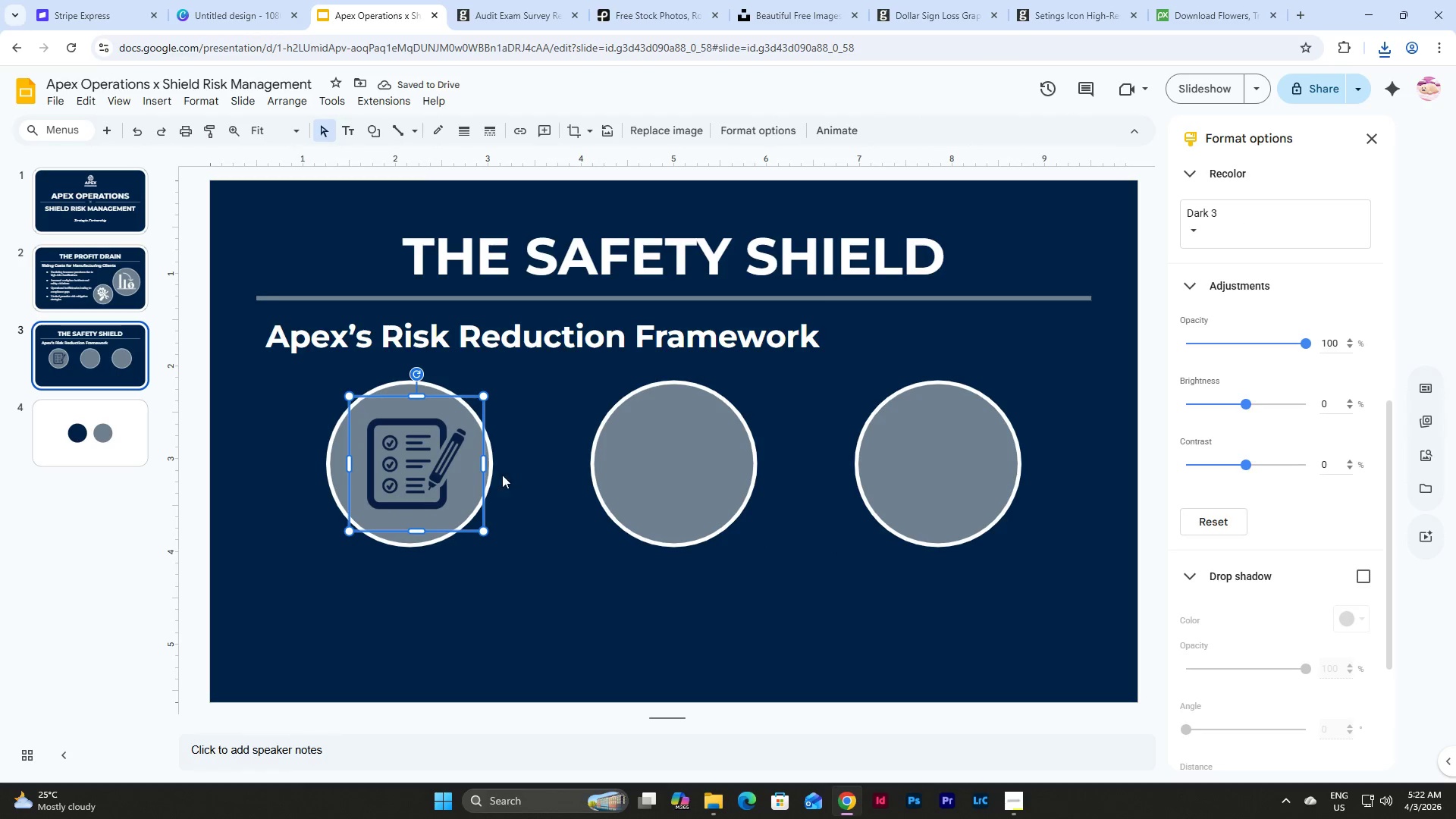 
left_click([492, 470])
 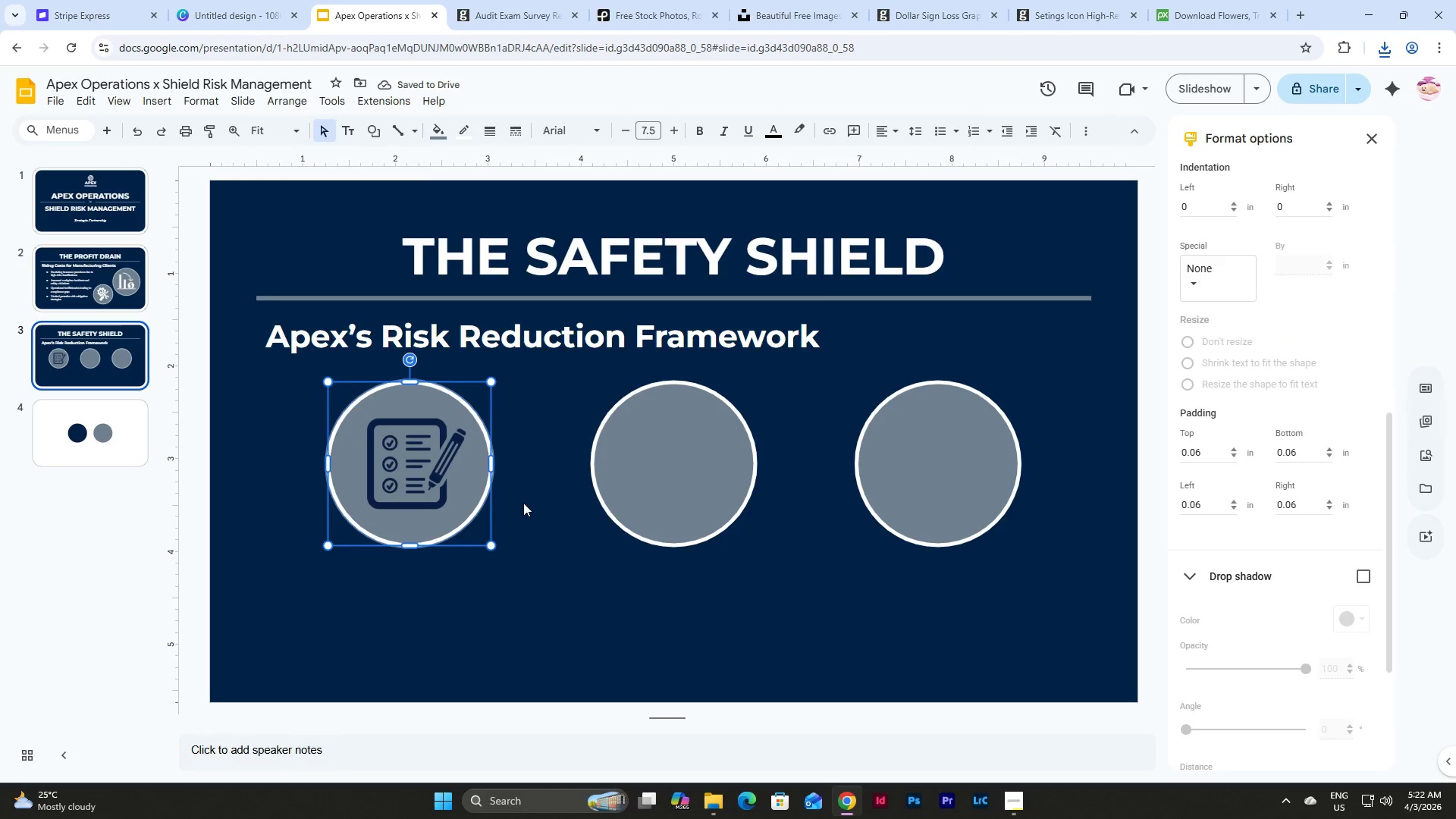 
left_click([408, 452])
 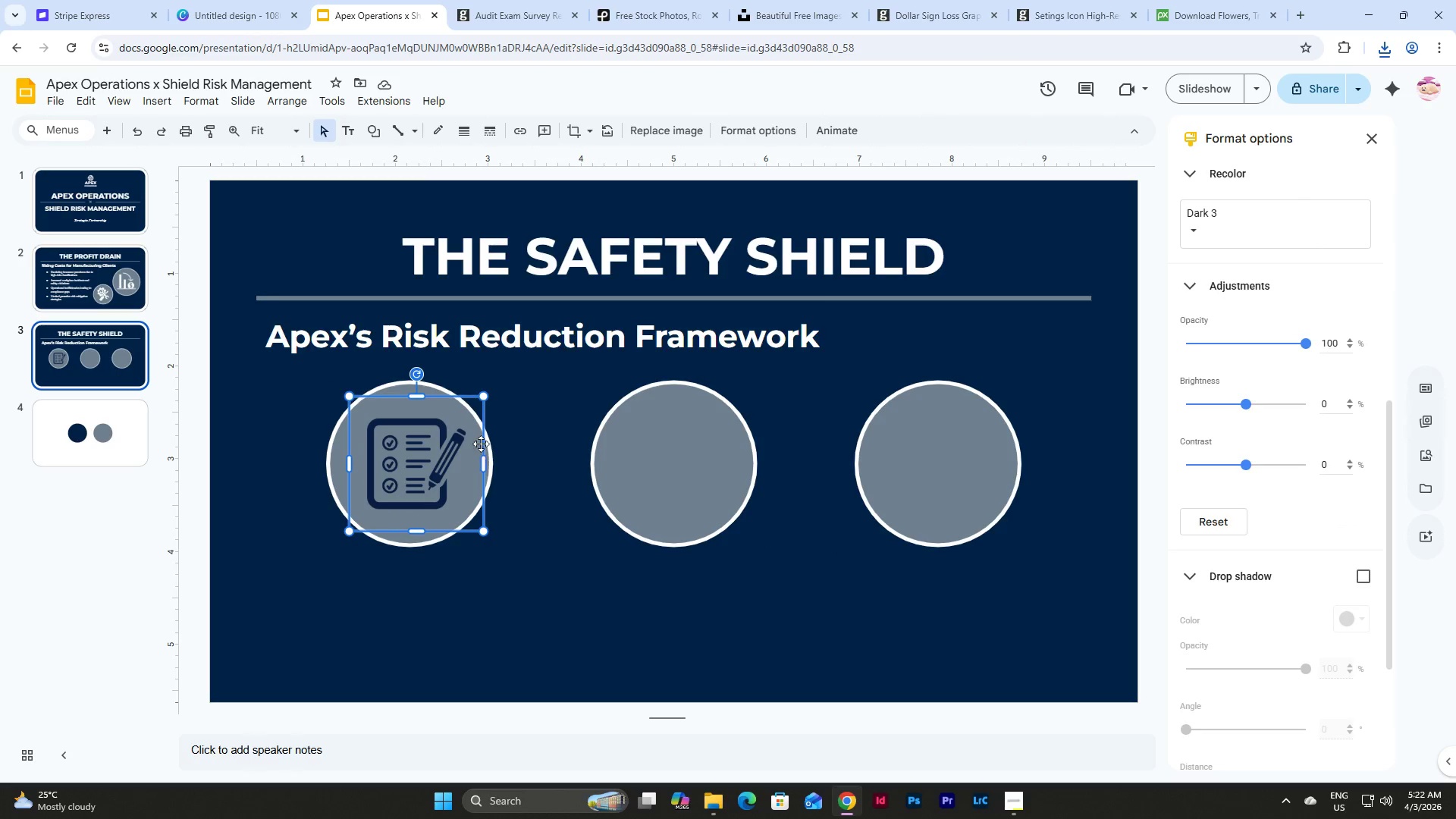 
left_click_drag(start_coordinate=[488, 395], to_coordinate=[504, 385])
 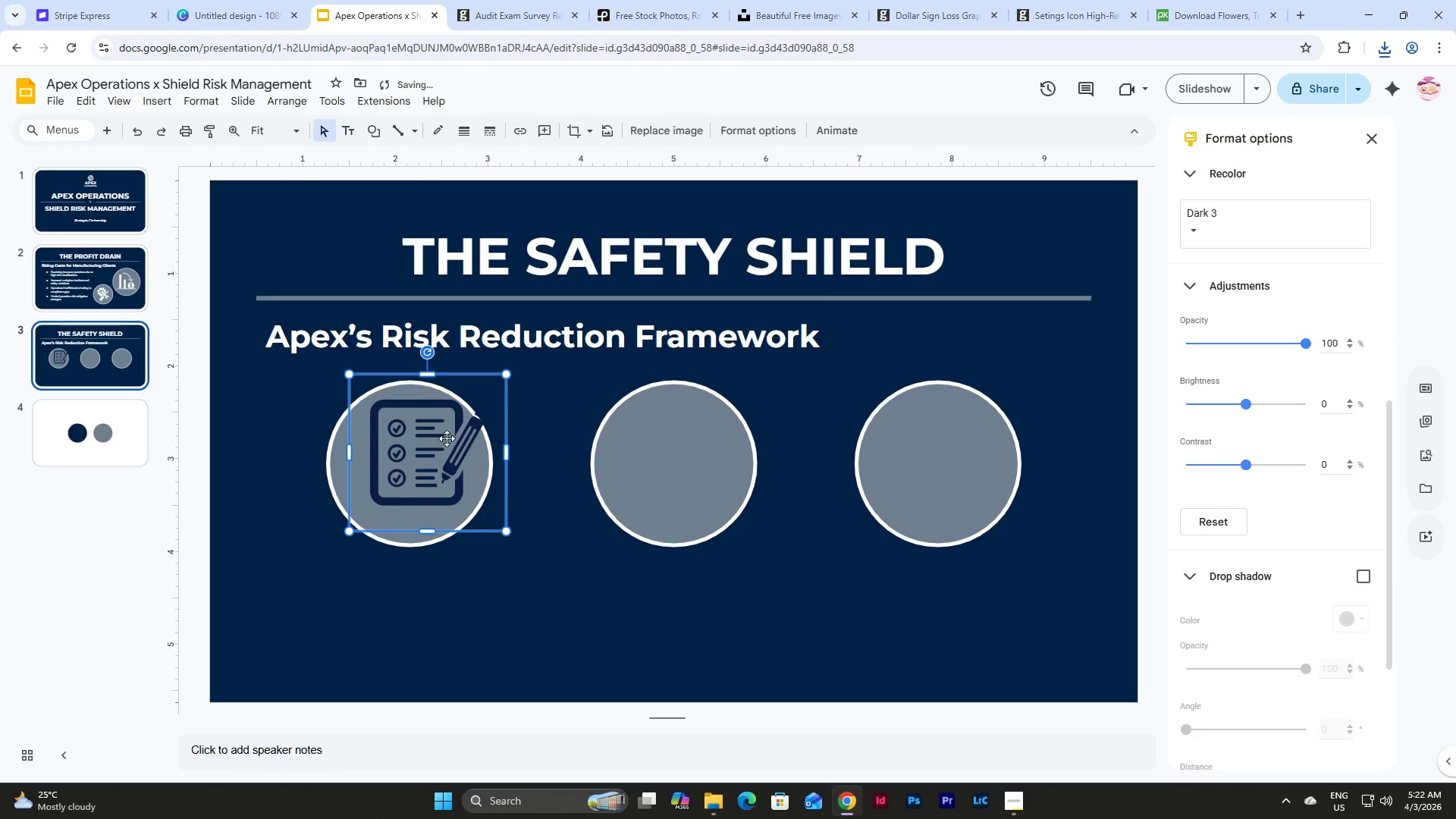 
left_click_drag(start_coordinate=[446, 438], to_coordinate=[428, 451])
 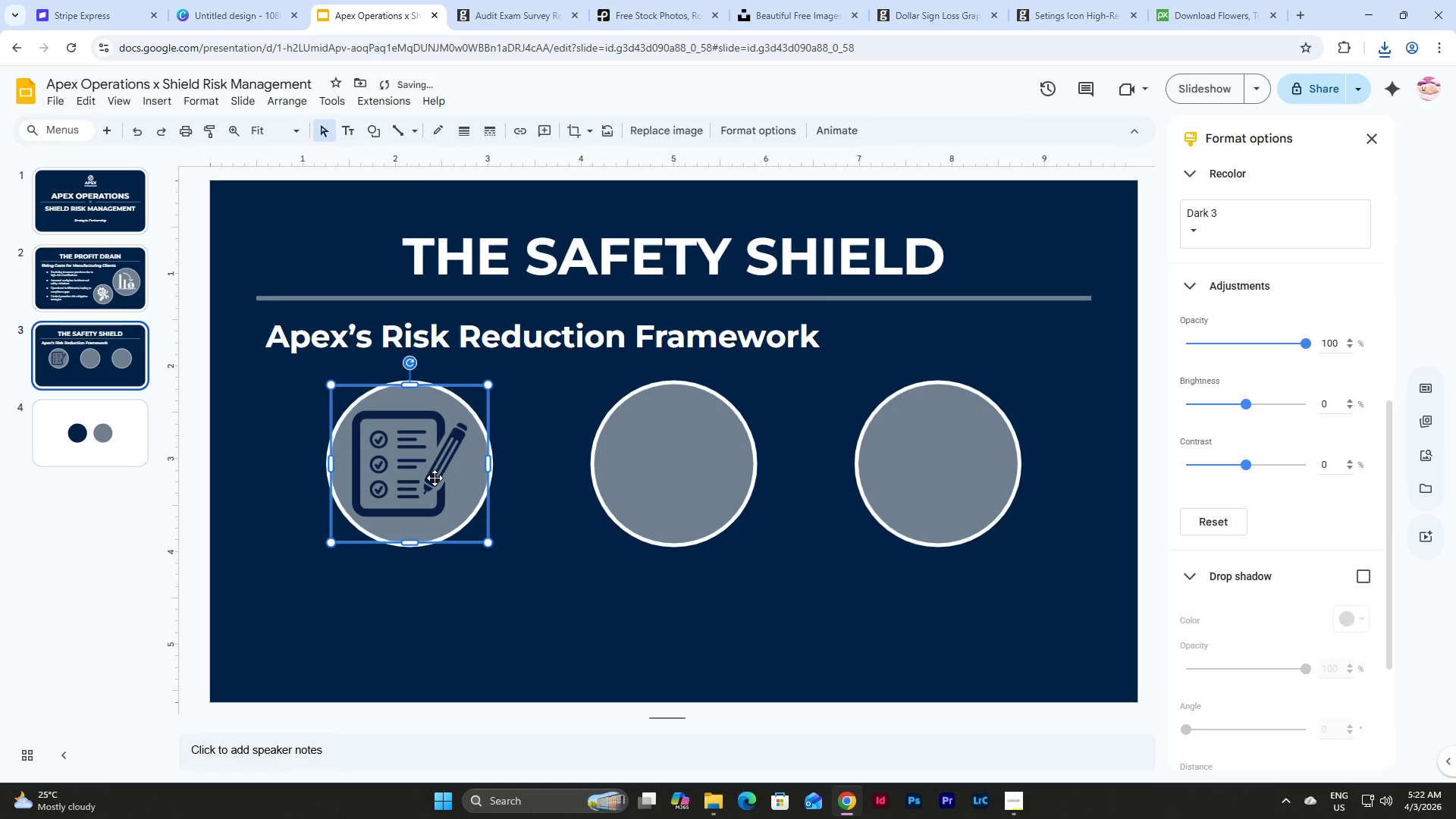 
left_click([550, 529])
 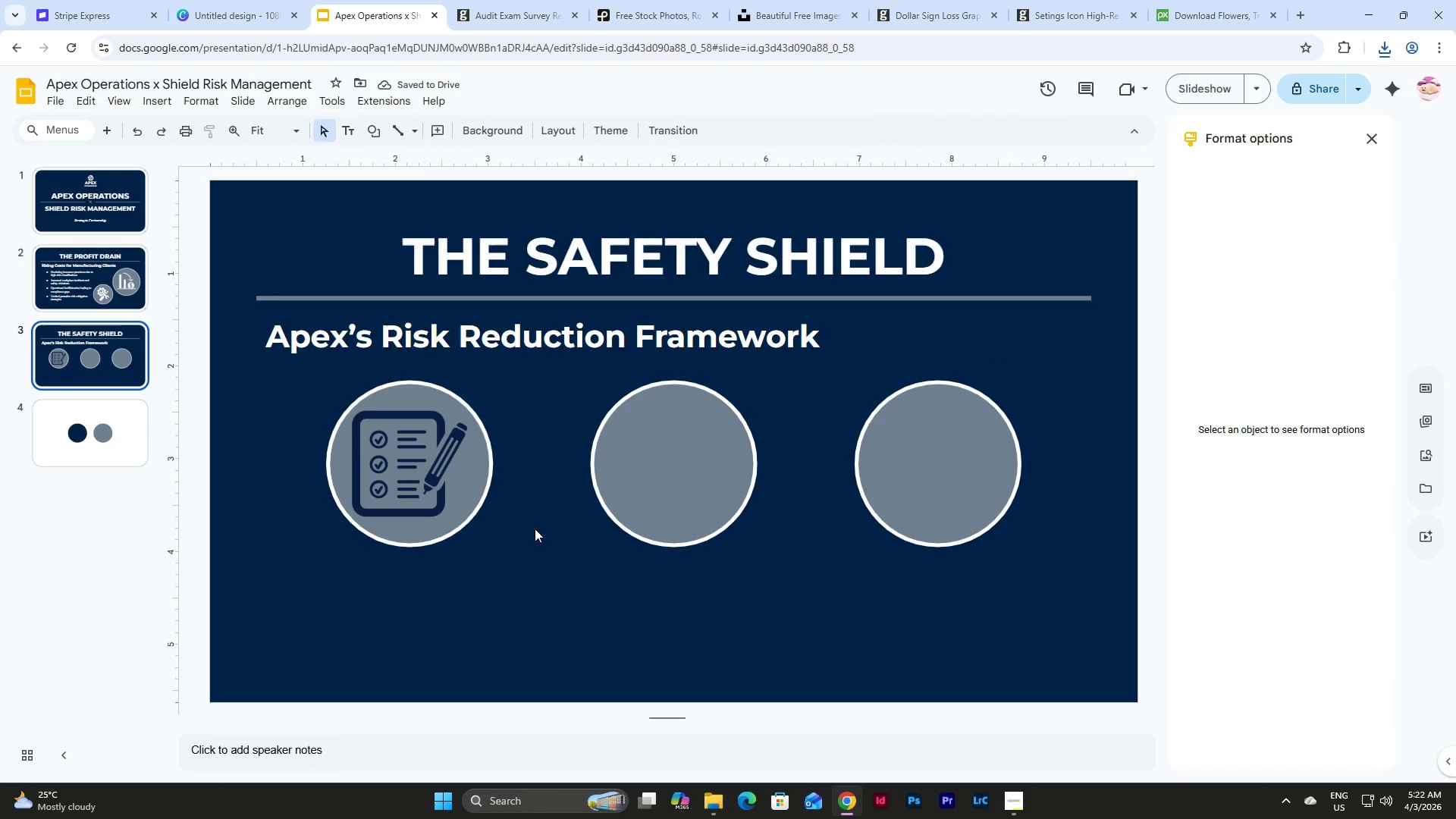 
left_click([400, 480])
 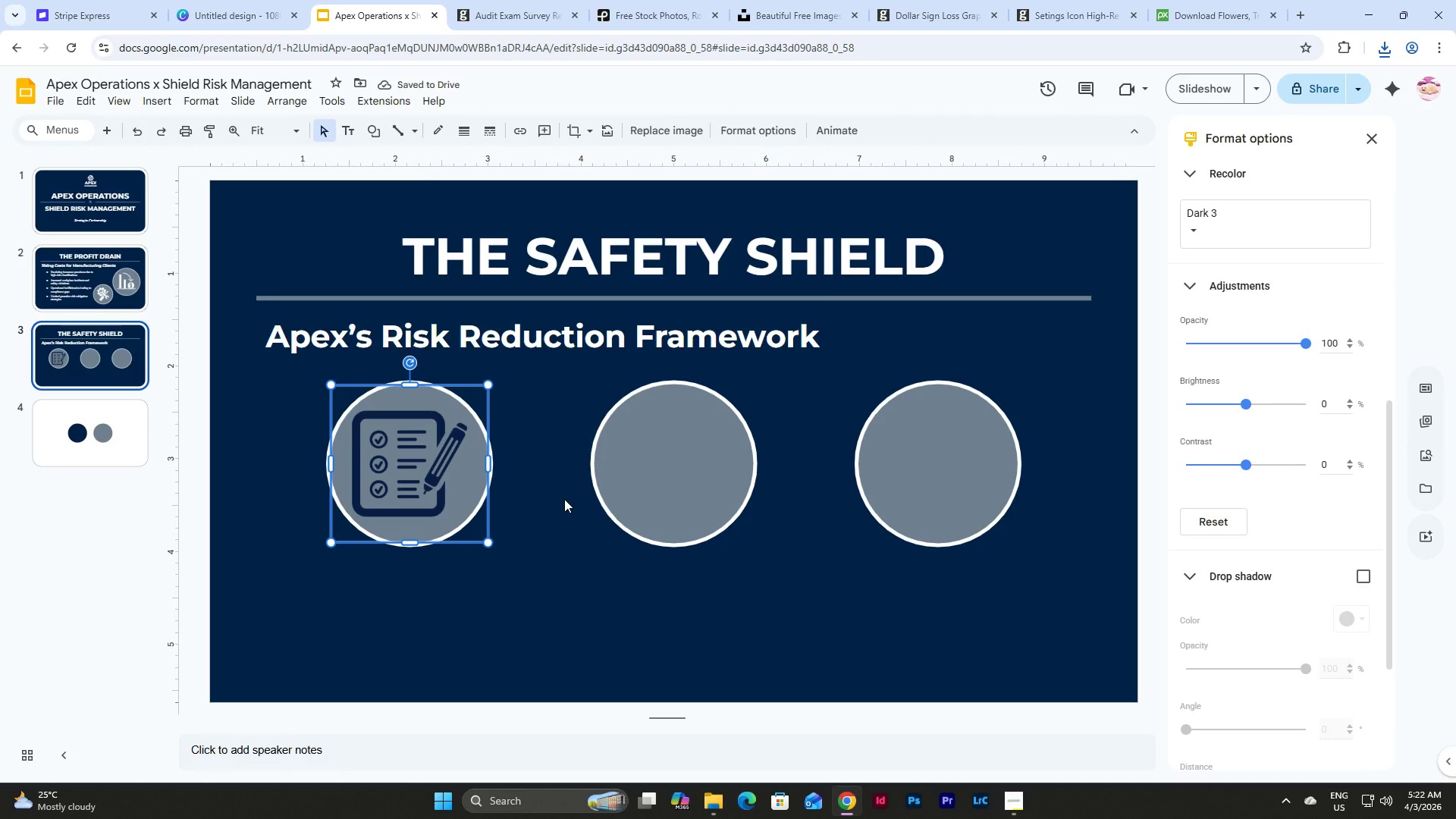 
key(Shift+ShiftLeft)
 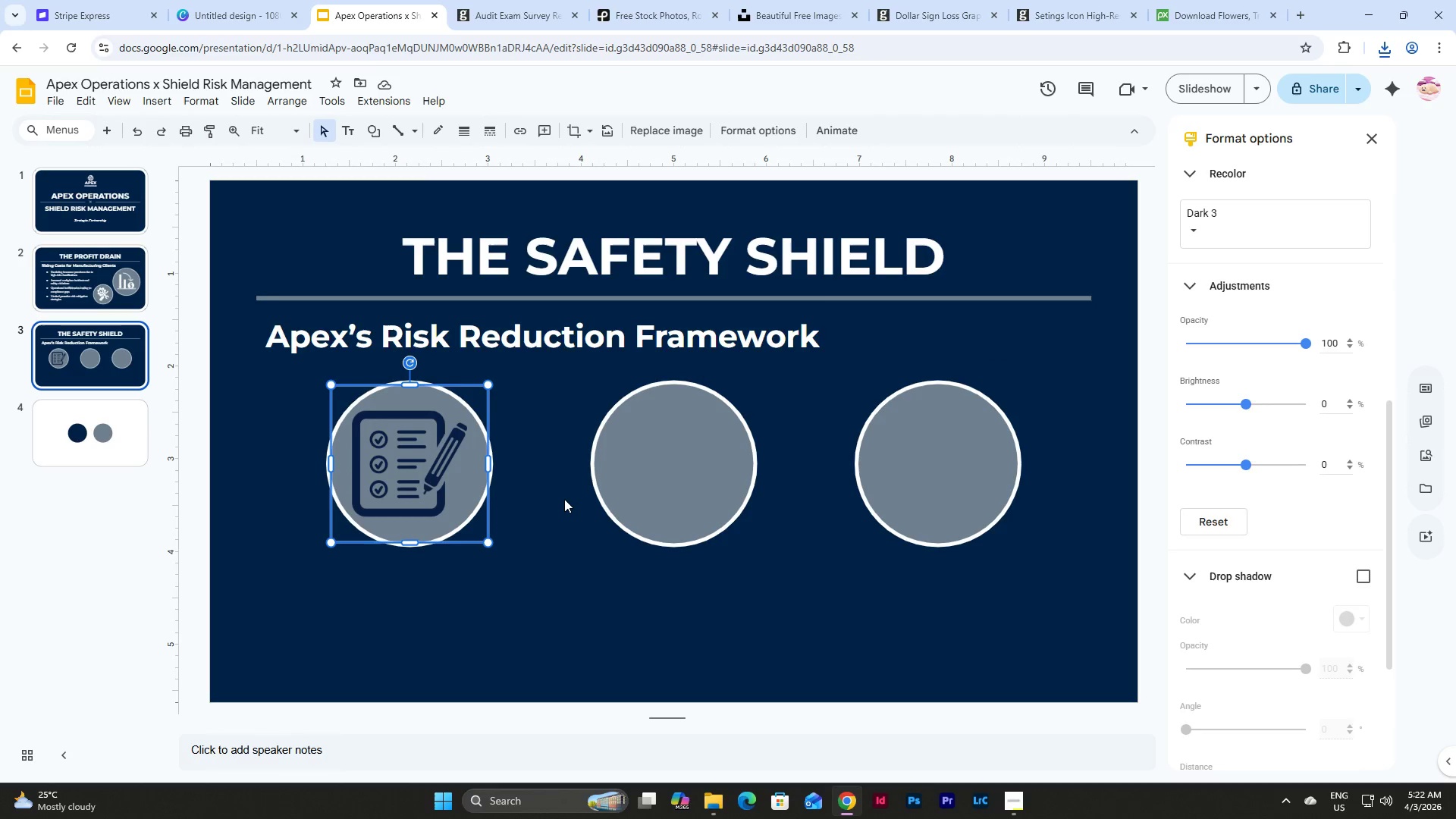 
key(ArrowRight)
 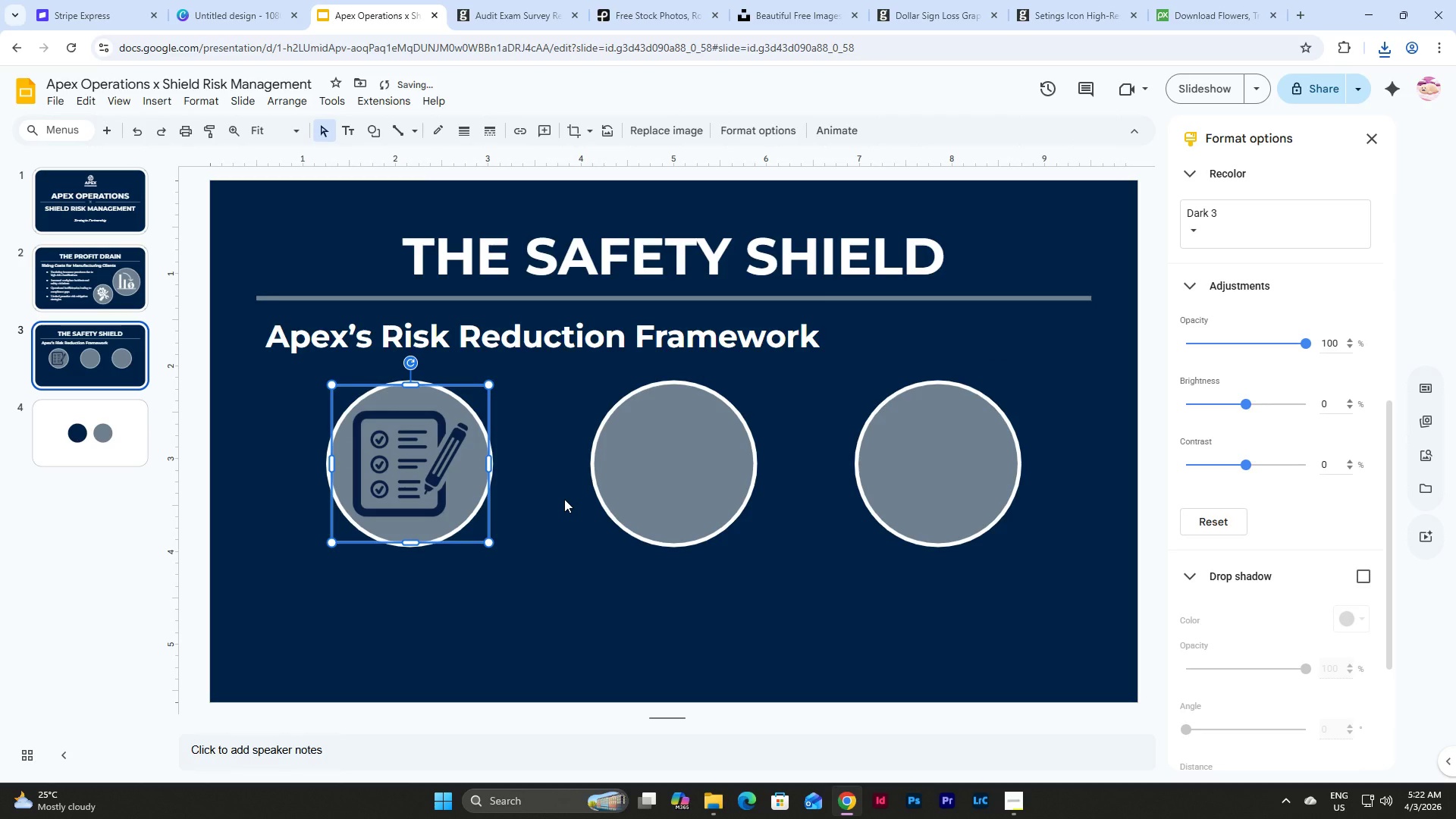 
key(ArrowRight)
 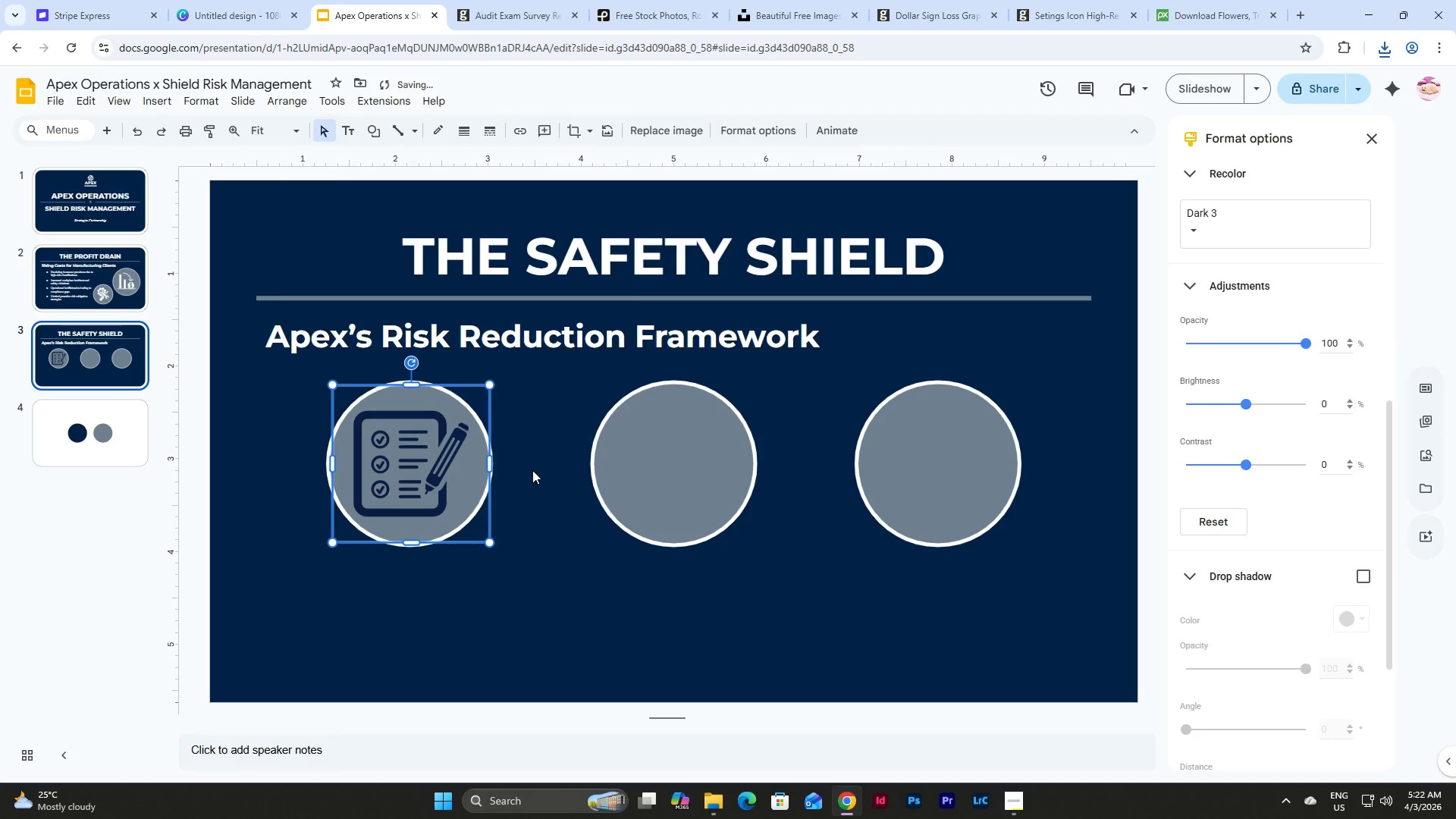 
left_click([548, 559])
 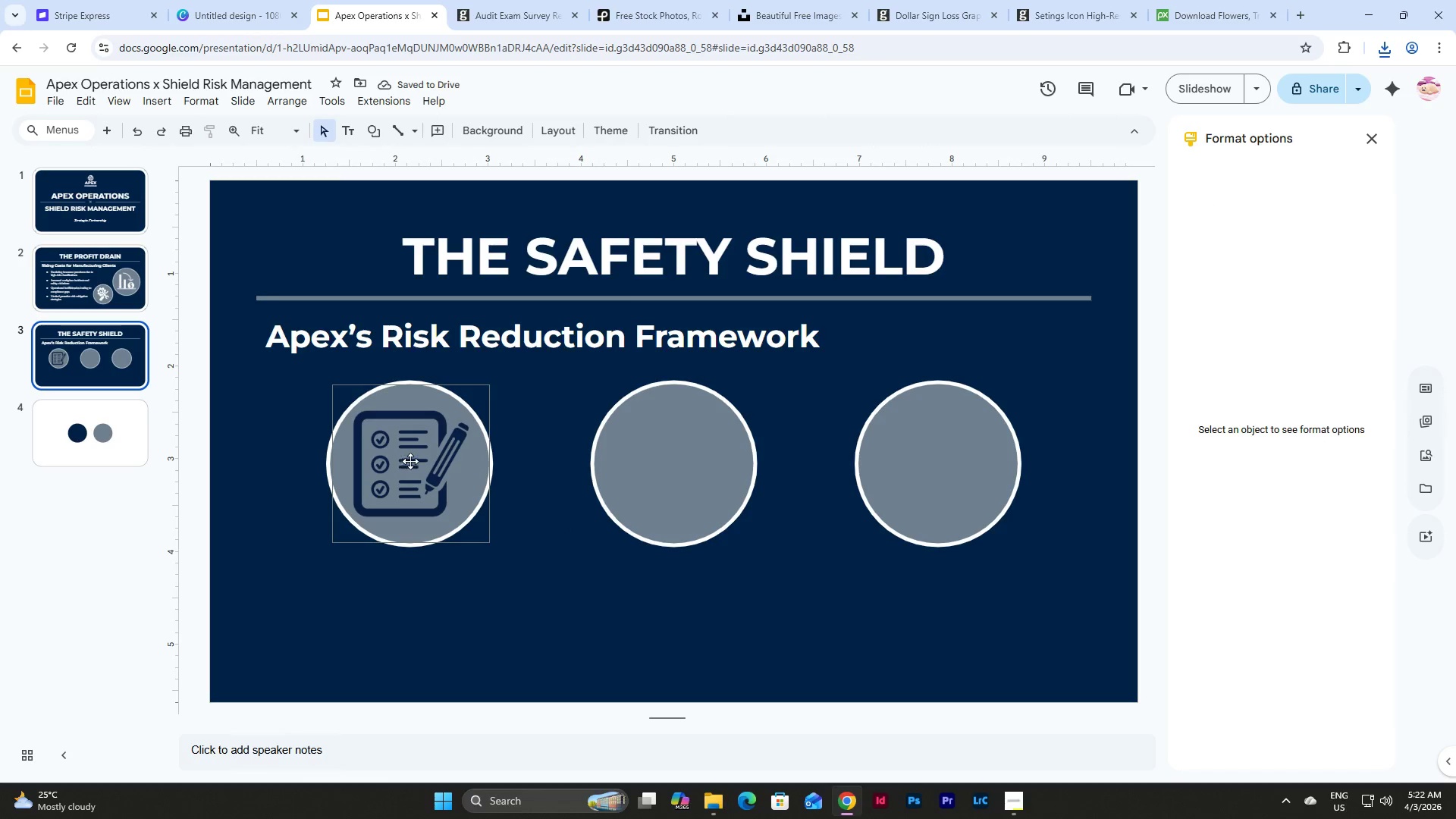 
left_click([52, 279])
 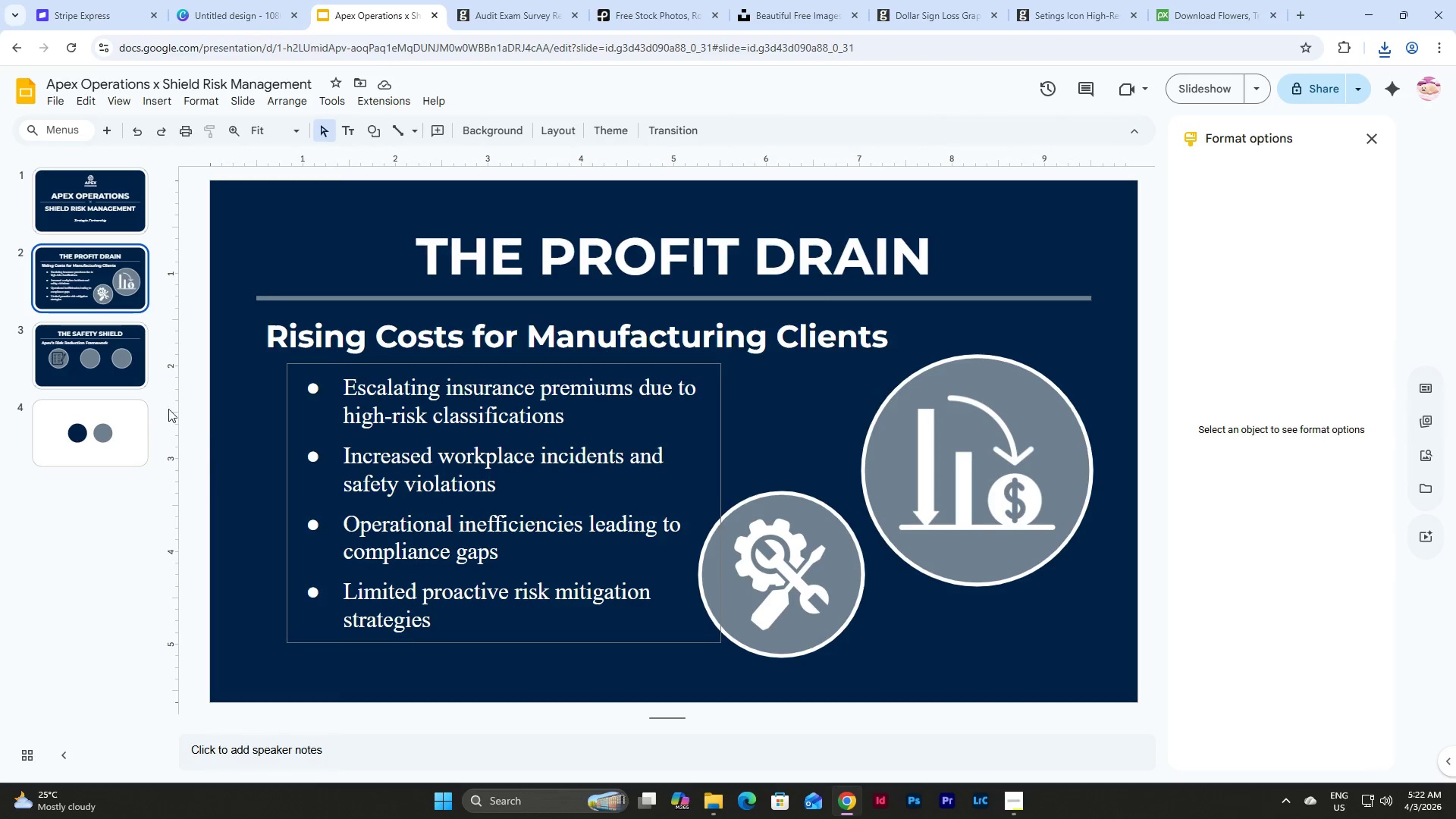 
left_click([108, 381])
 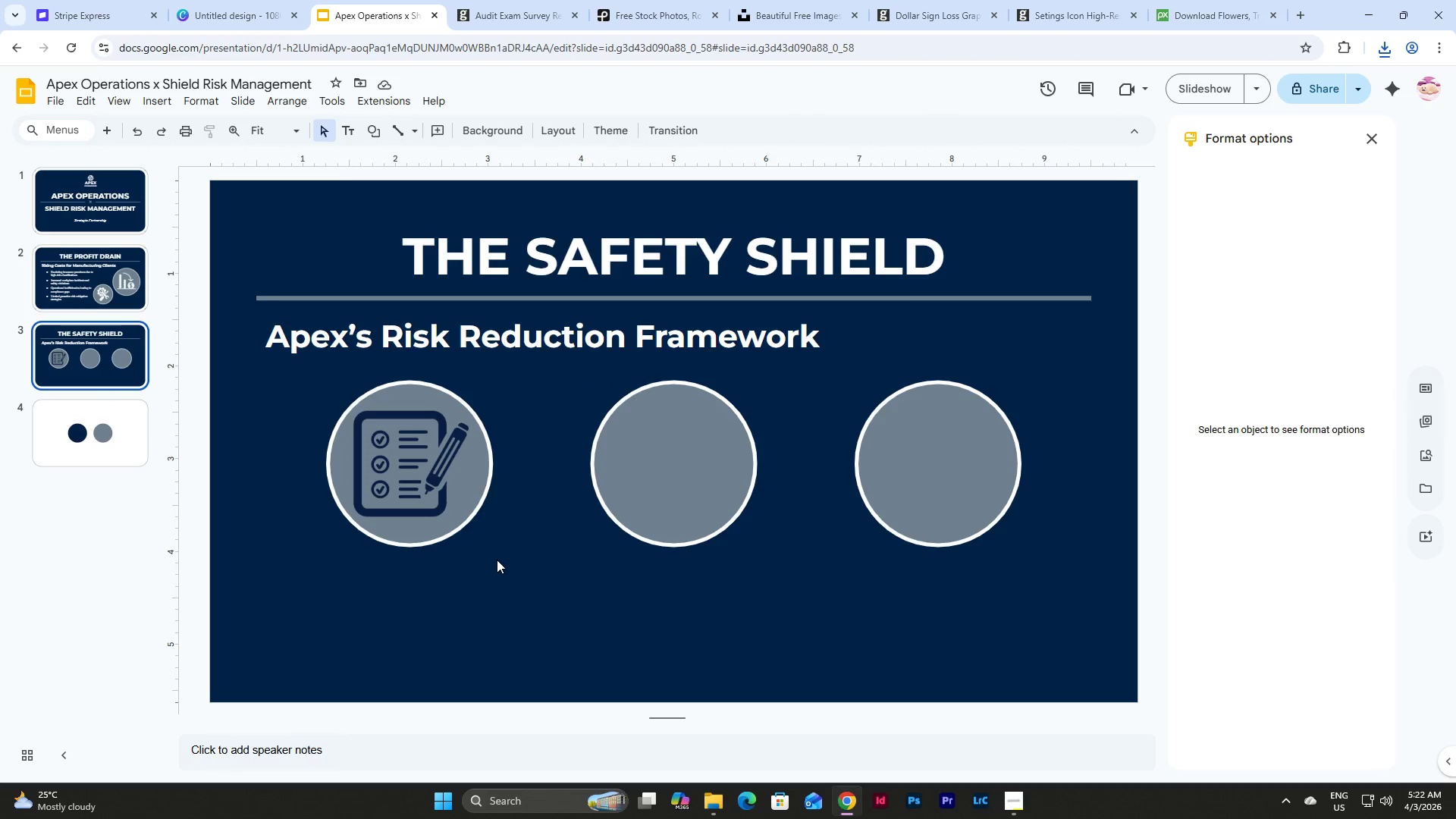 
left_click([442, 451])
 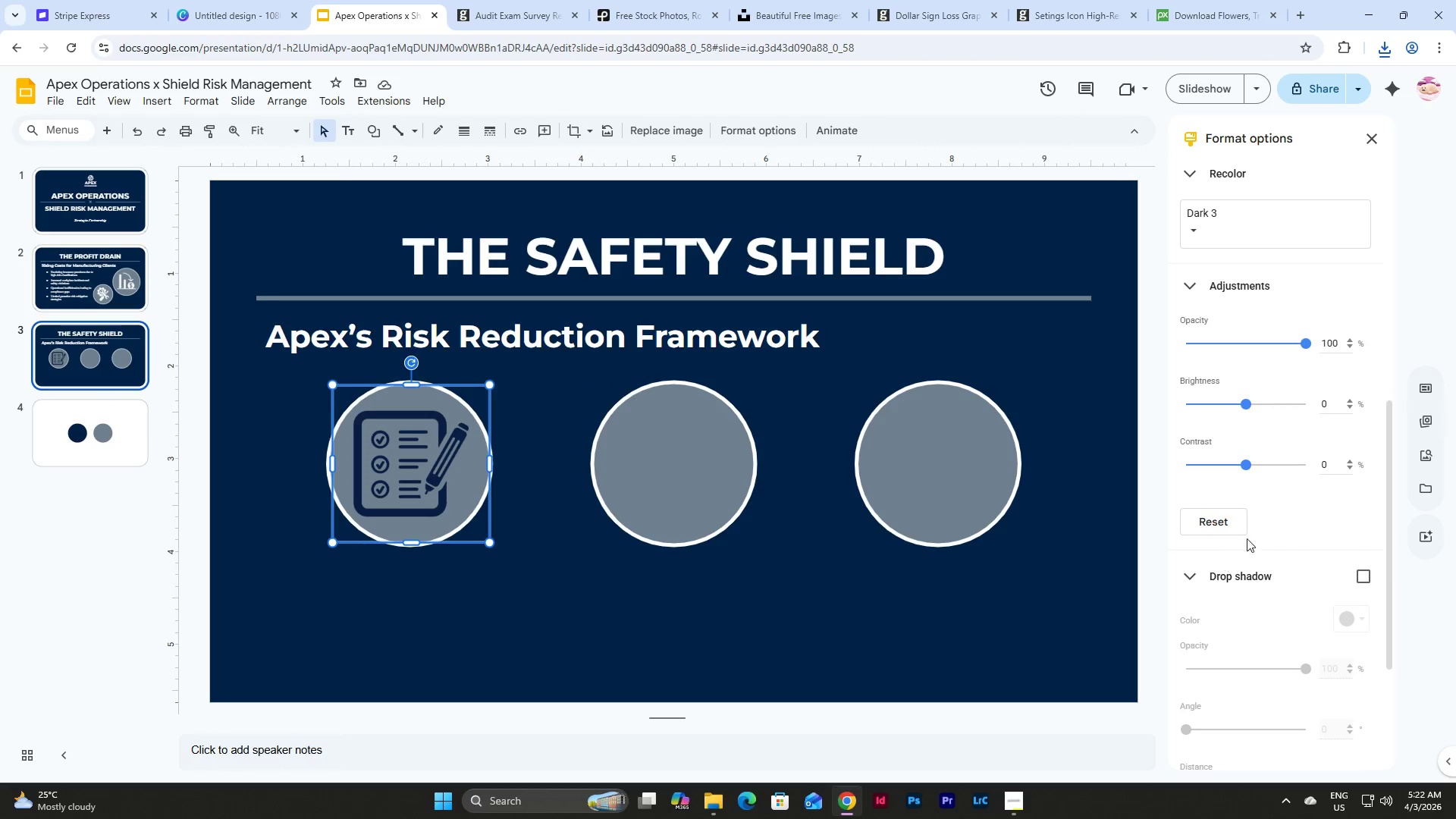 
scroll: coordinate [1263, 498], scroll_direction: down, amount: 1.0
 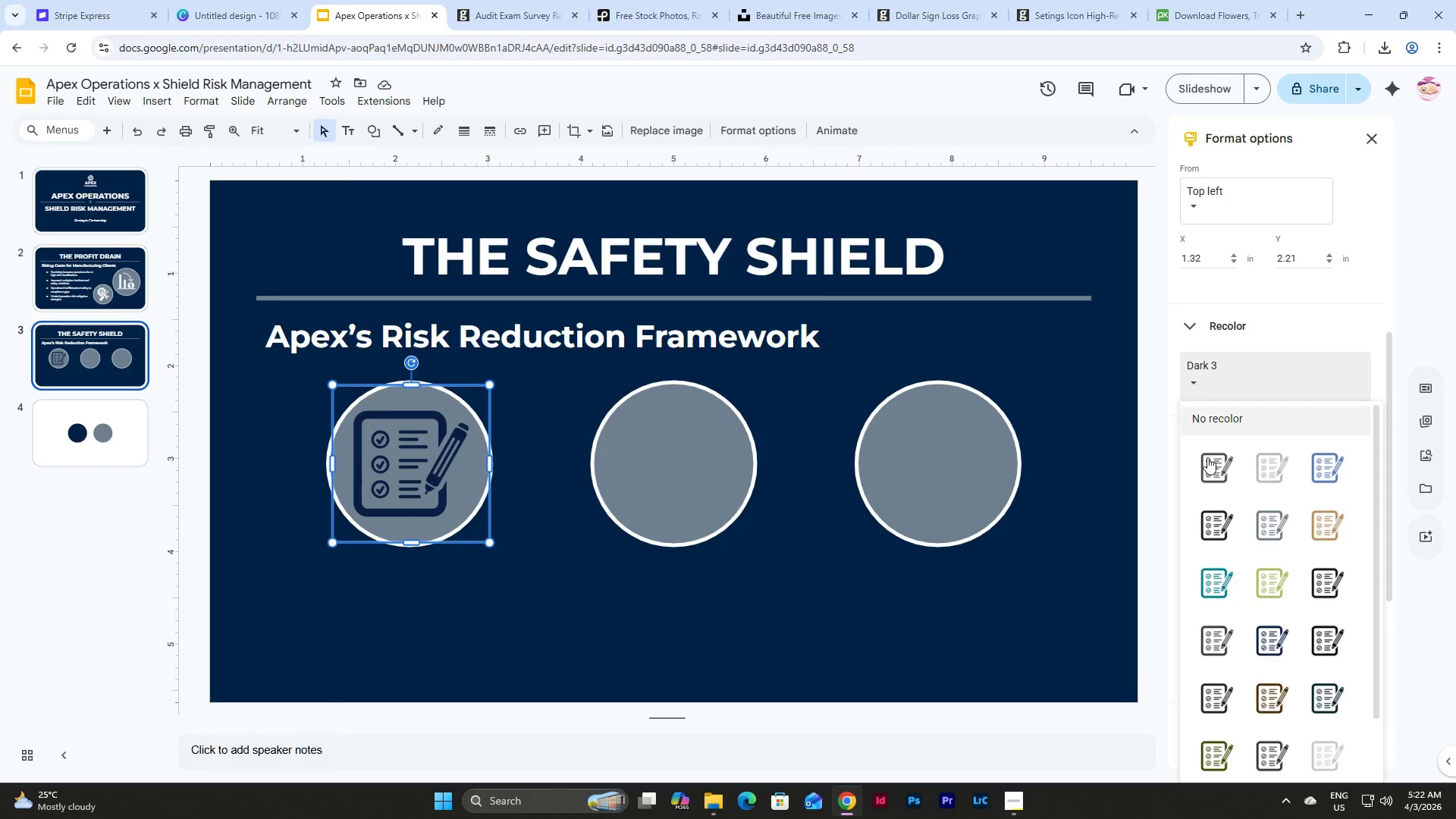 
left_click([1207, 538])
 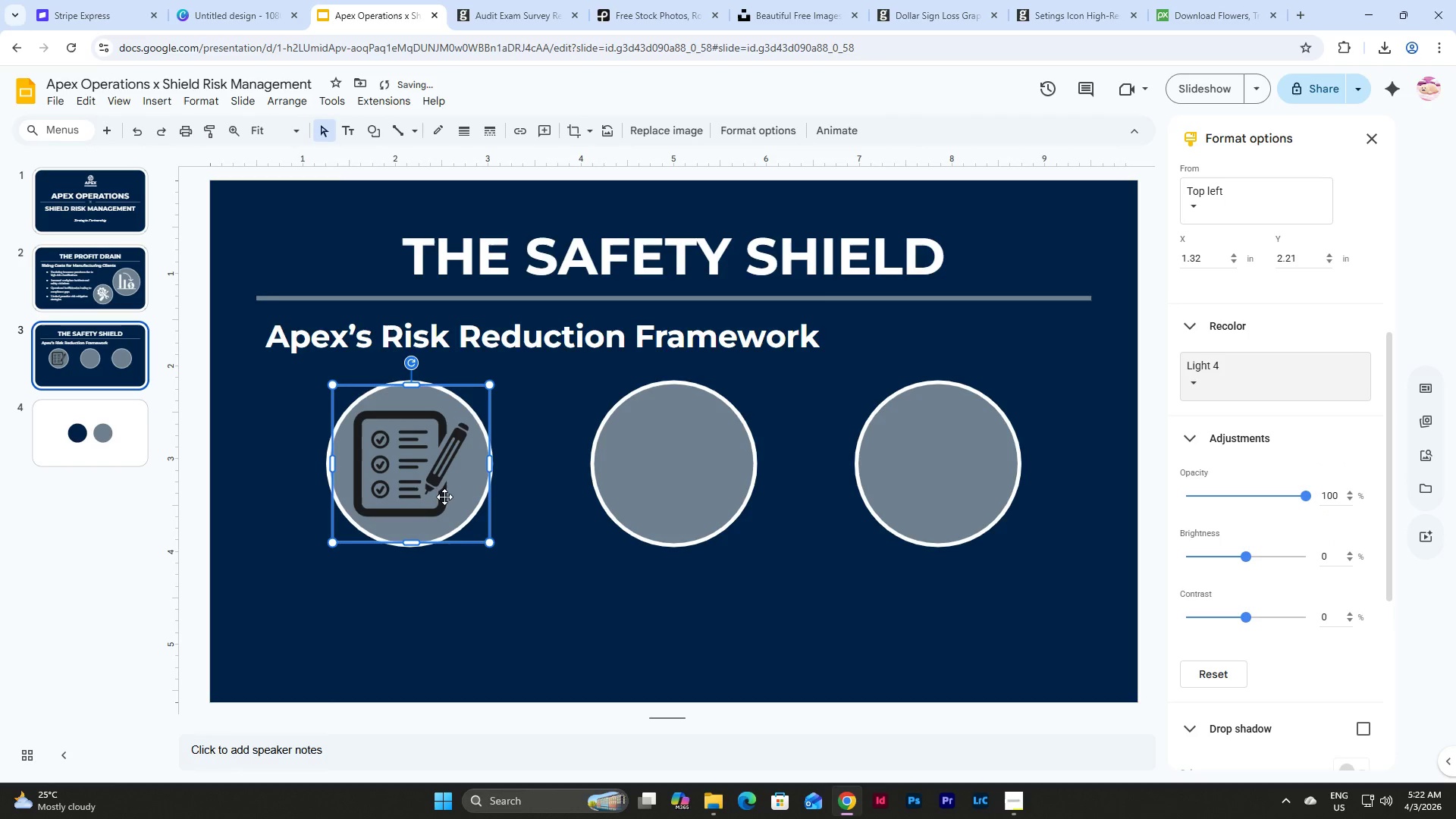 
left_click_drag(start_coordinate=[420, 492], to_coordinate=[604, 624])
 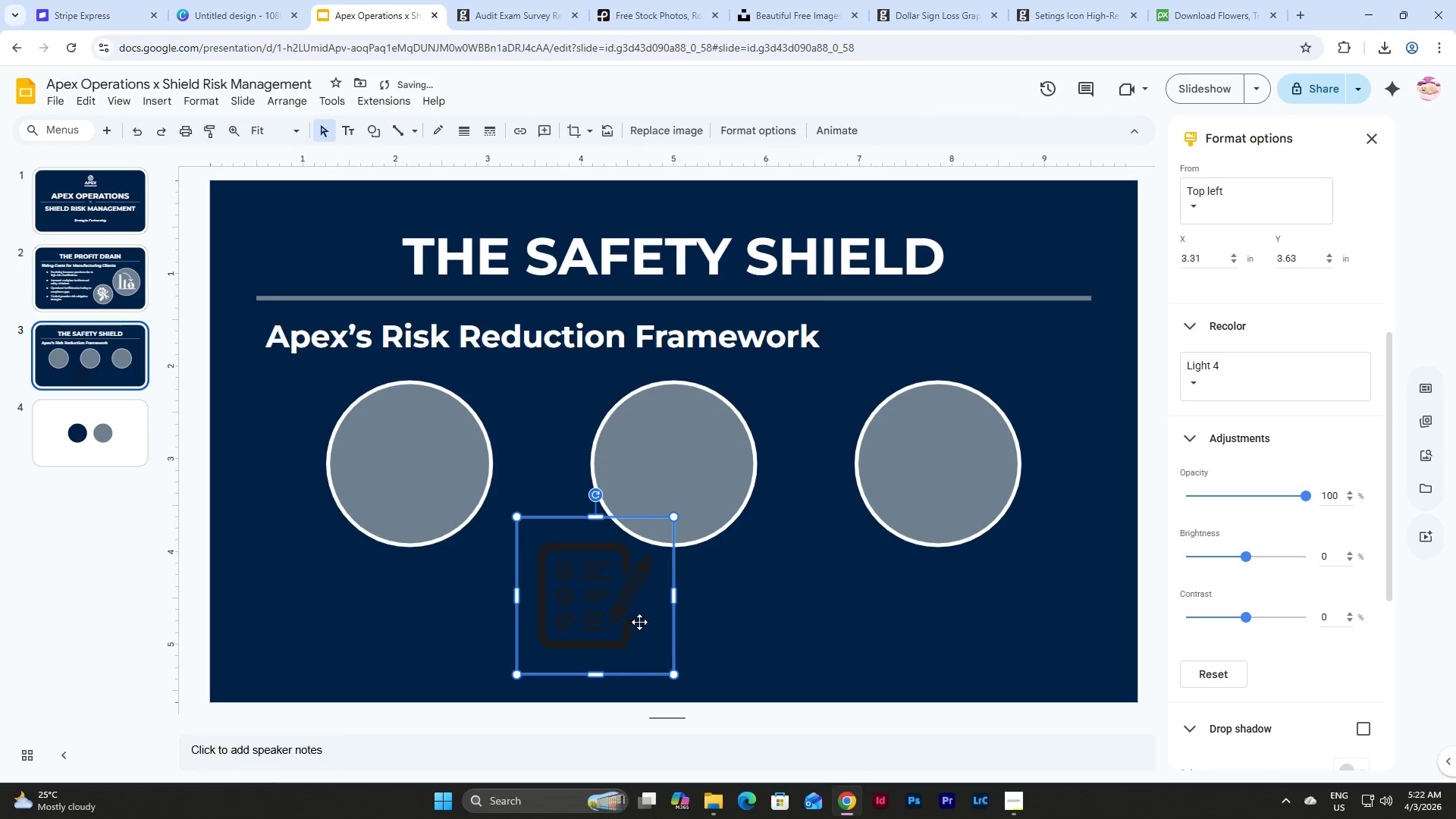 
left_click_drag(start_coordinate=[626, 615], to_coordinate=[482, 485])
 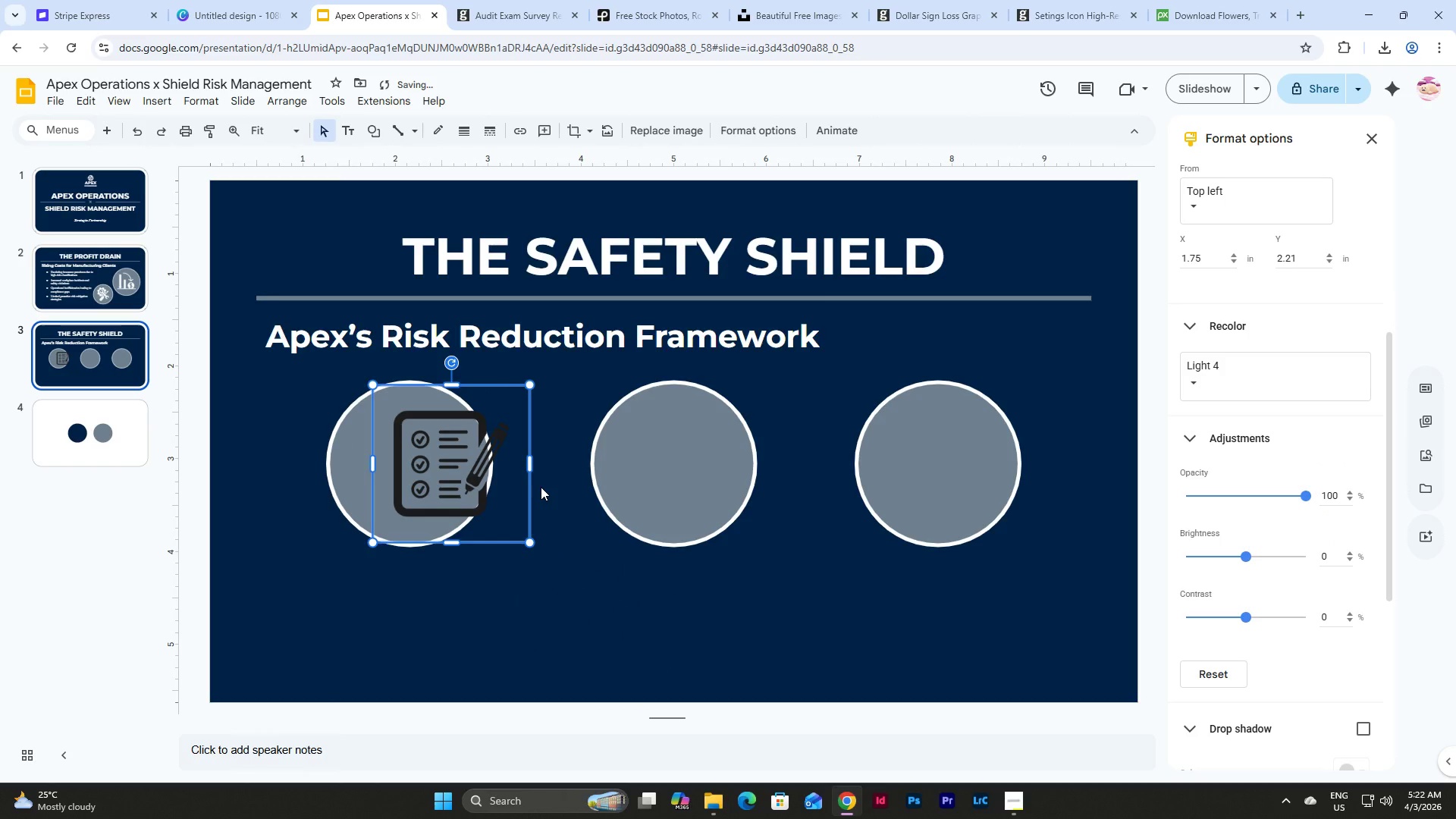 
key(Control+Z)
 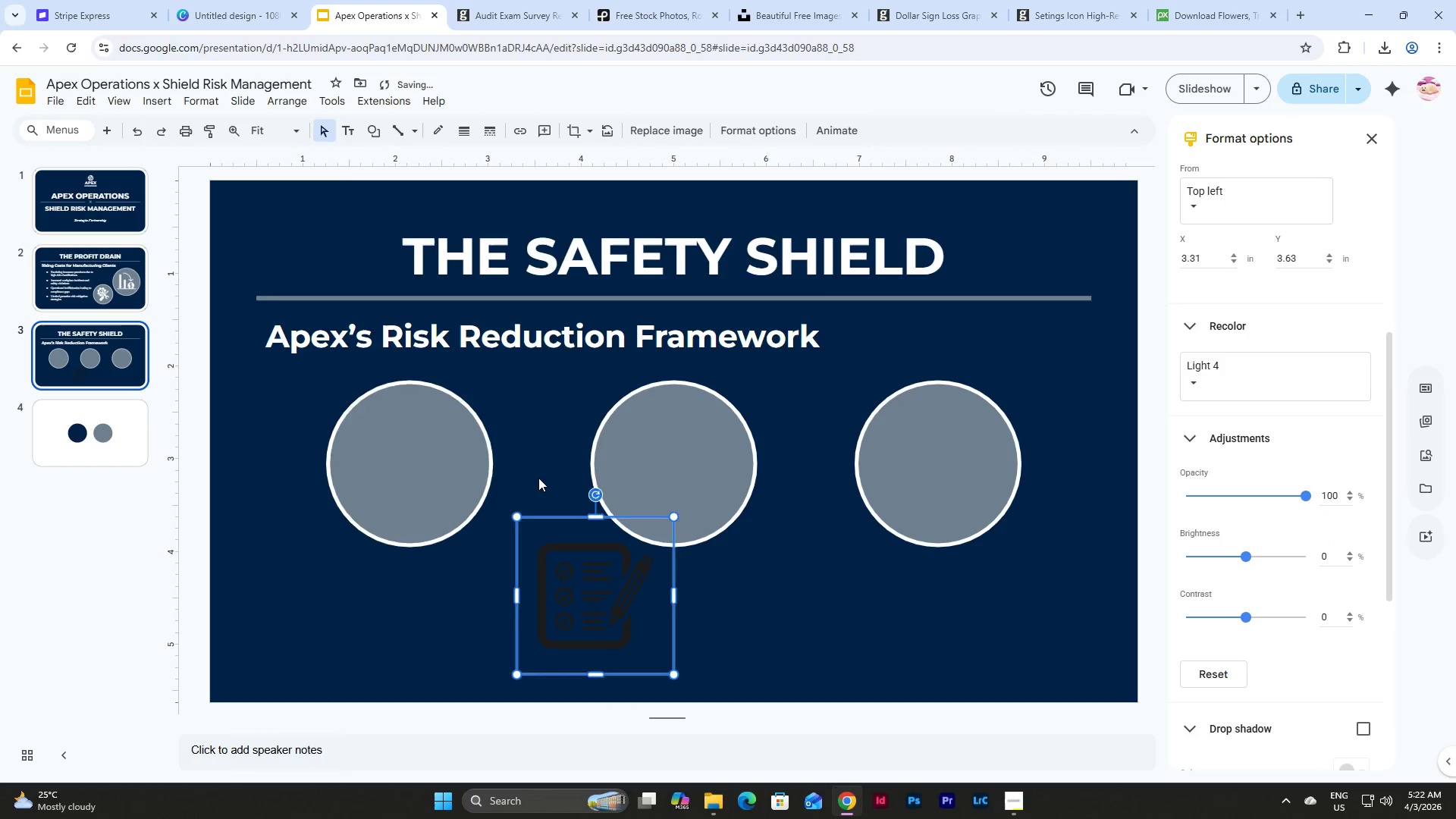 
key(Control+Z)
 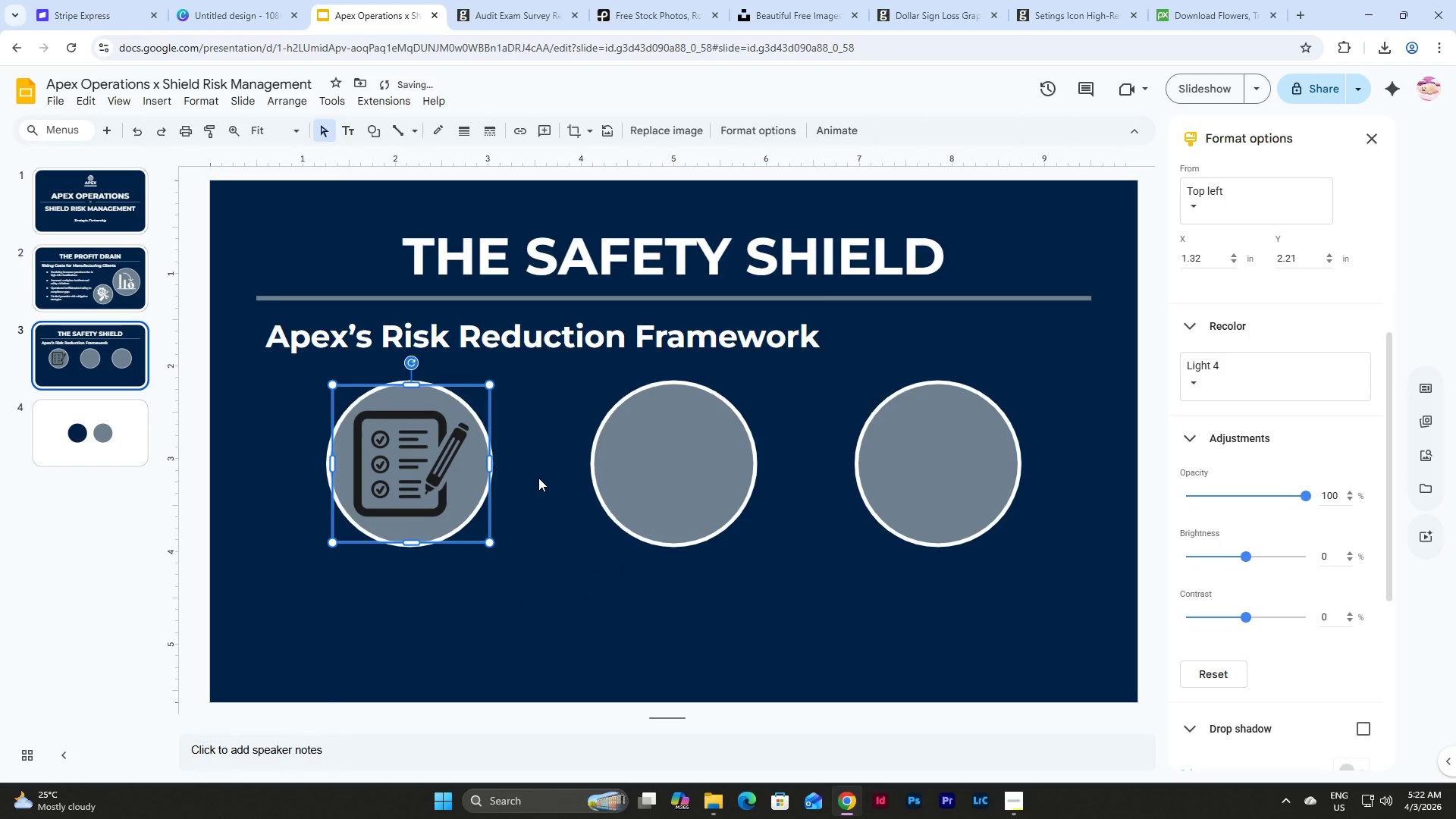 
key(Control+Z)
 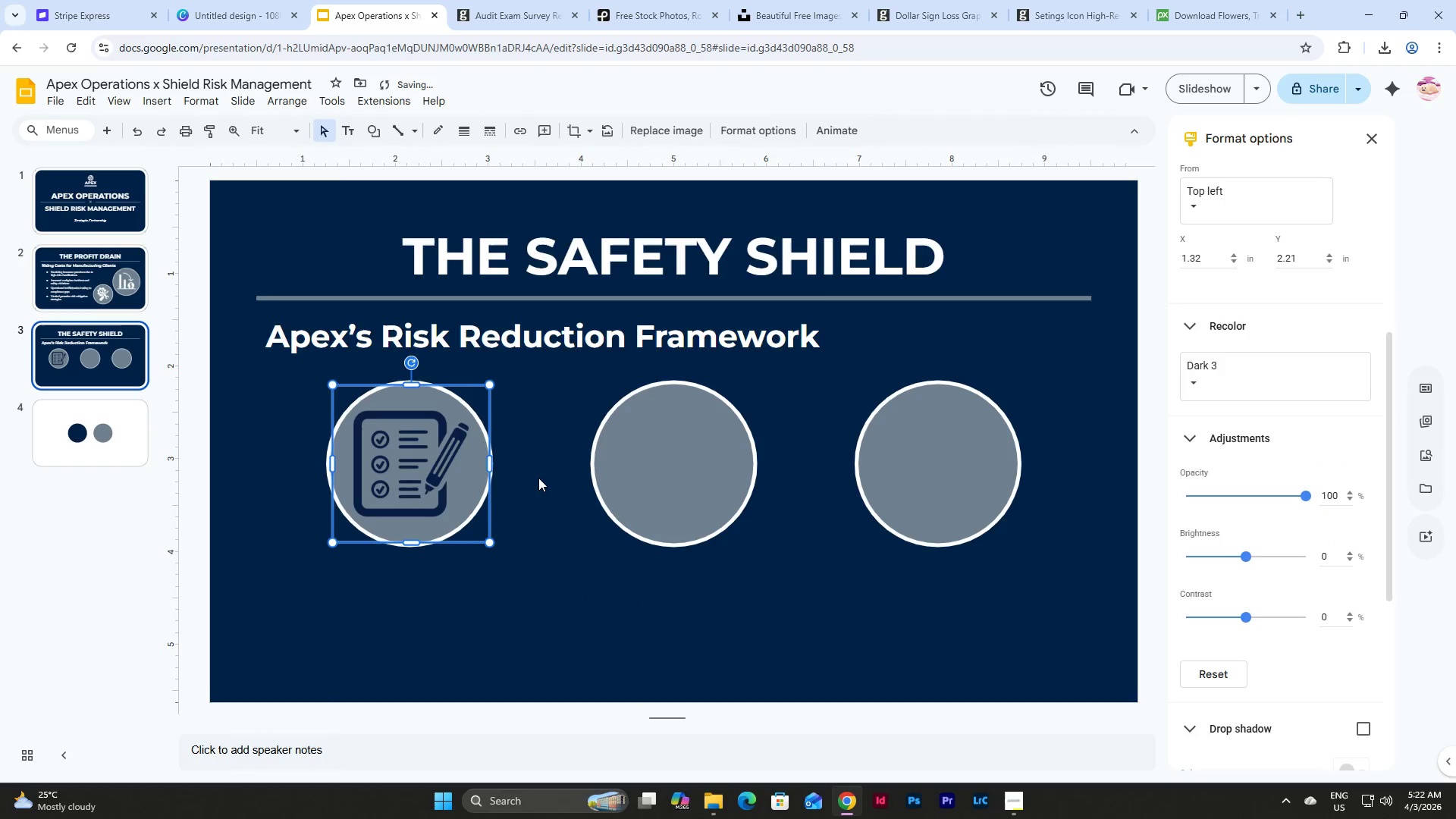 
key(Control+Z)
 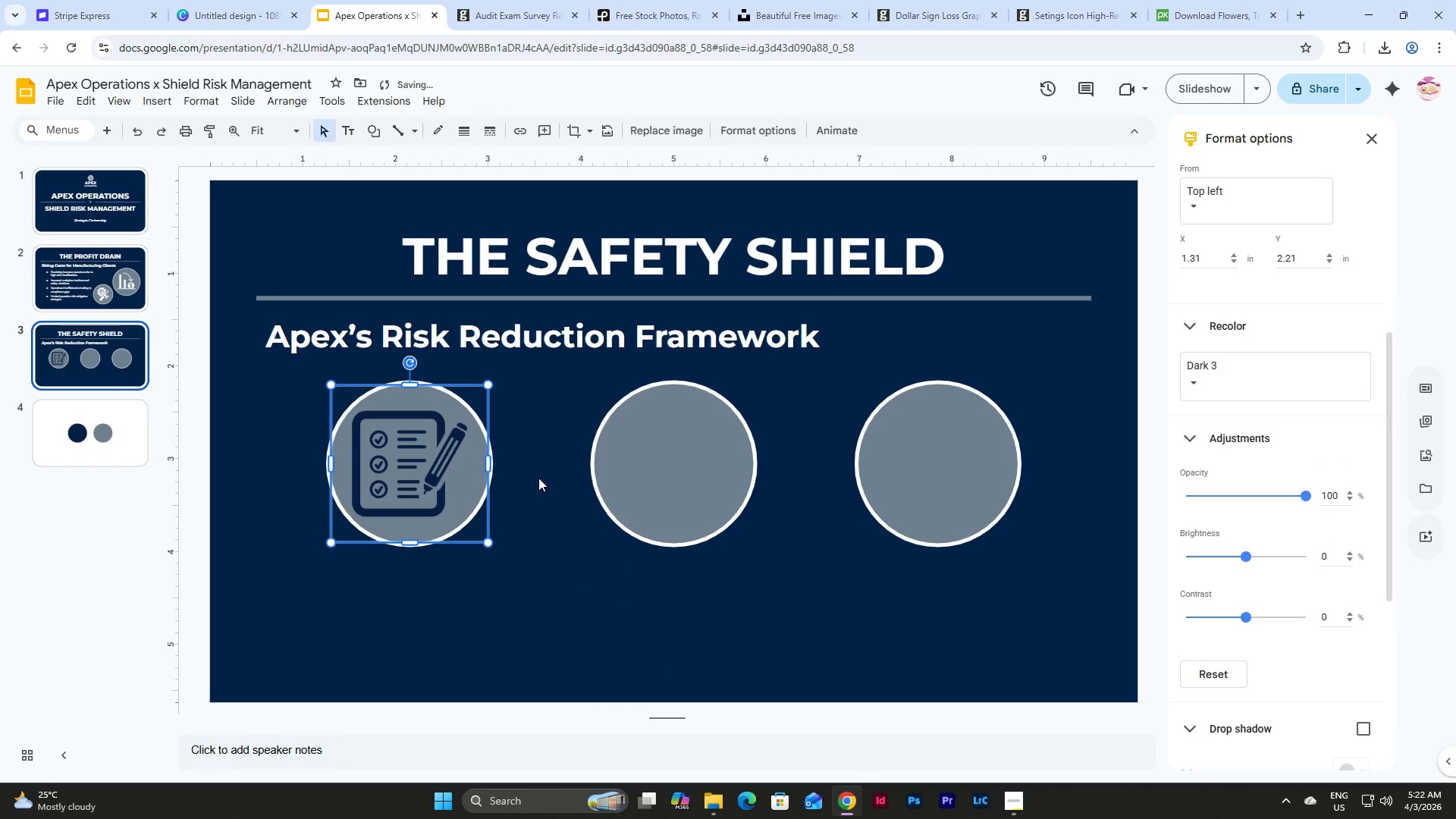 
key(Control+Z)
 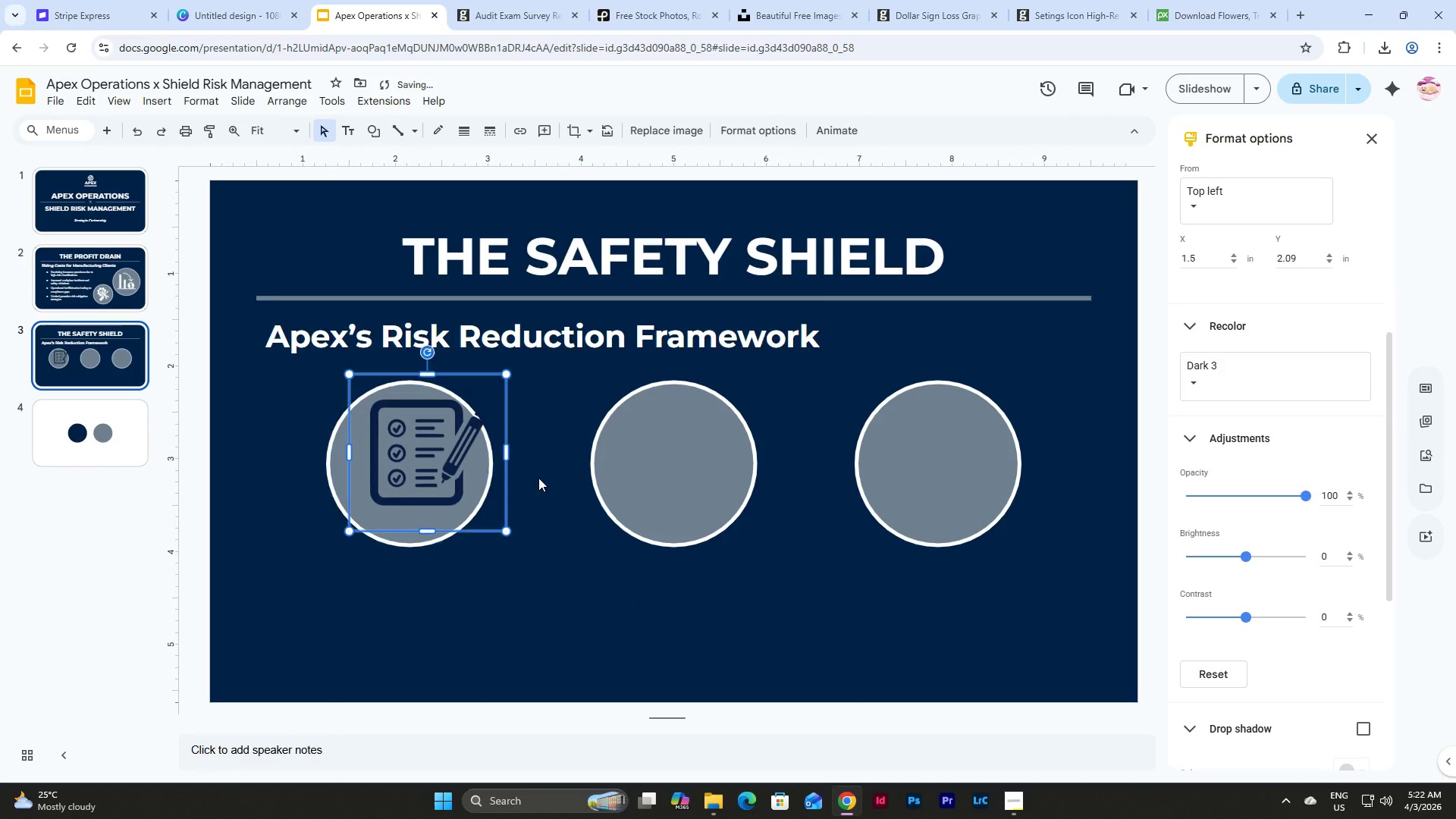 
key(Control+Z)
 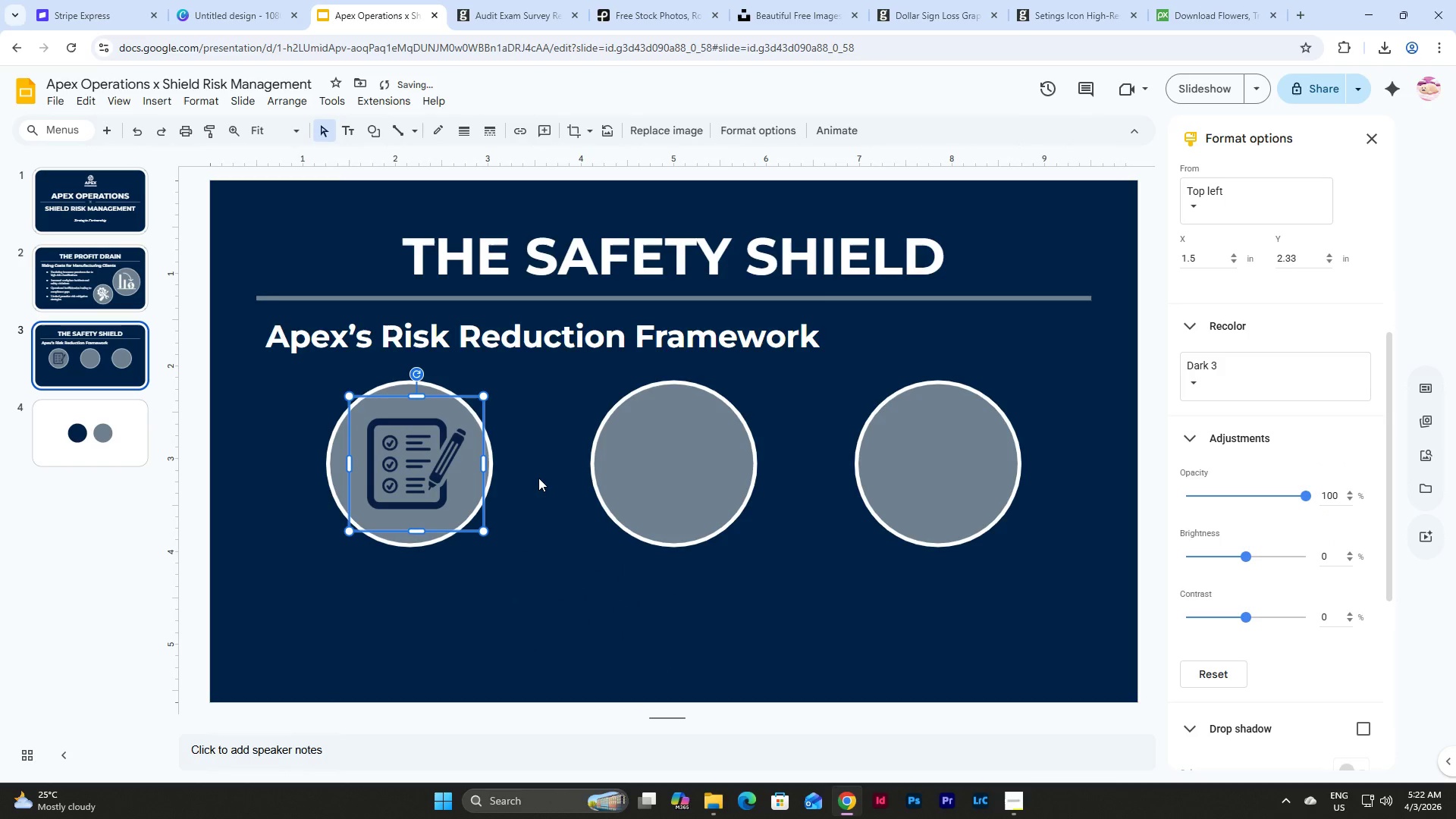 
key(Control+Z)
 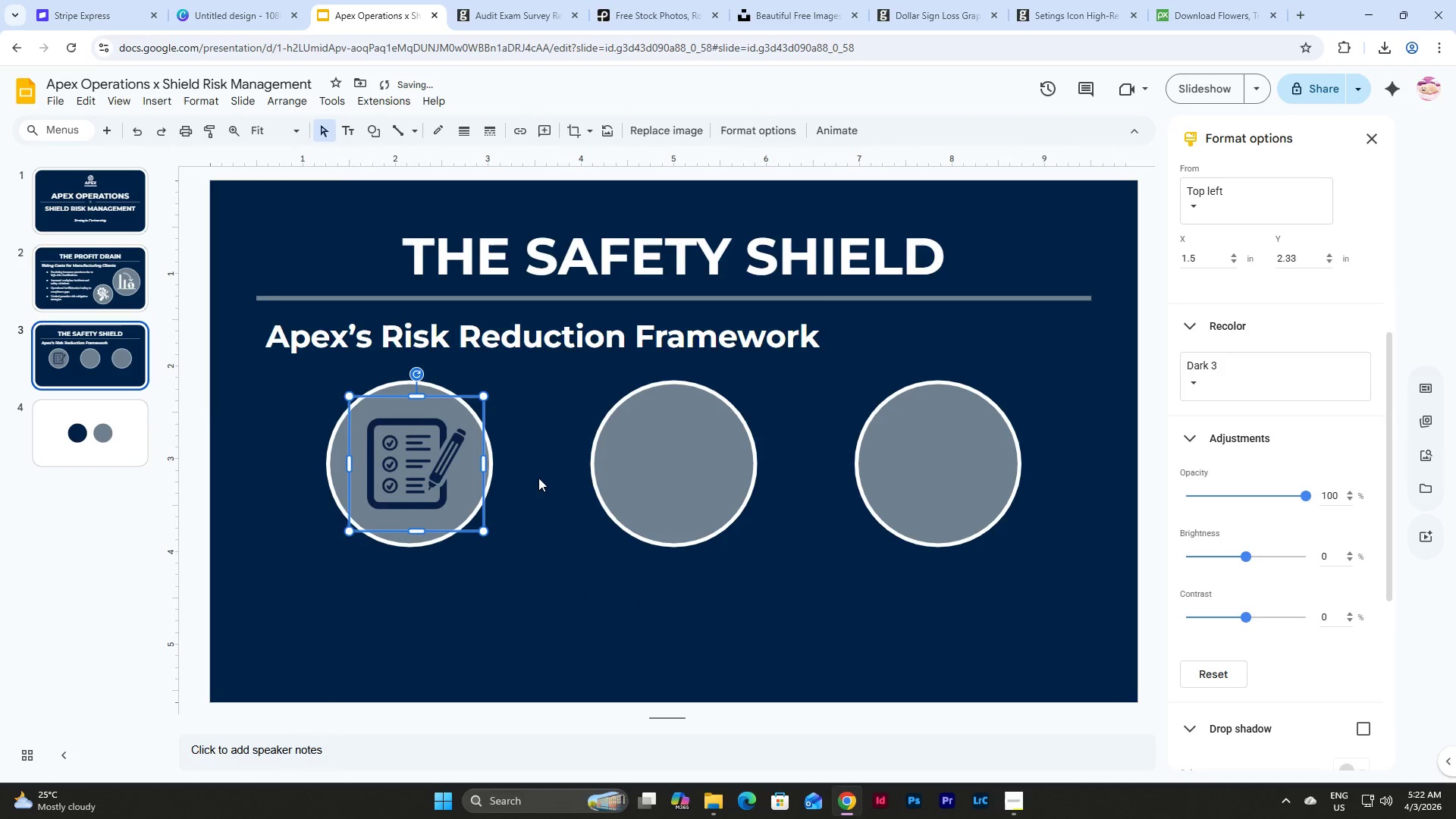 
key(Control+Z)
 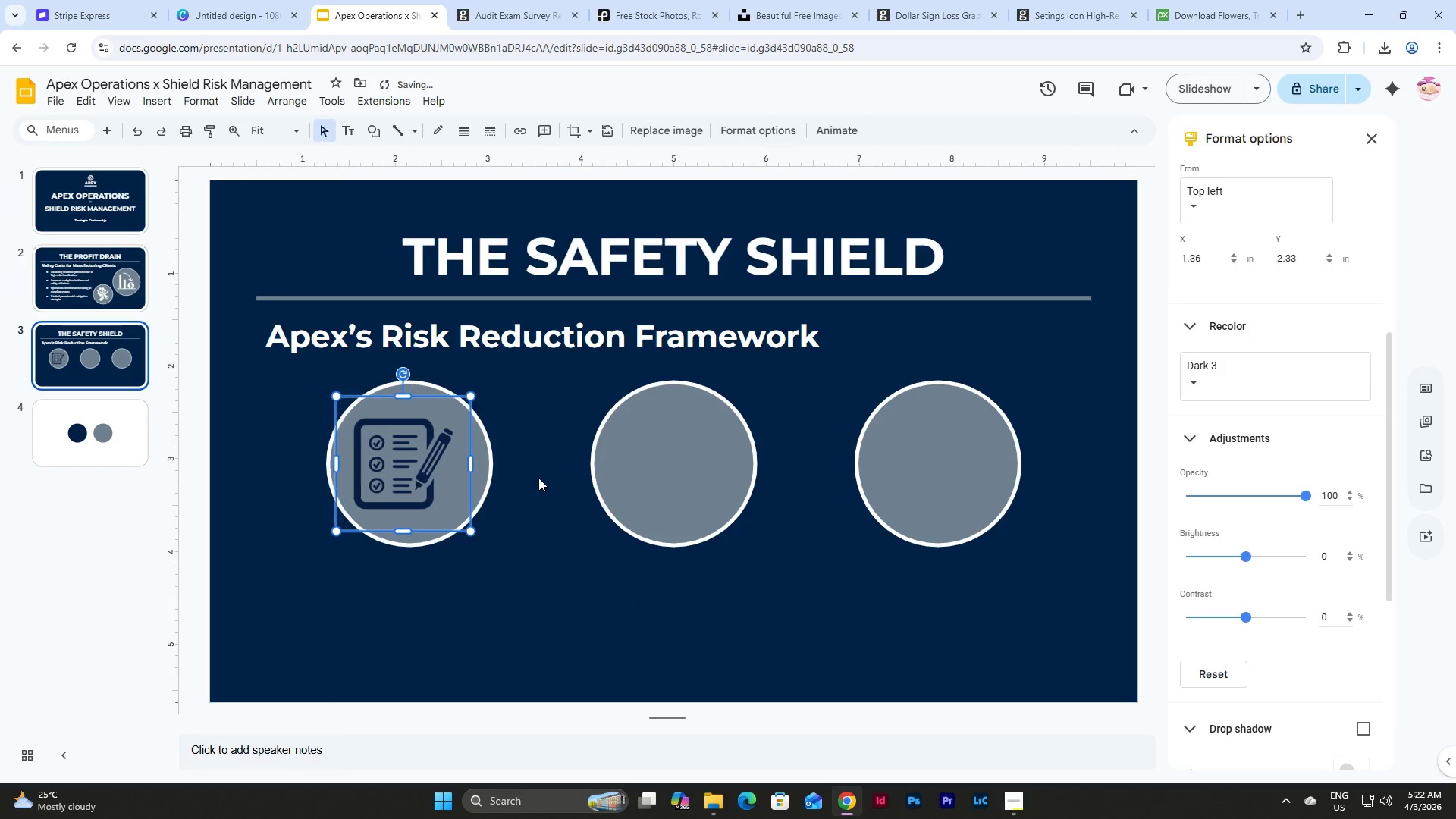 
key(Control+Z)
 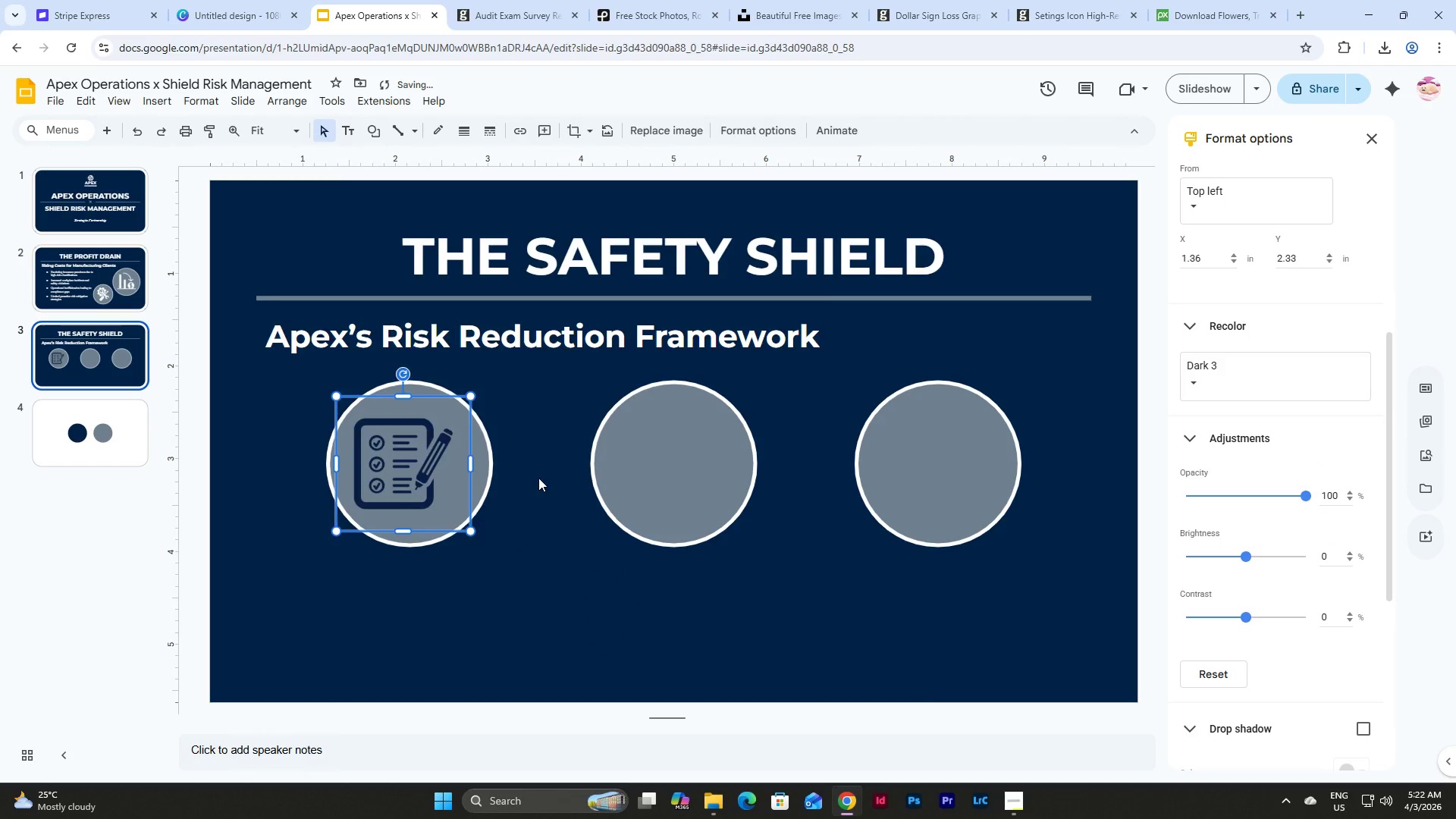 
key(Control+Z)
 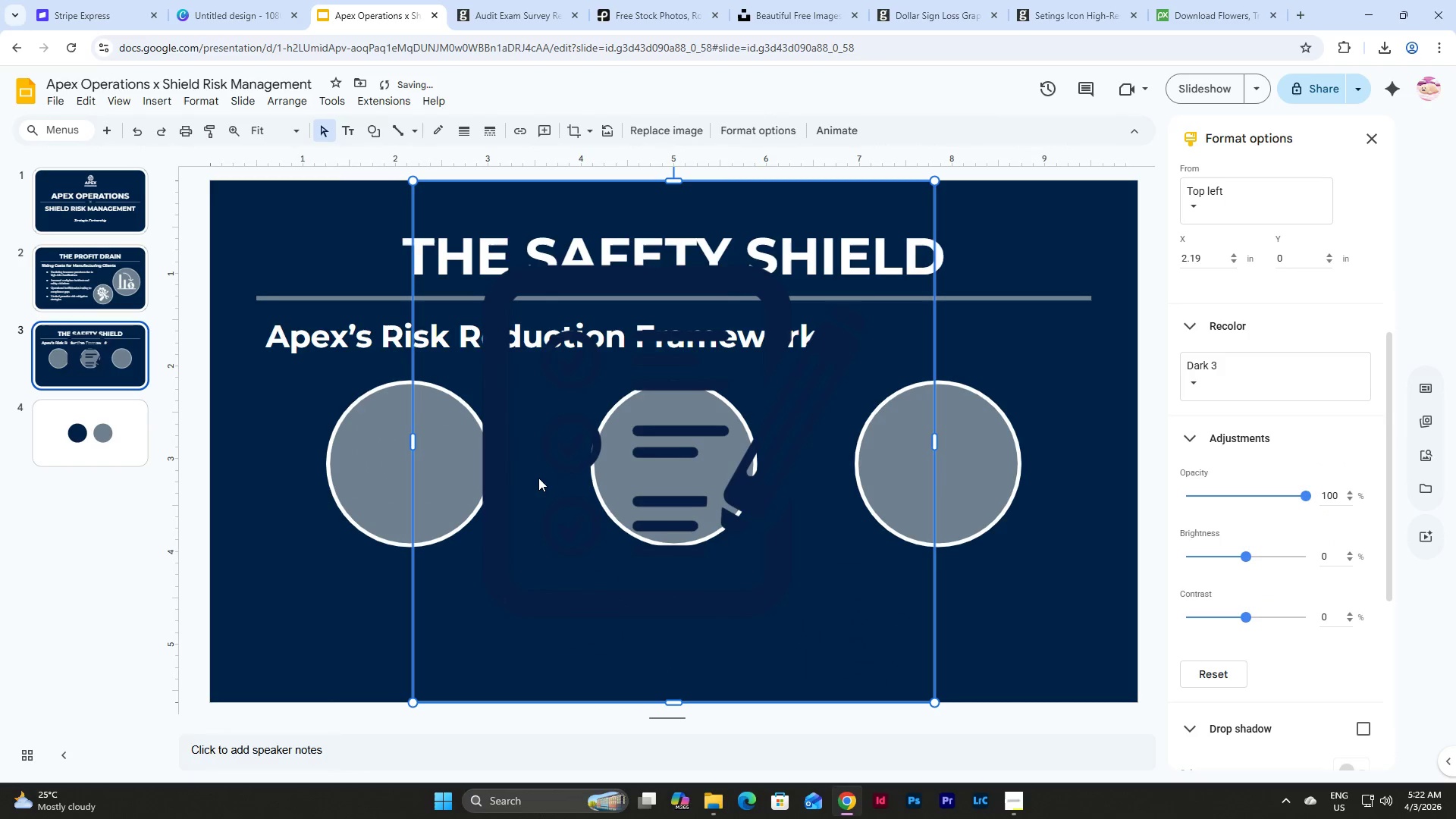 
key(Control+Z)
 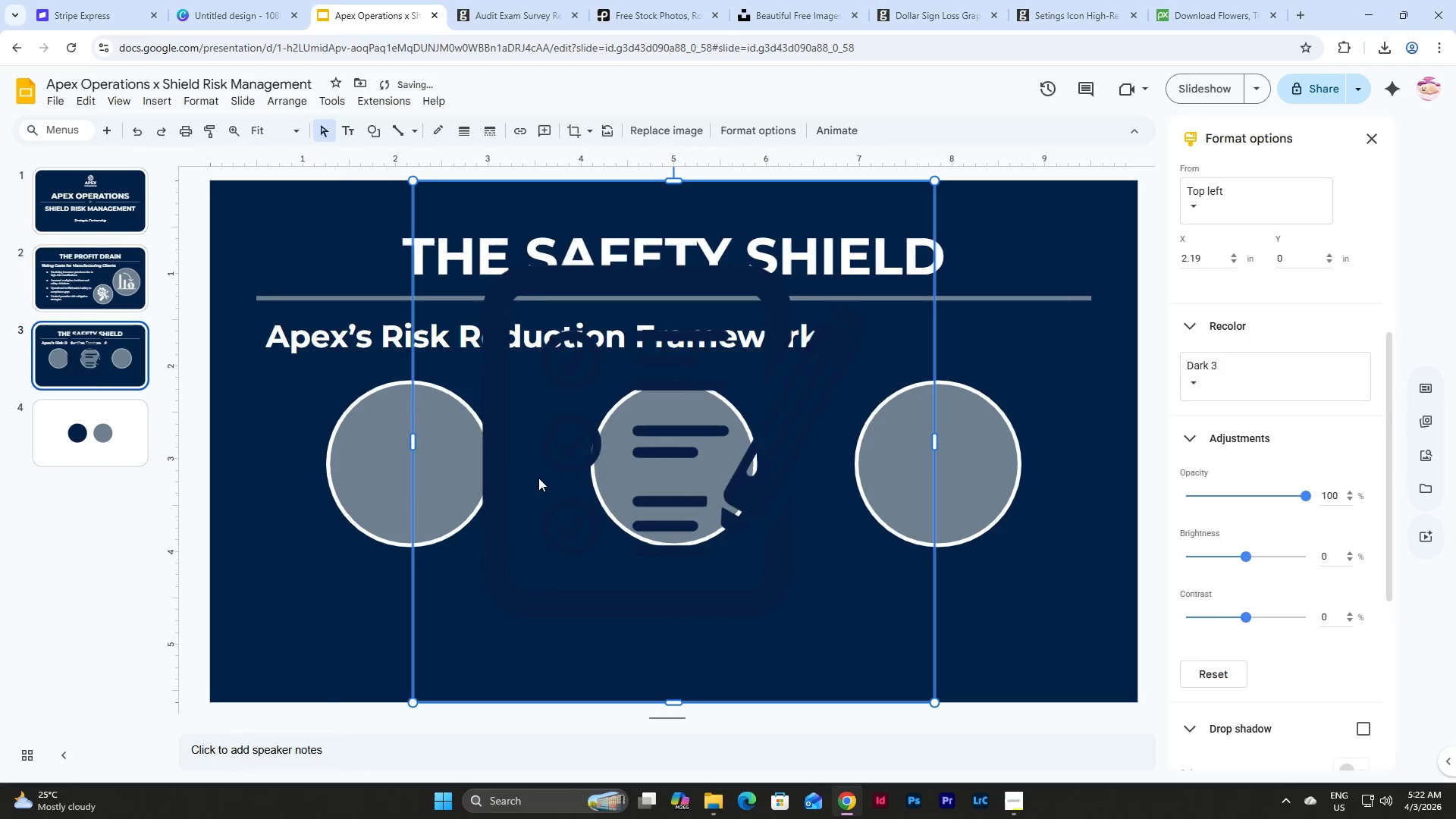 
key(Control+Z)
 